 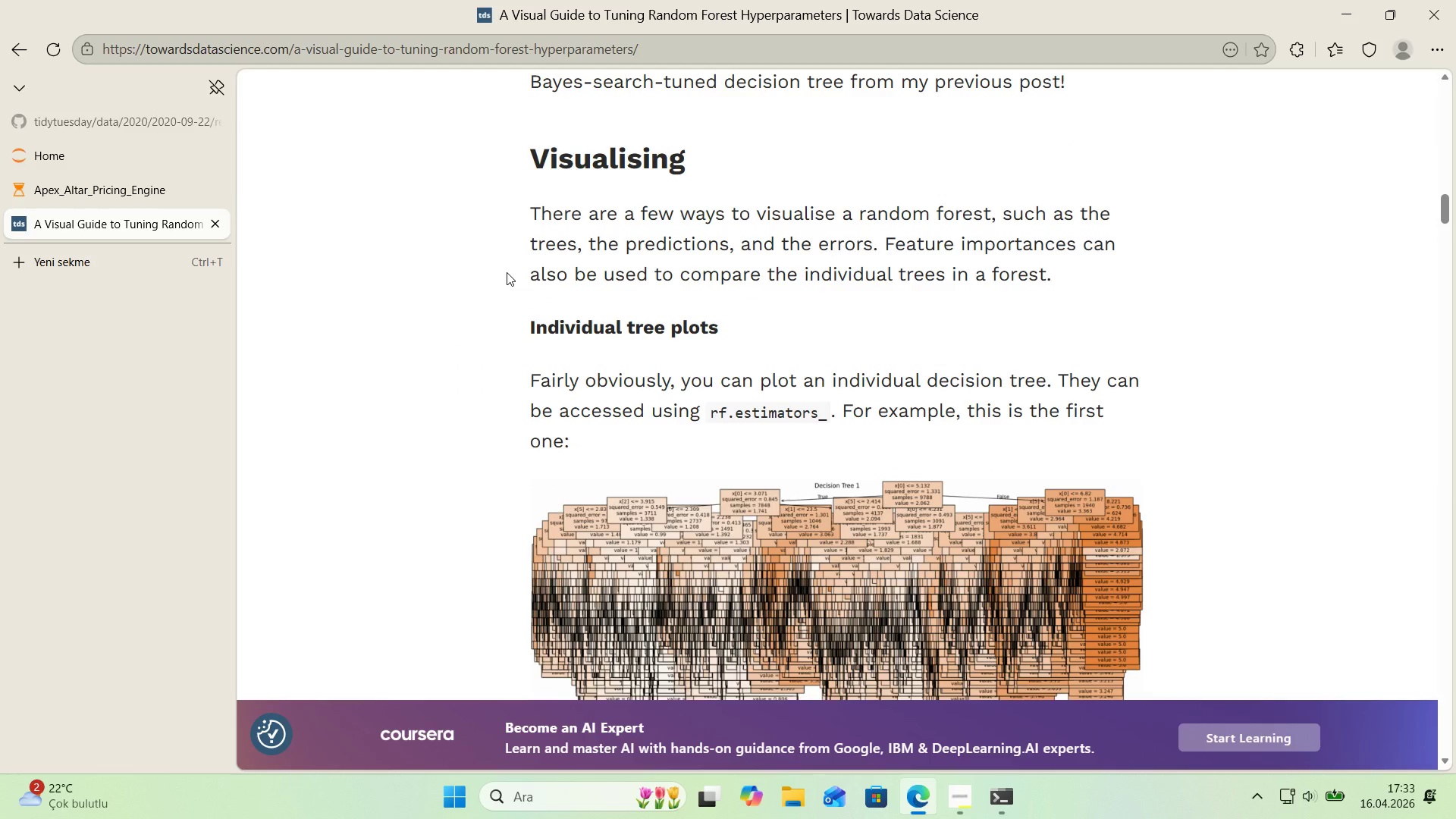 
scroll: coordinate [507, 272], scroll_direction: down, amount: 8.0
 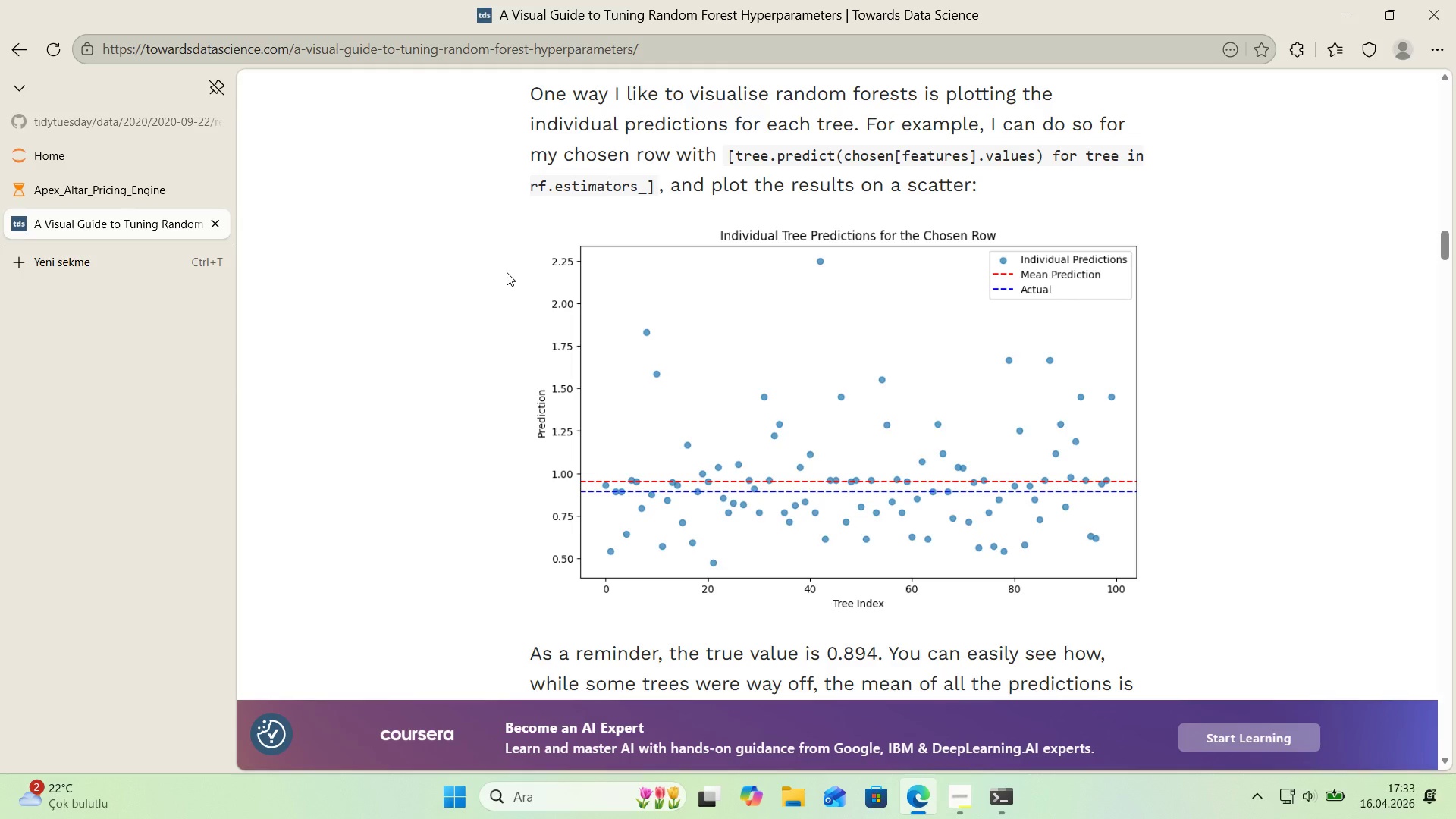 
wait(10.69)
 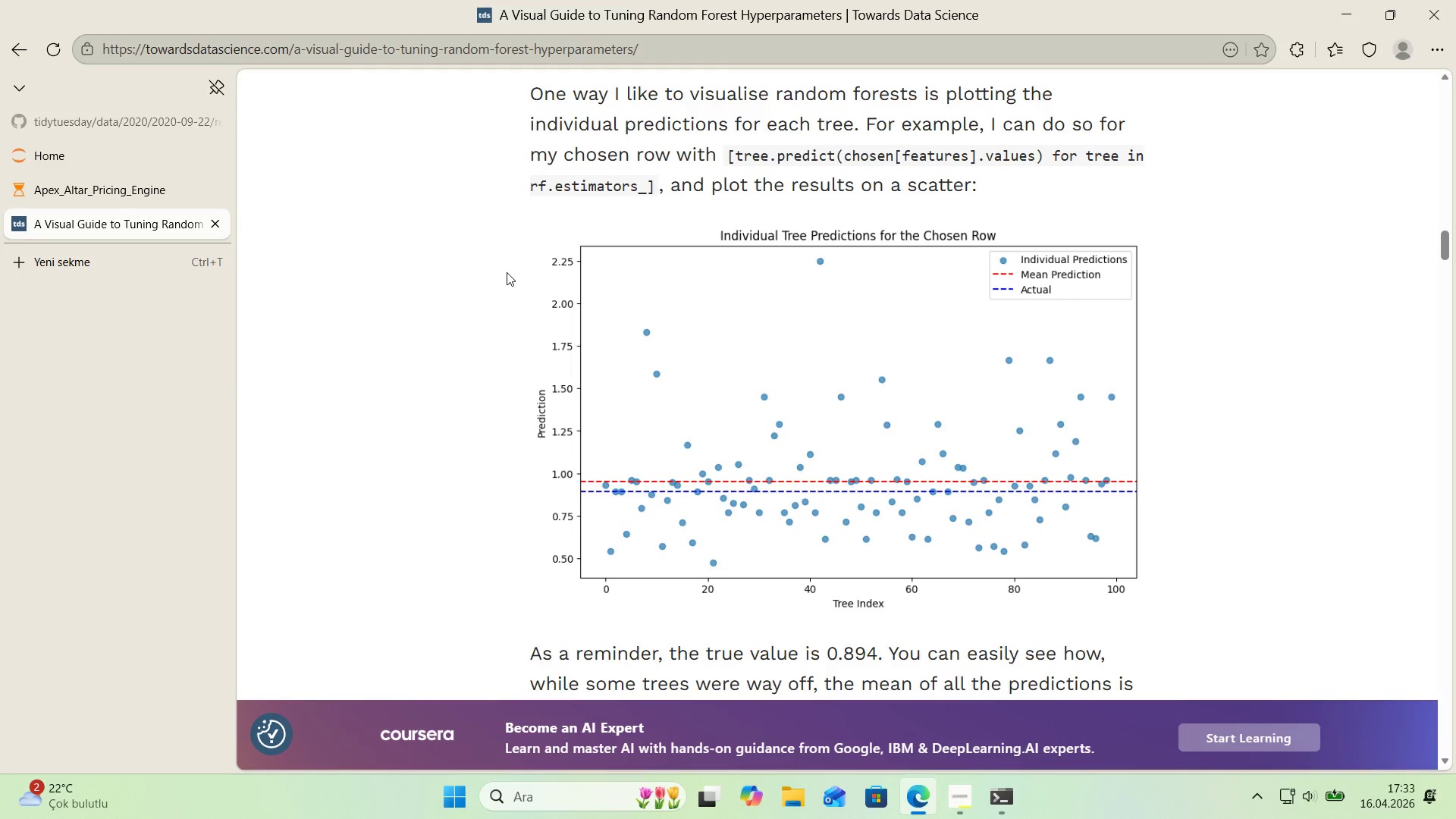 
left_click([148, 179])
 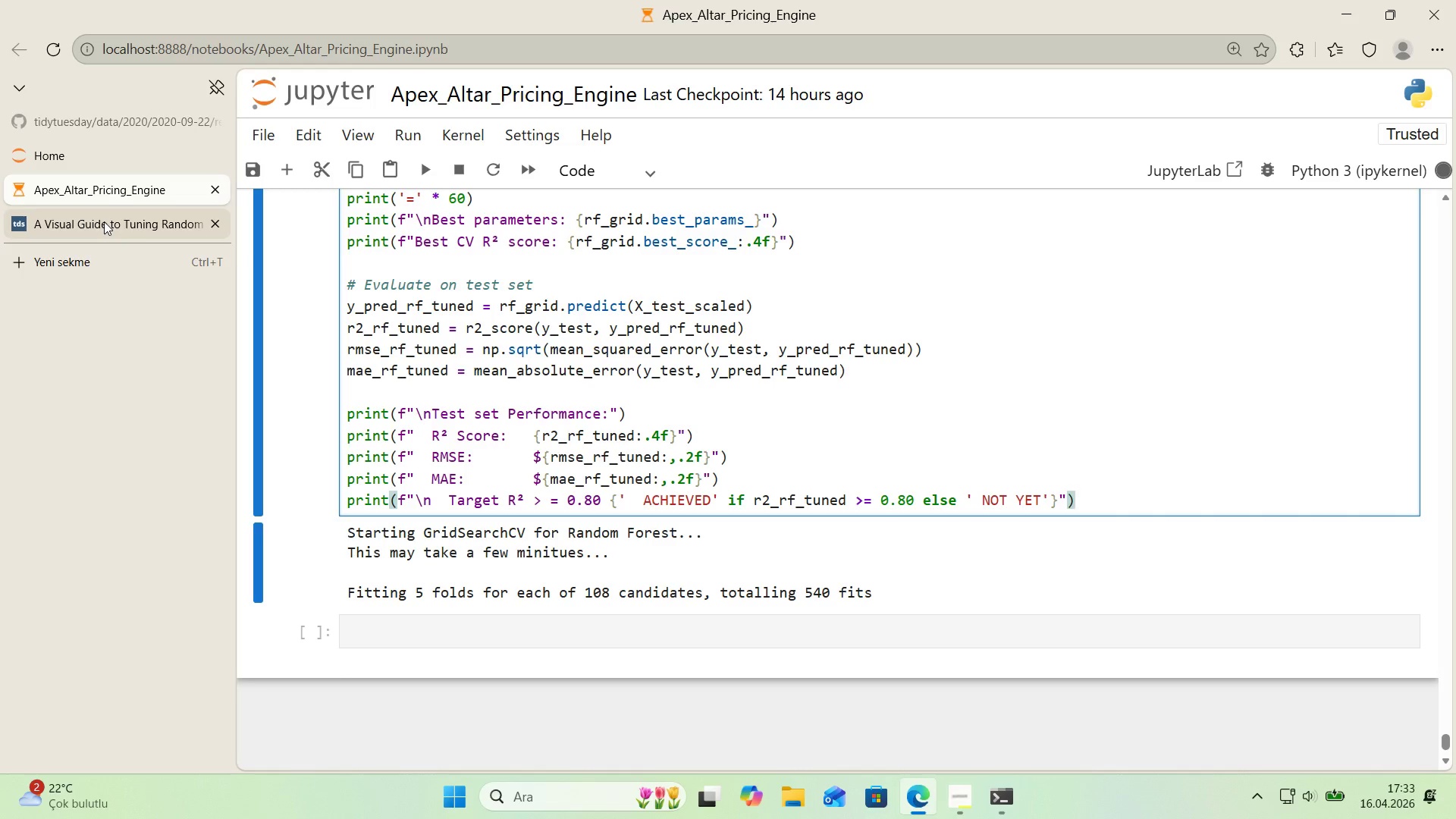 
left_click([104, 221])
 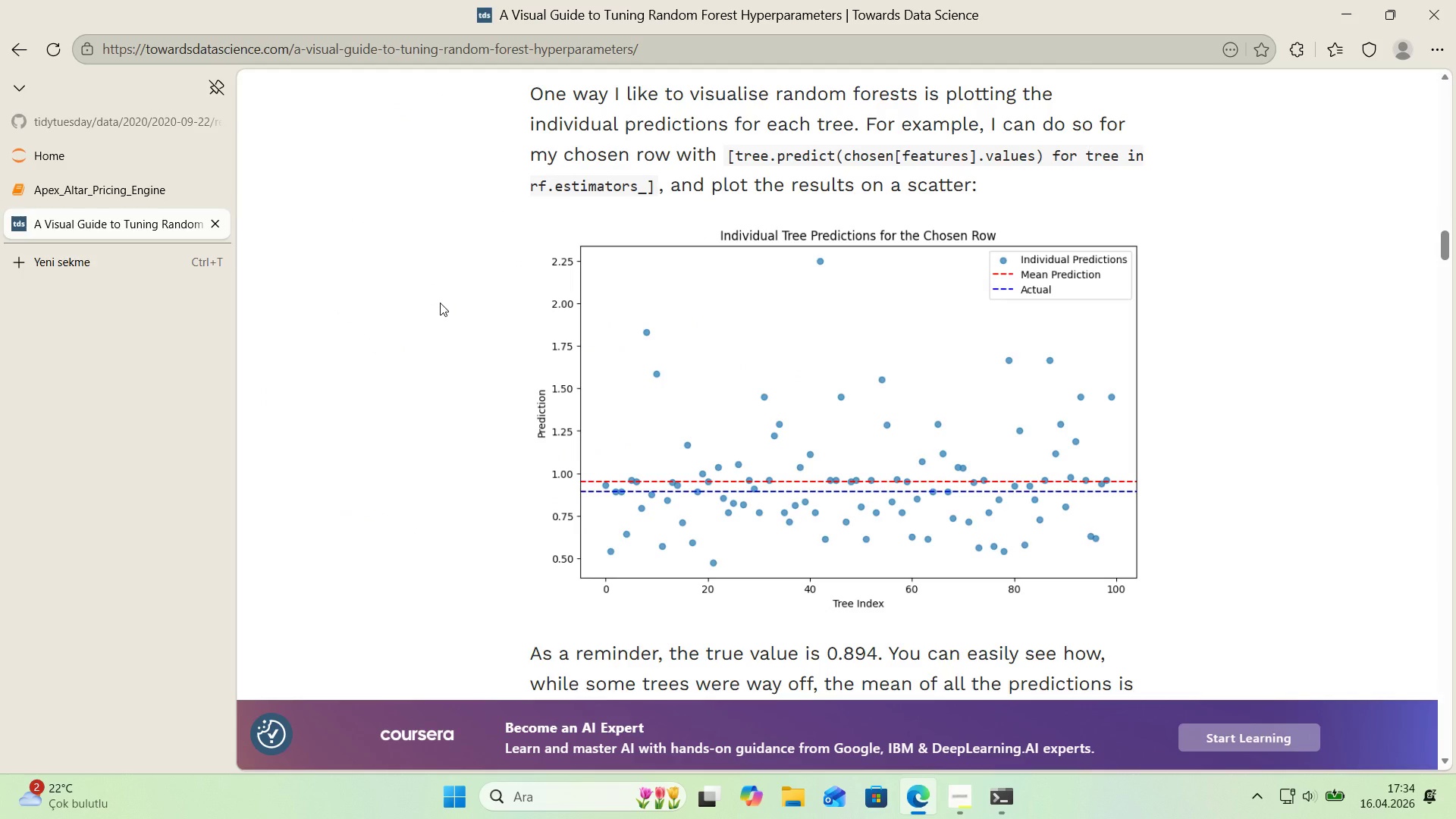 
wait(7.2)
 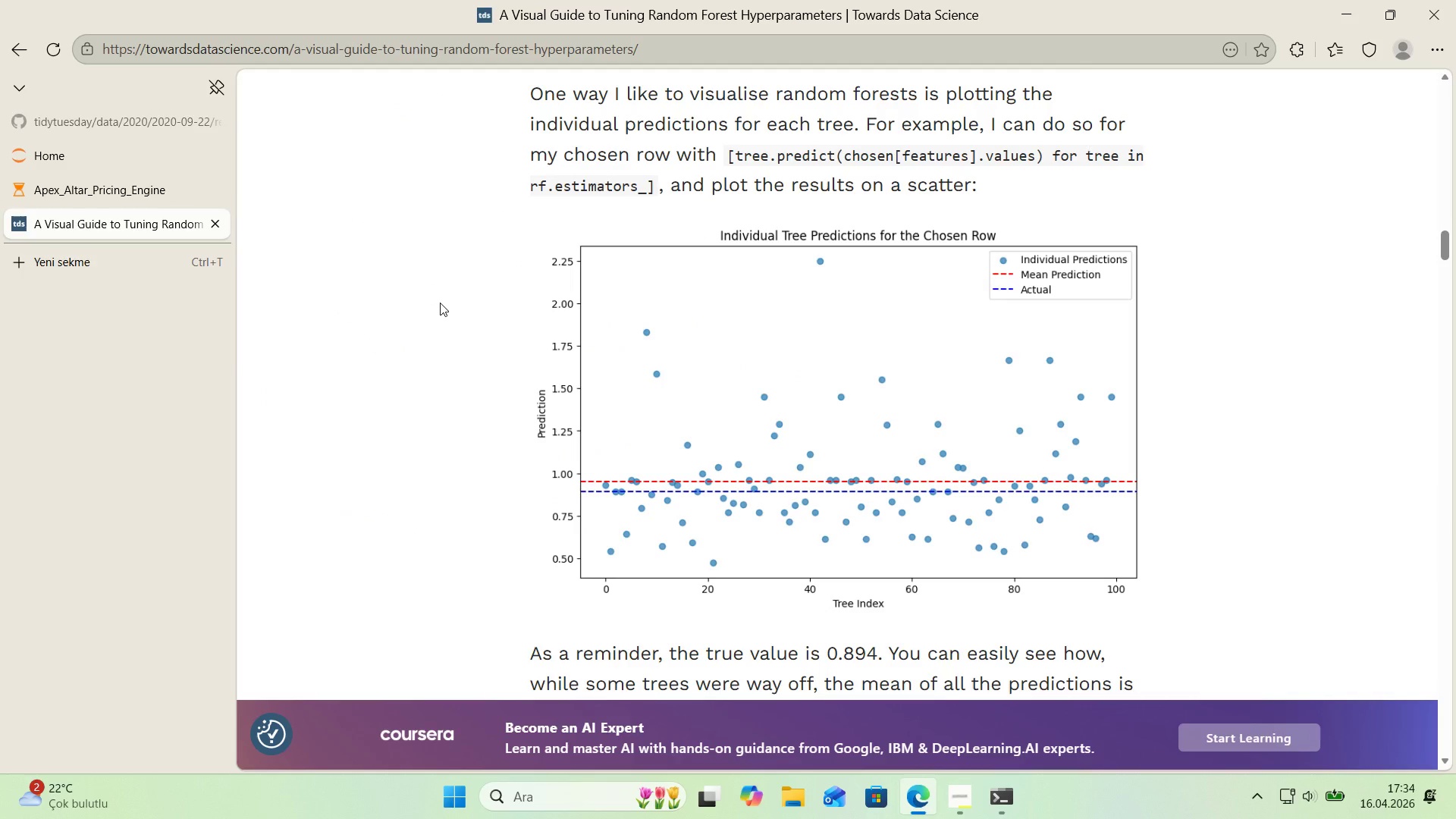 
scroll: coordinate [430, 303], scroll_direction: down, amount: 2.0
 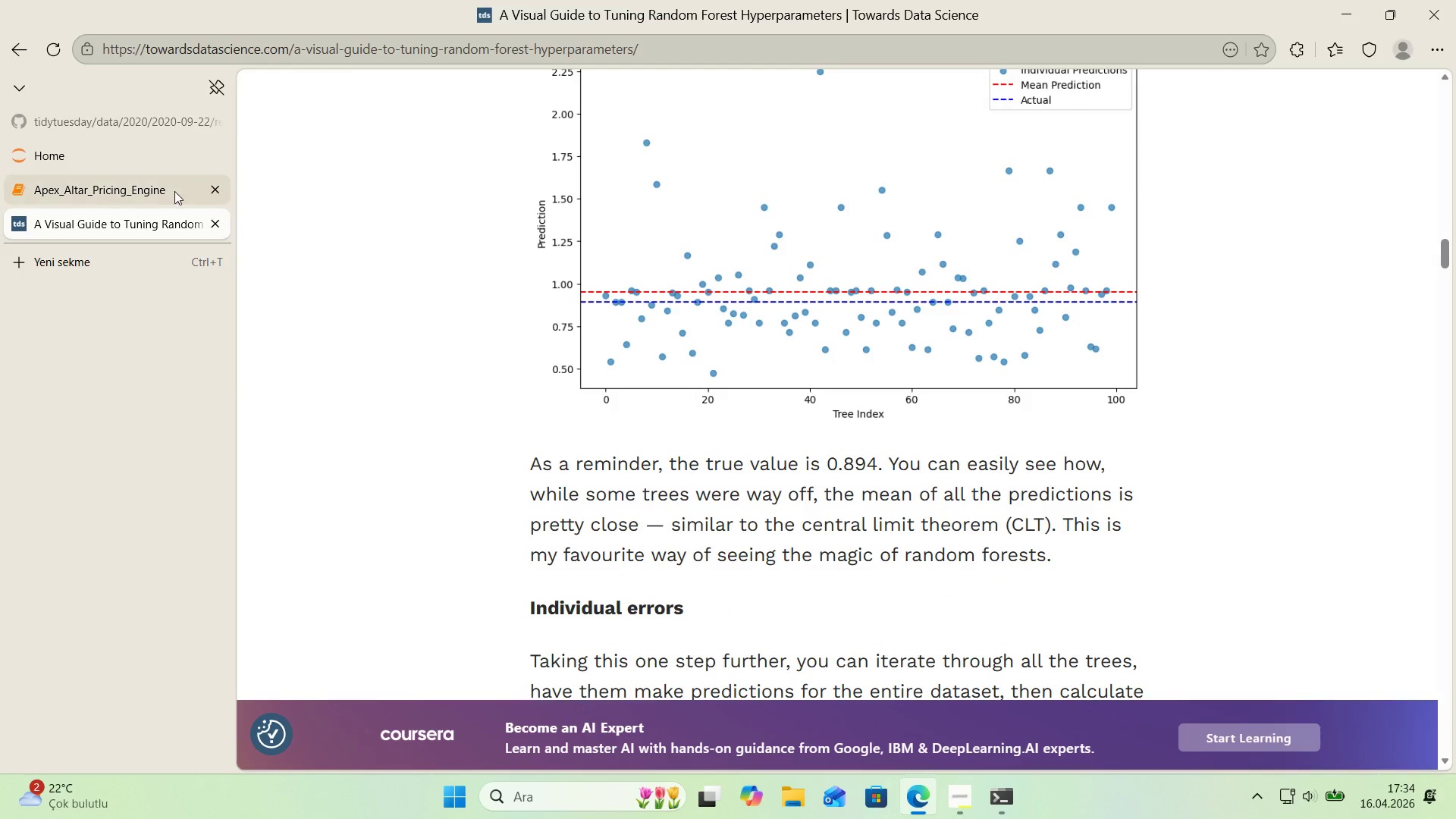 
left_click([156, 191])
 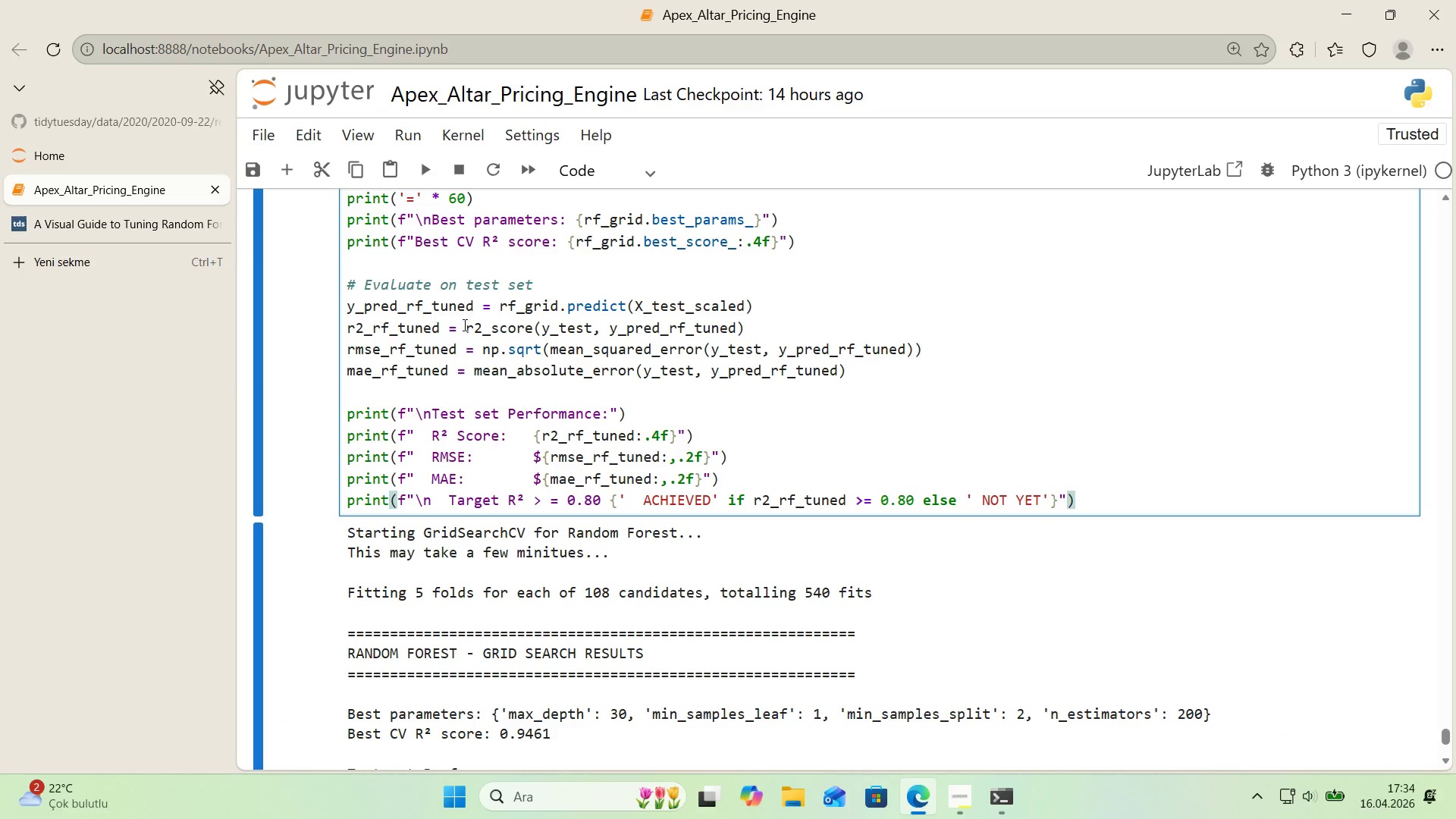 
scroll: coordinate [460, 324], scroll_direction: down, amount: 2.0
 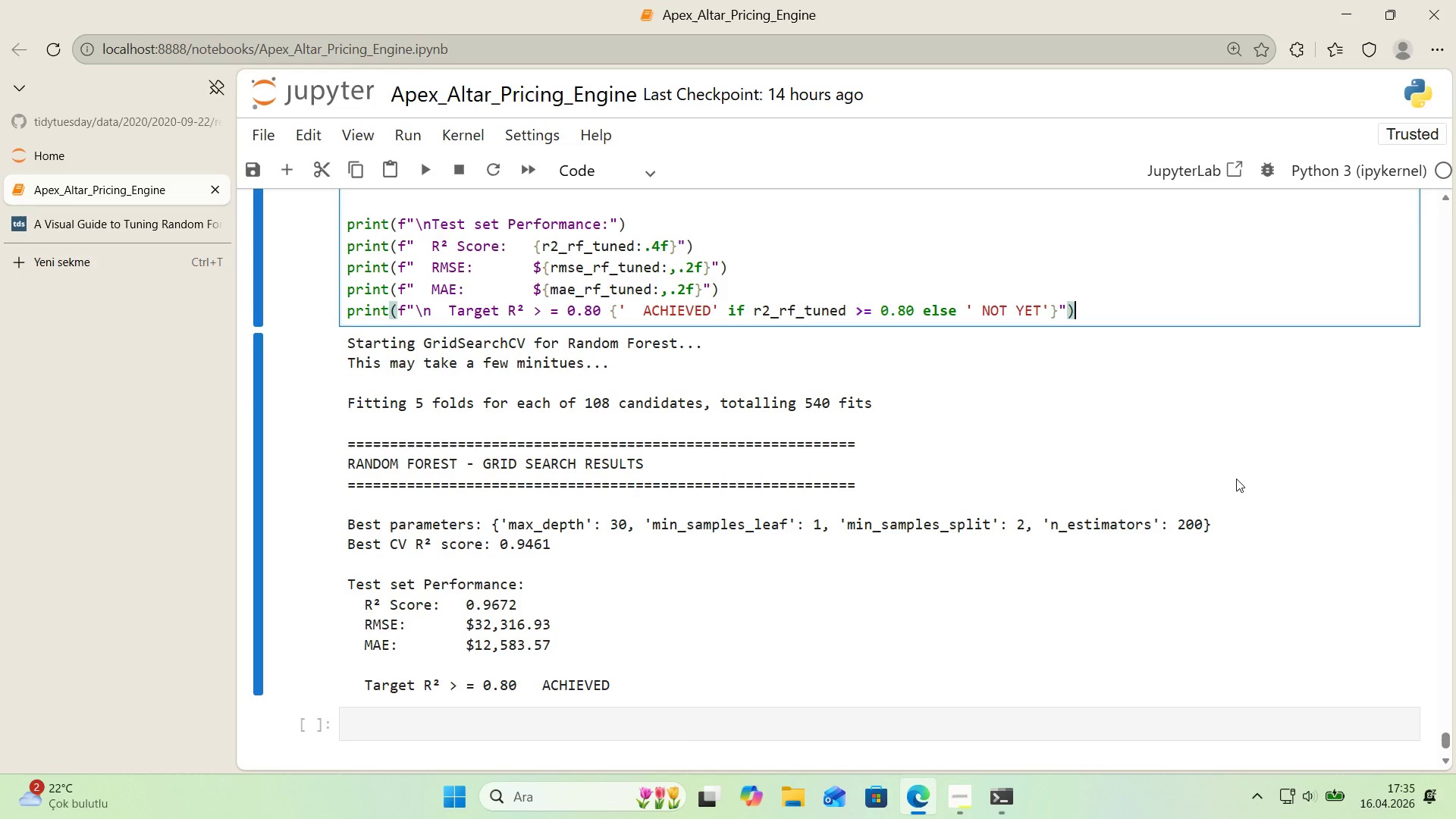 
wait(57.06)
 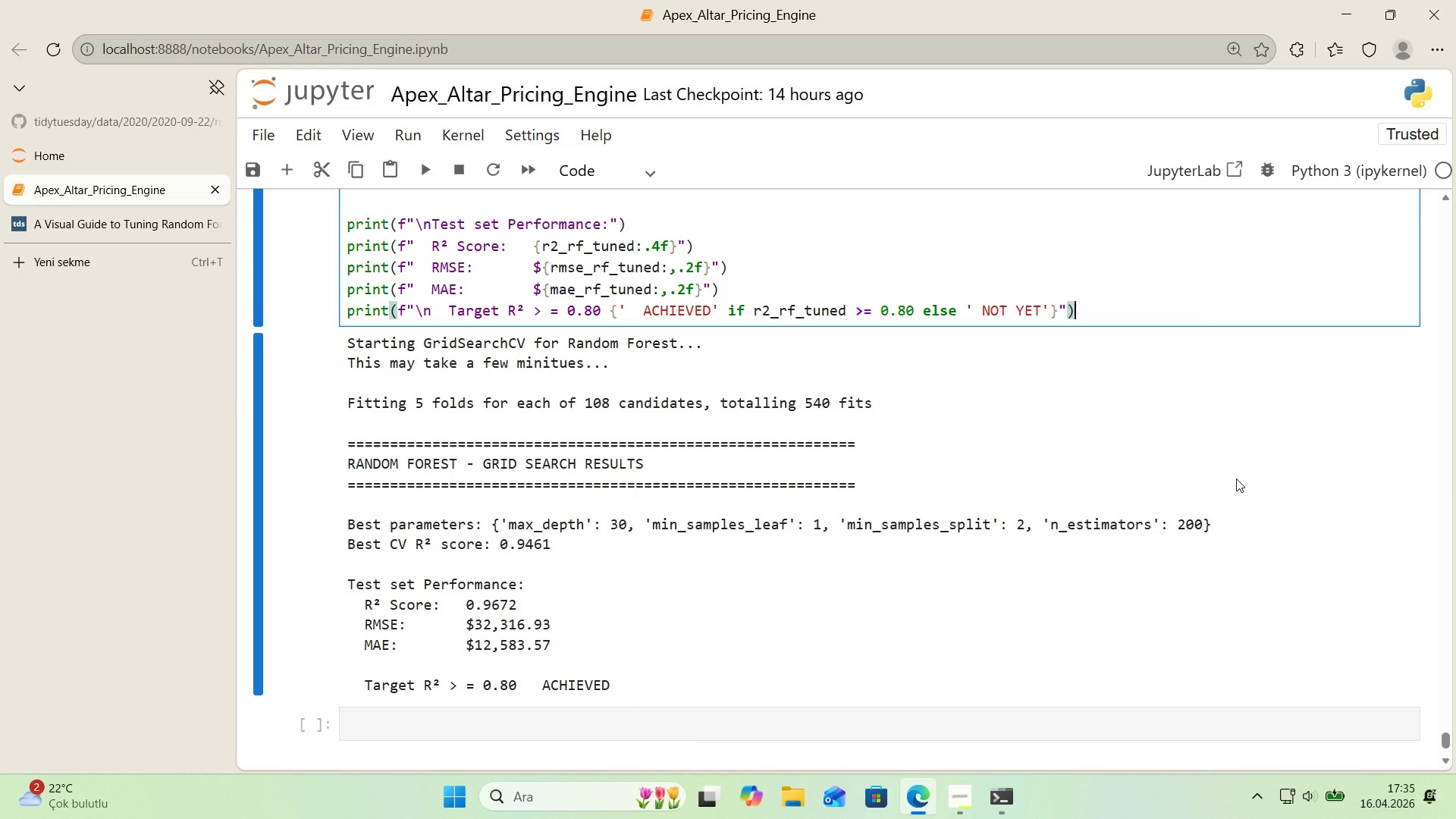 
scroll: coordinate [786, 425], scroll_direction: down, amount: 1.0
 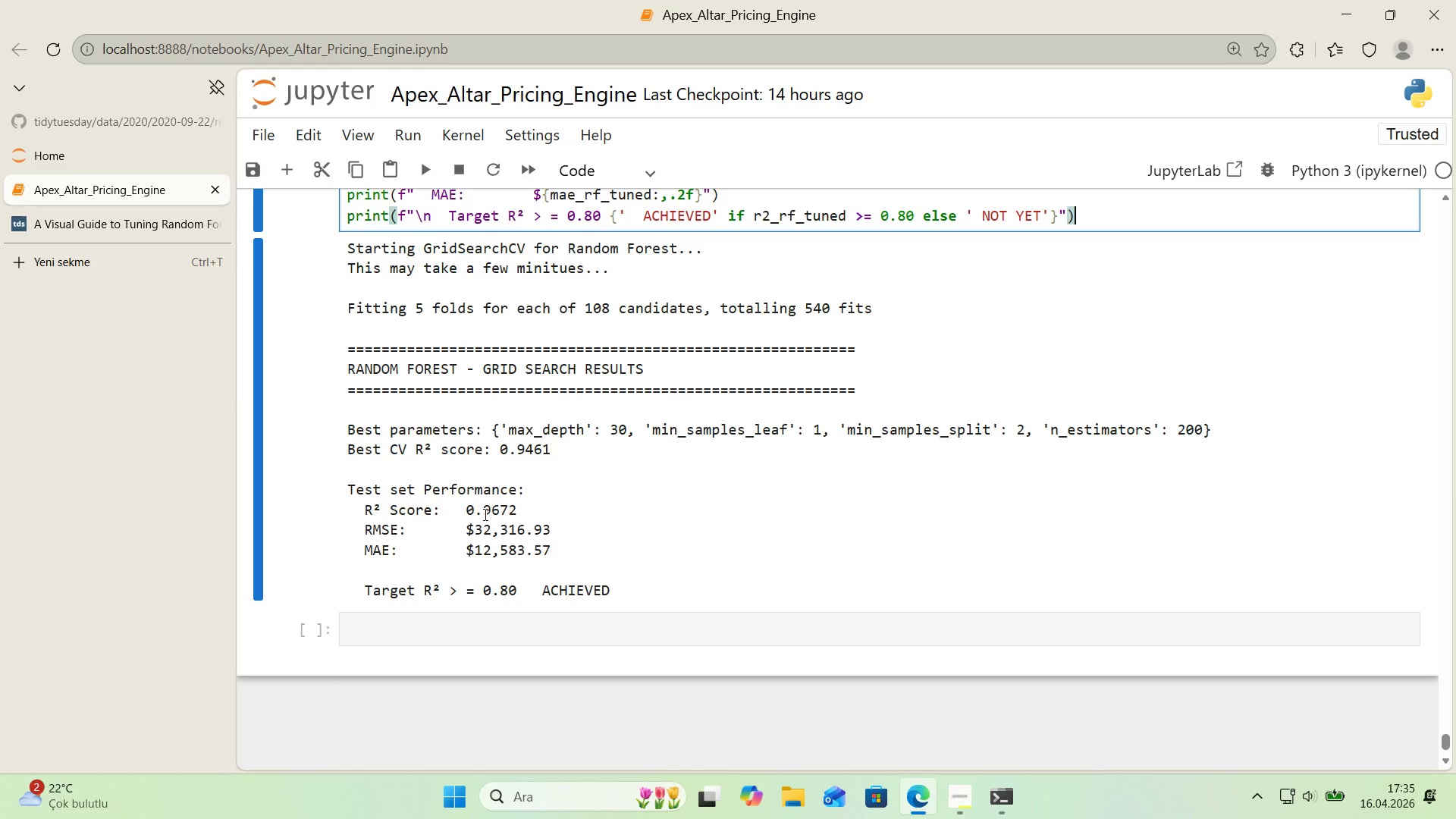 
scroll: coordinate [484, 514], scroll_direction: up, amount: 1.0
 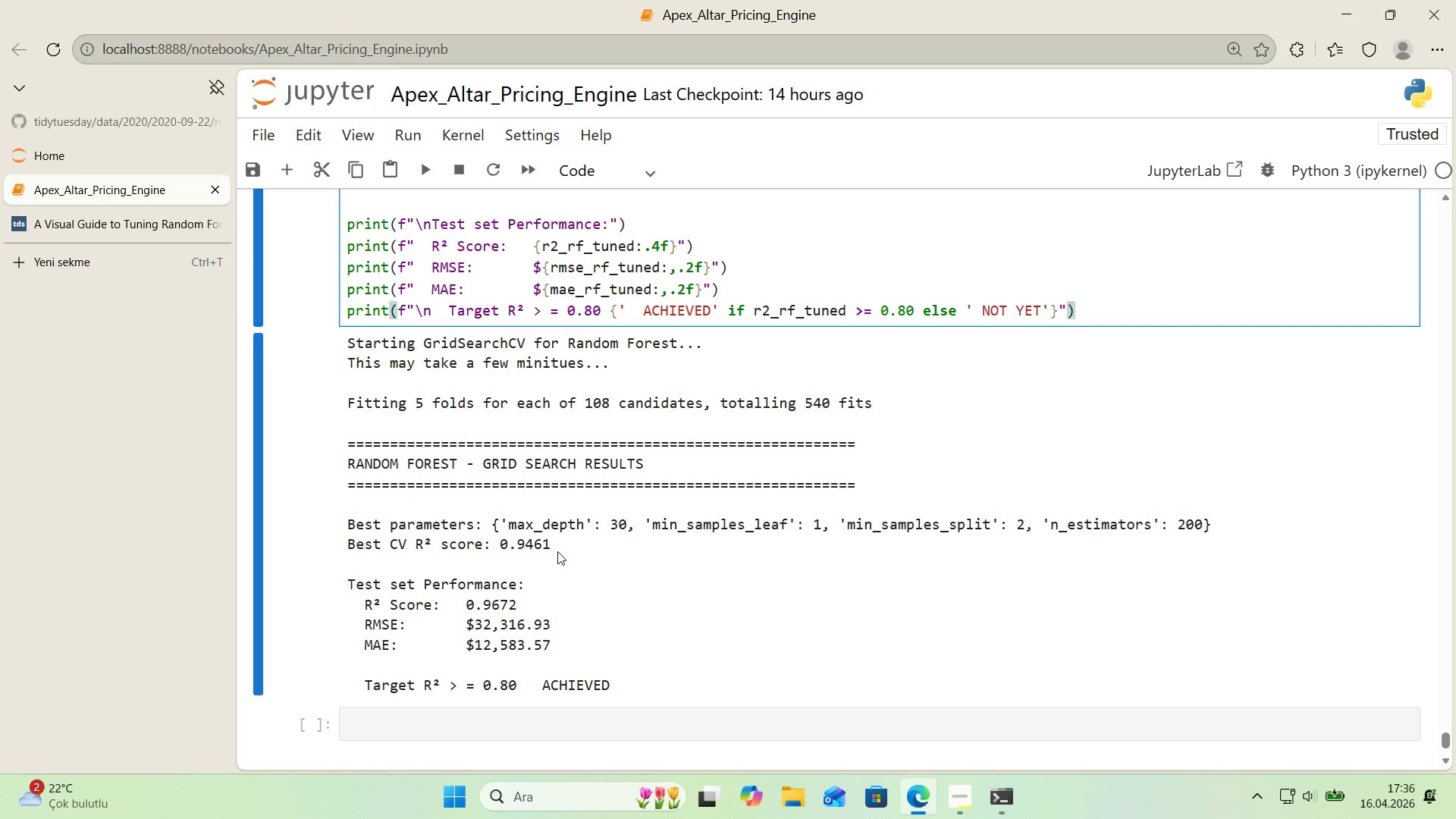 
wait(77.19)
 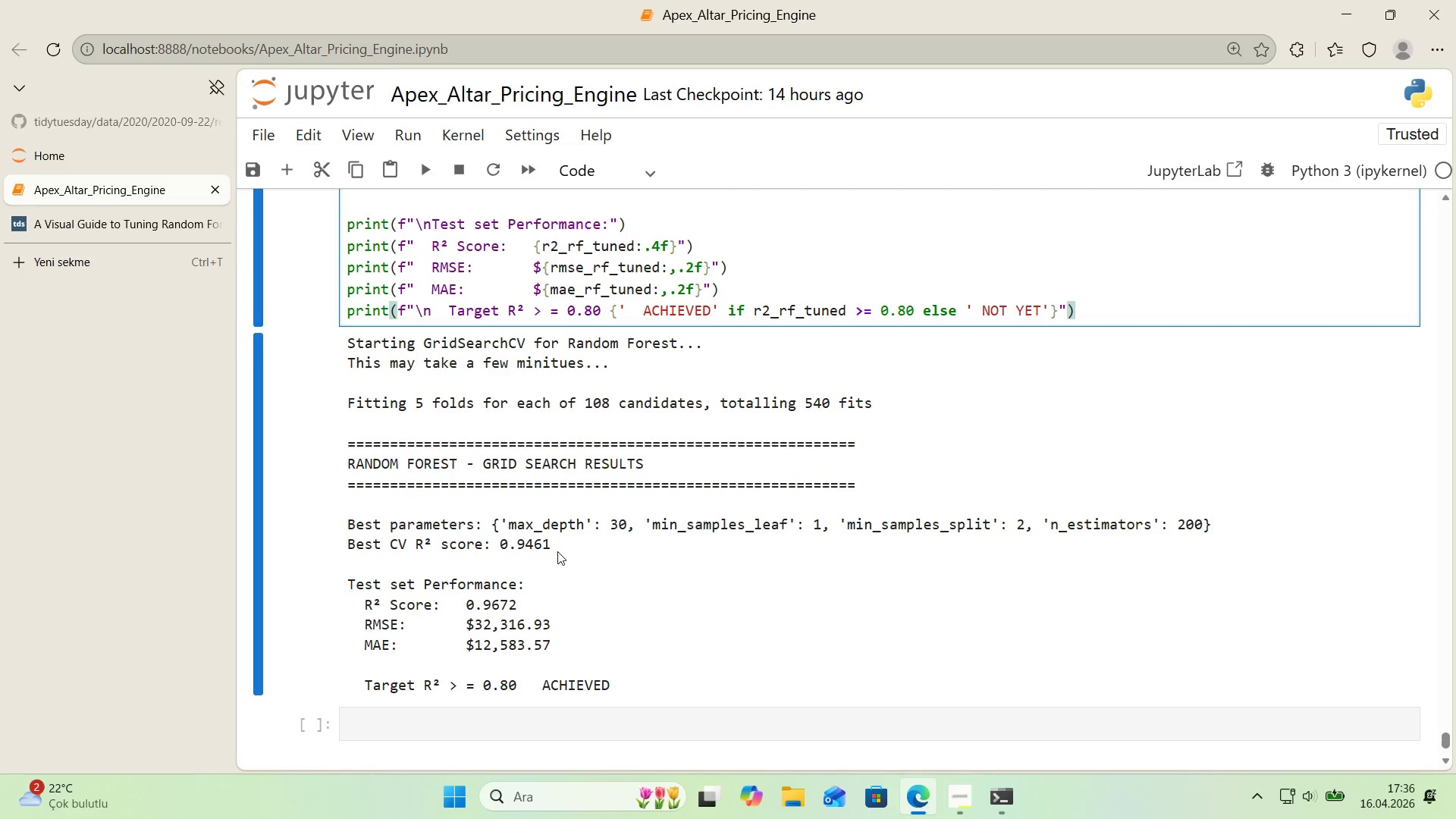 
scroll: coordinate [466, 480], scroll_direction: up, amount: 10.0
 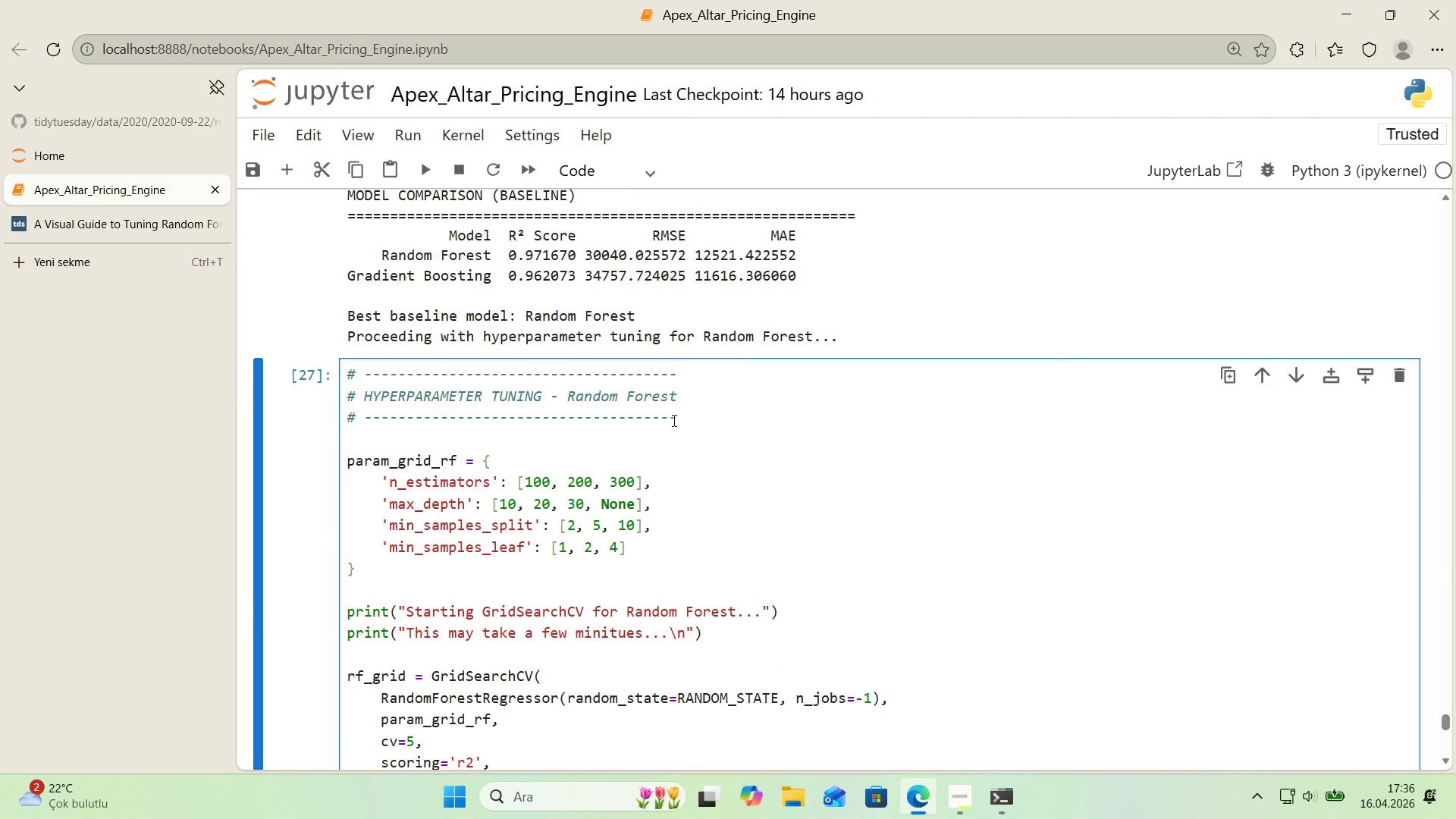 
left_click_drag(start_coordinate=[675, 419], to_coordinate=[347, 419])
 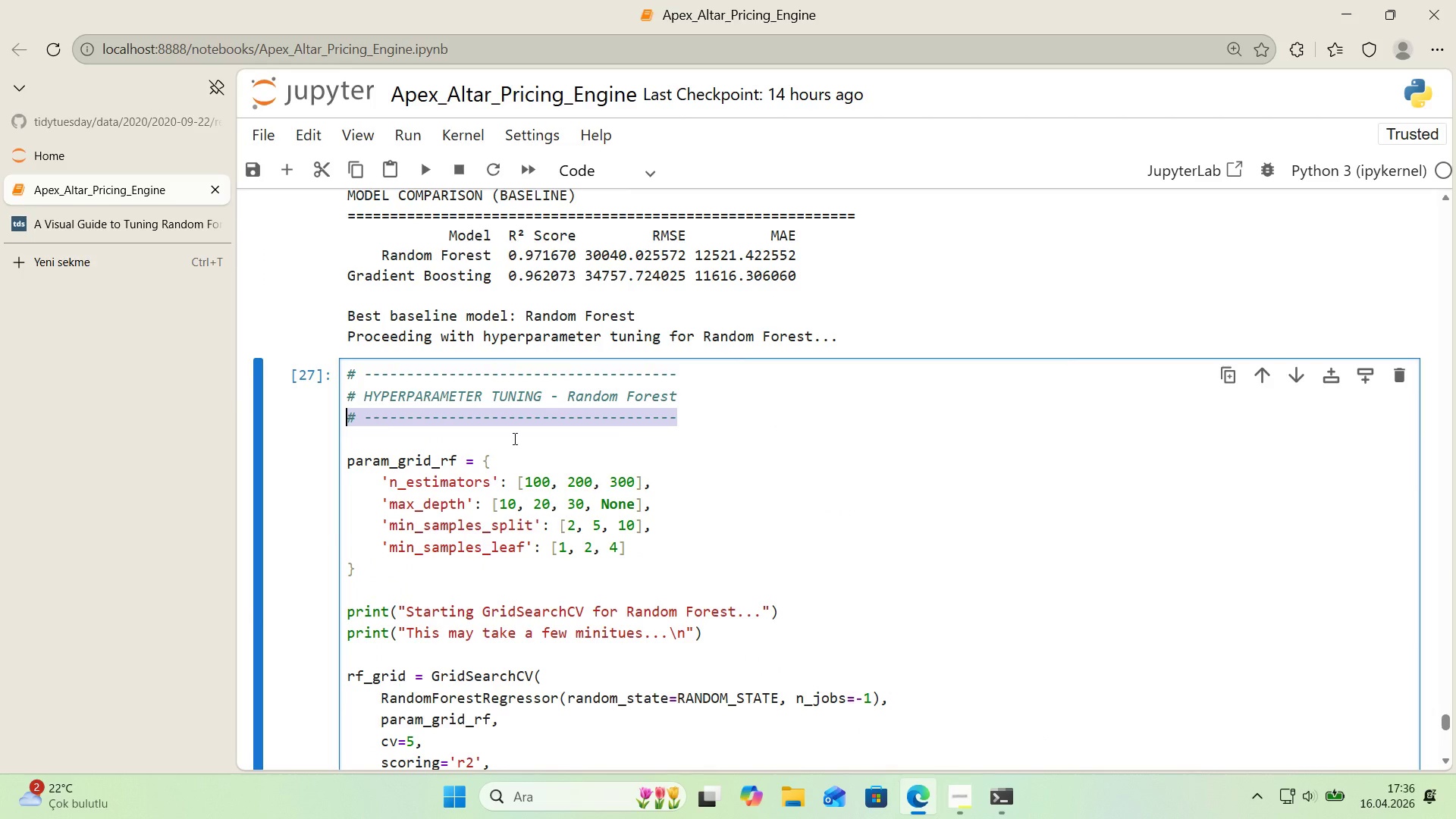 
key(Control+ControlLeft)
 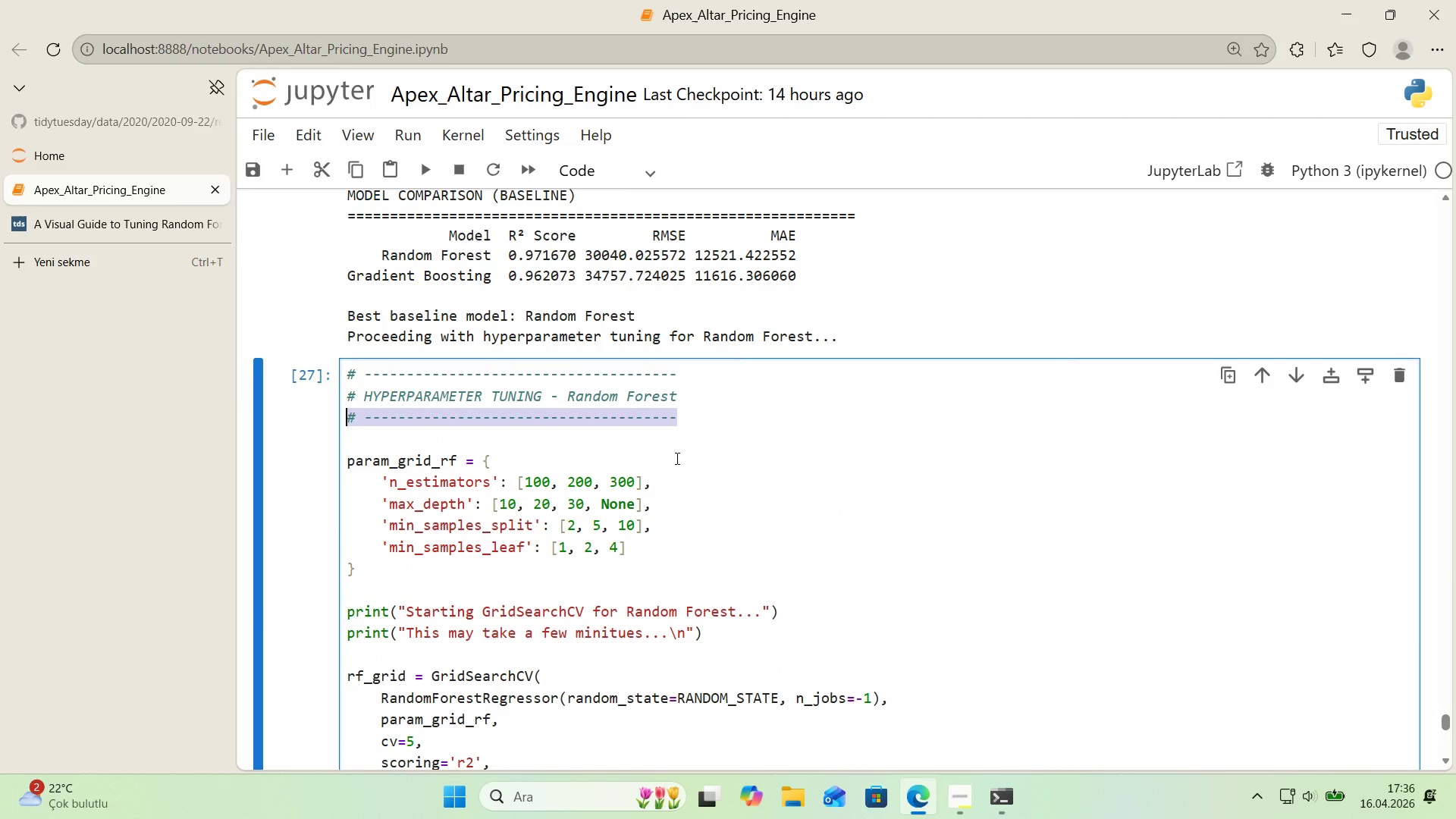 
key(Control+C)
 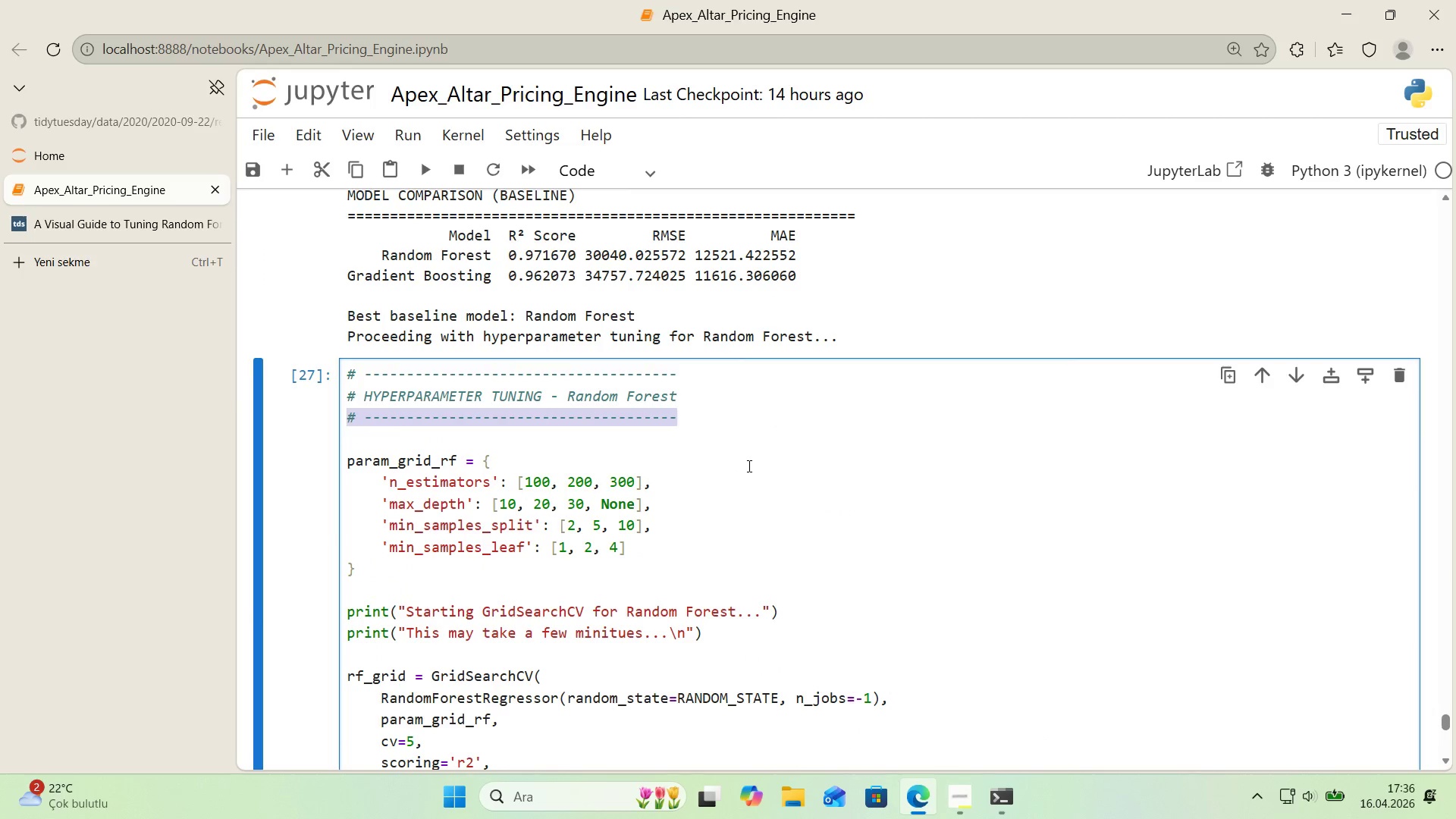 
left_click([748, 466])
 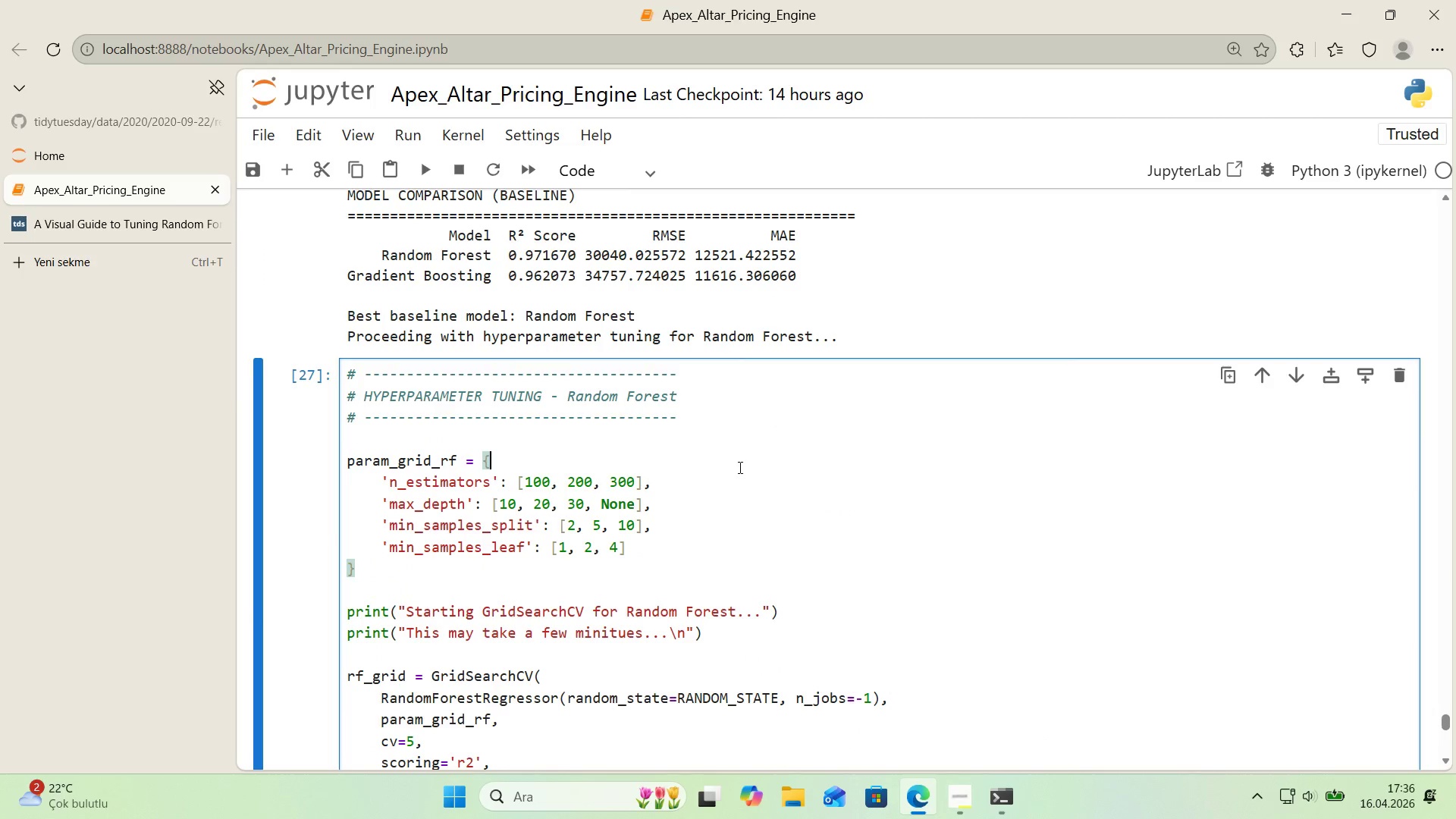 
scroll: coordinate [698, 466], scroll_direction: down, amount: 12.0
 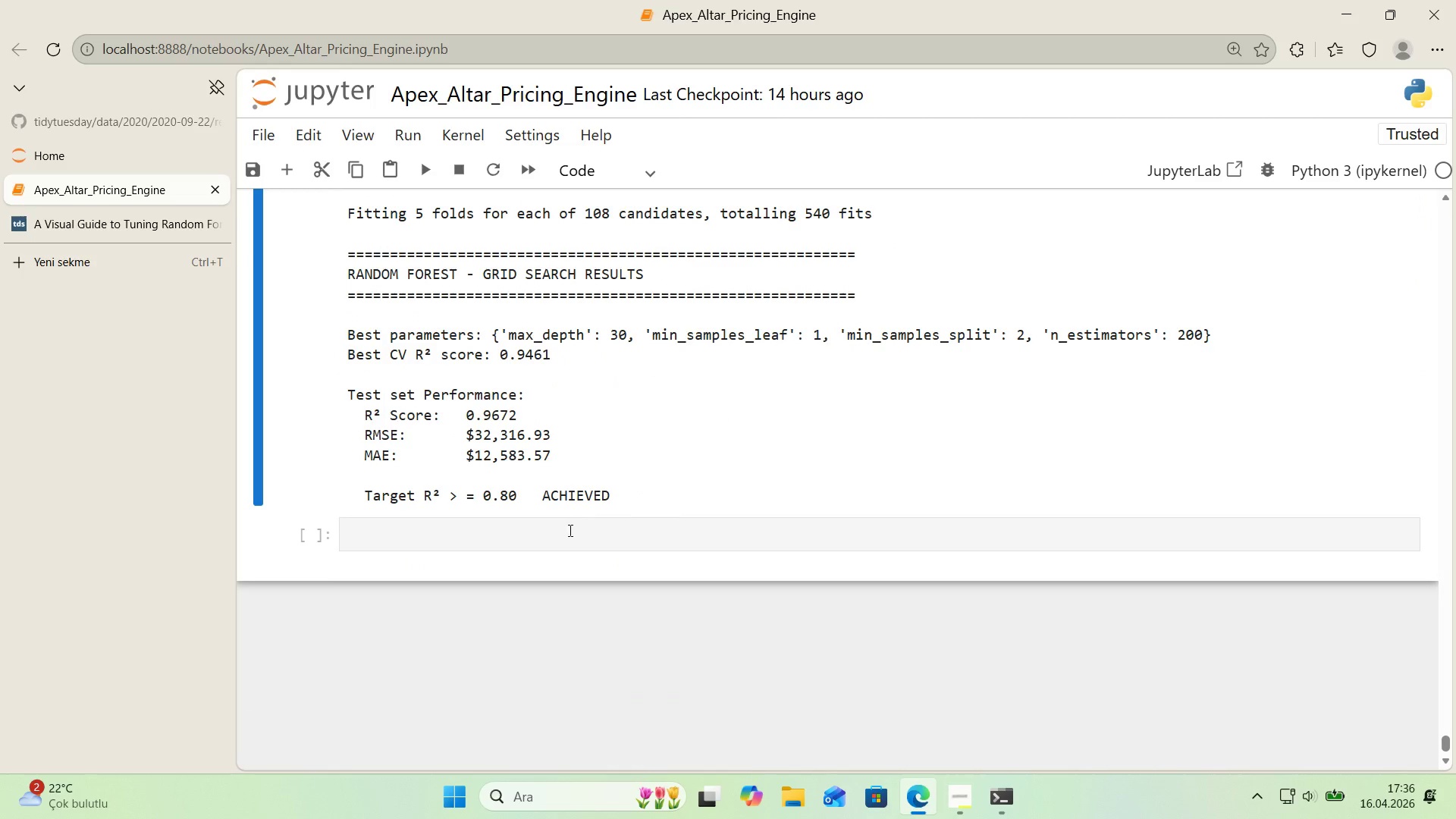 
left_click([565, 536])
 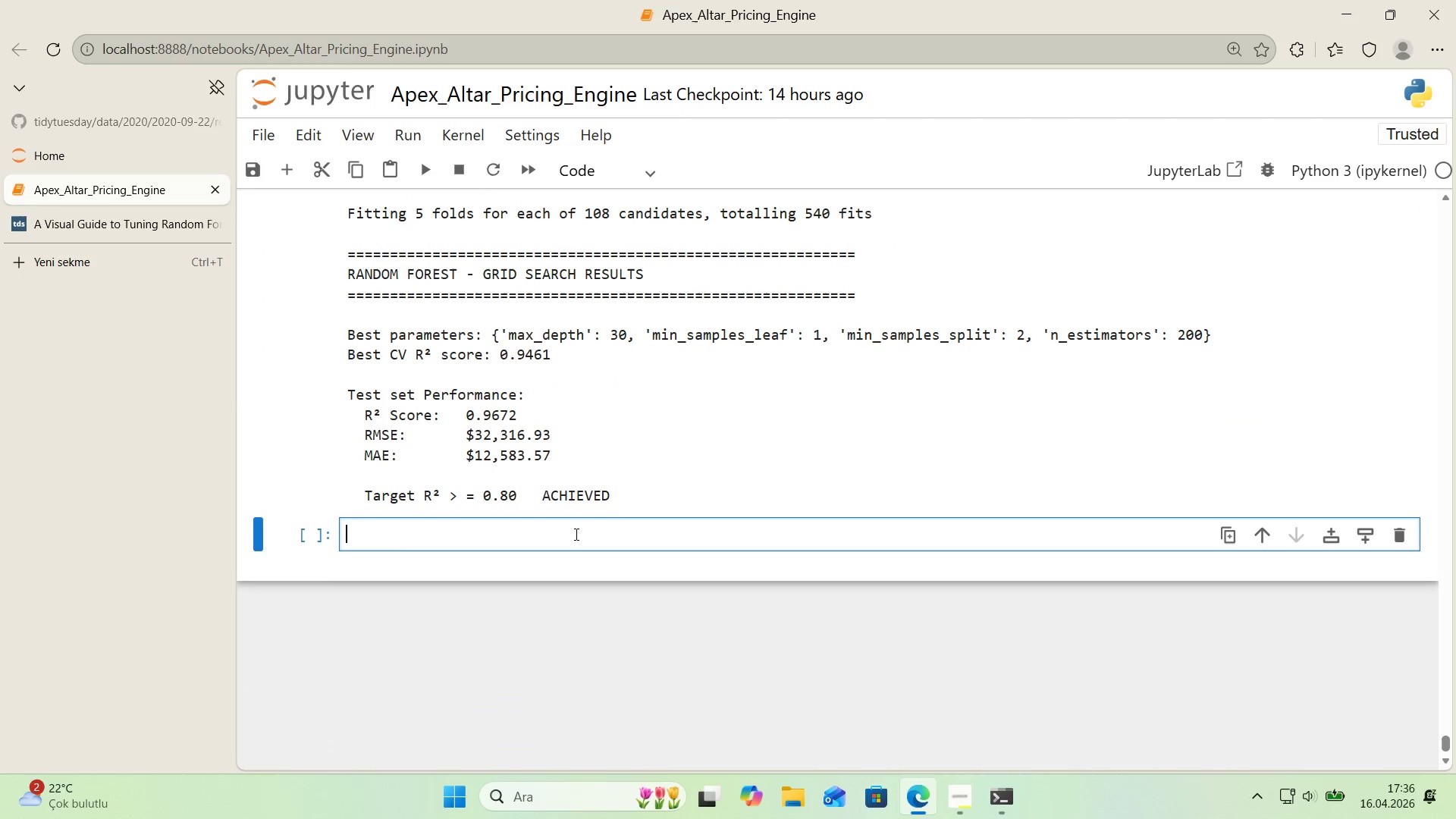 
key(Control+V)
 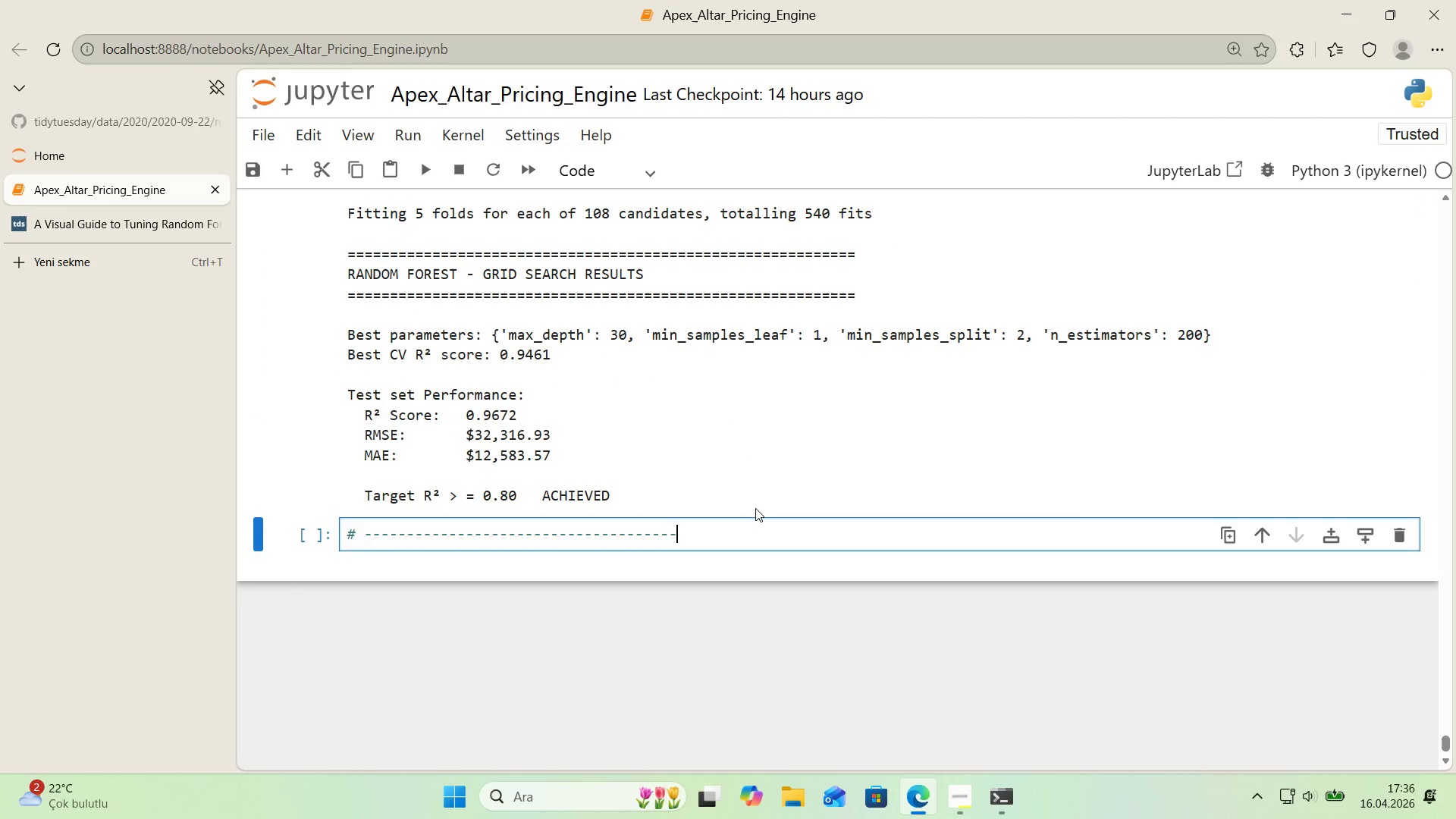 
key(Enter)
 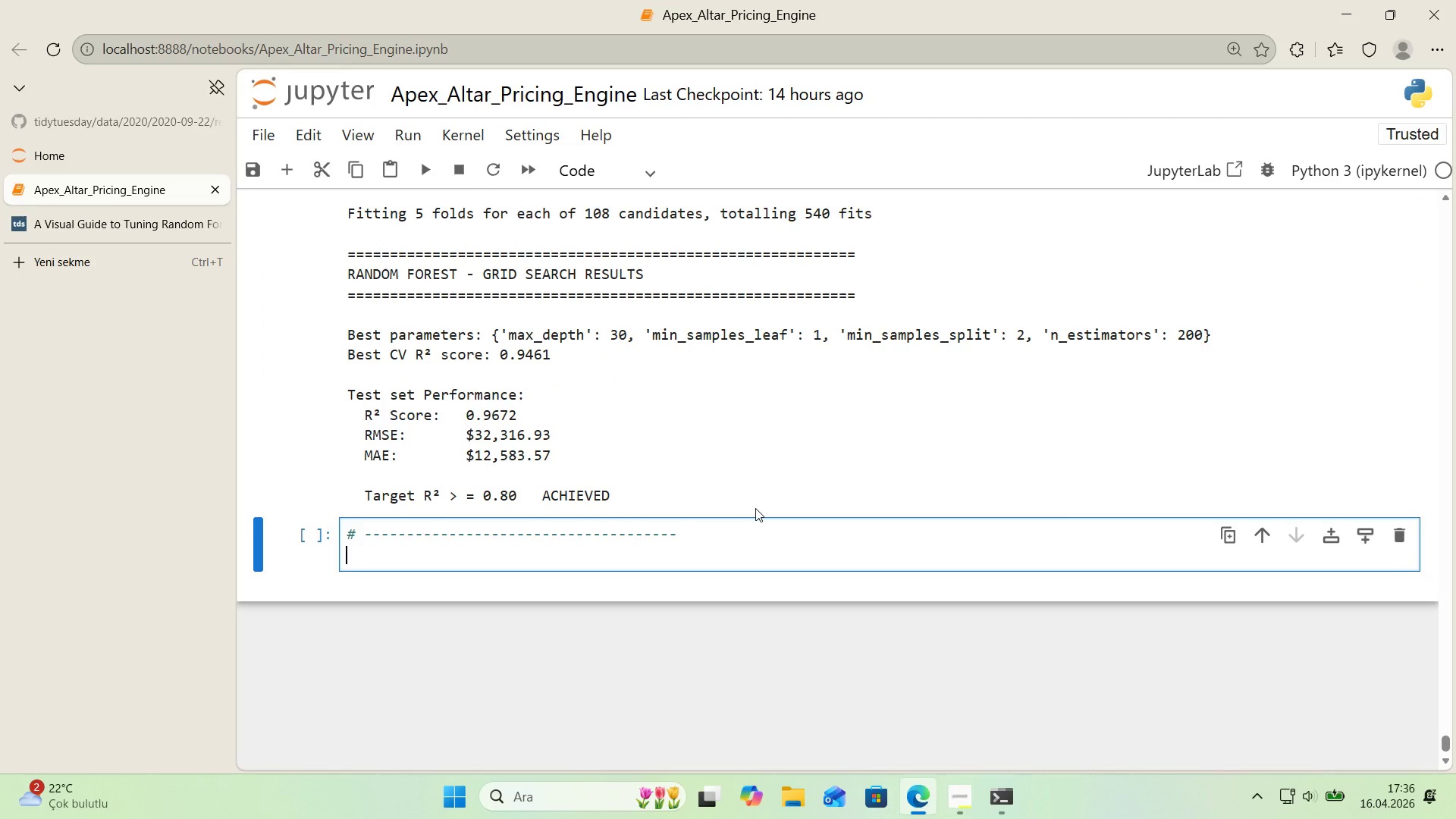 
key(Alt+Control+3)
 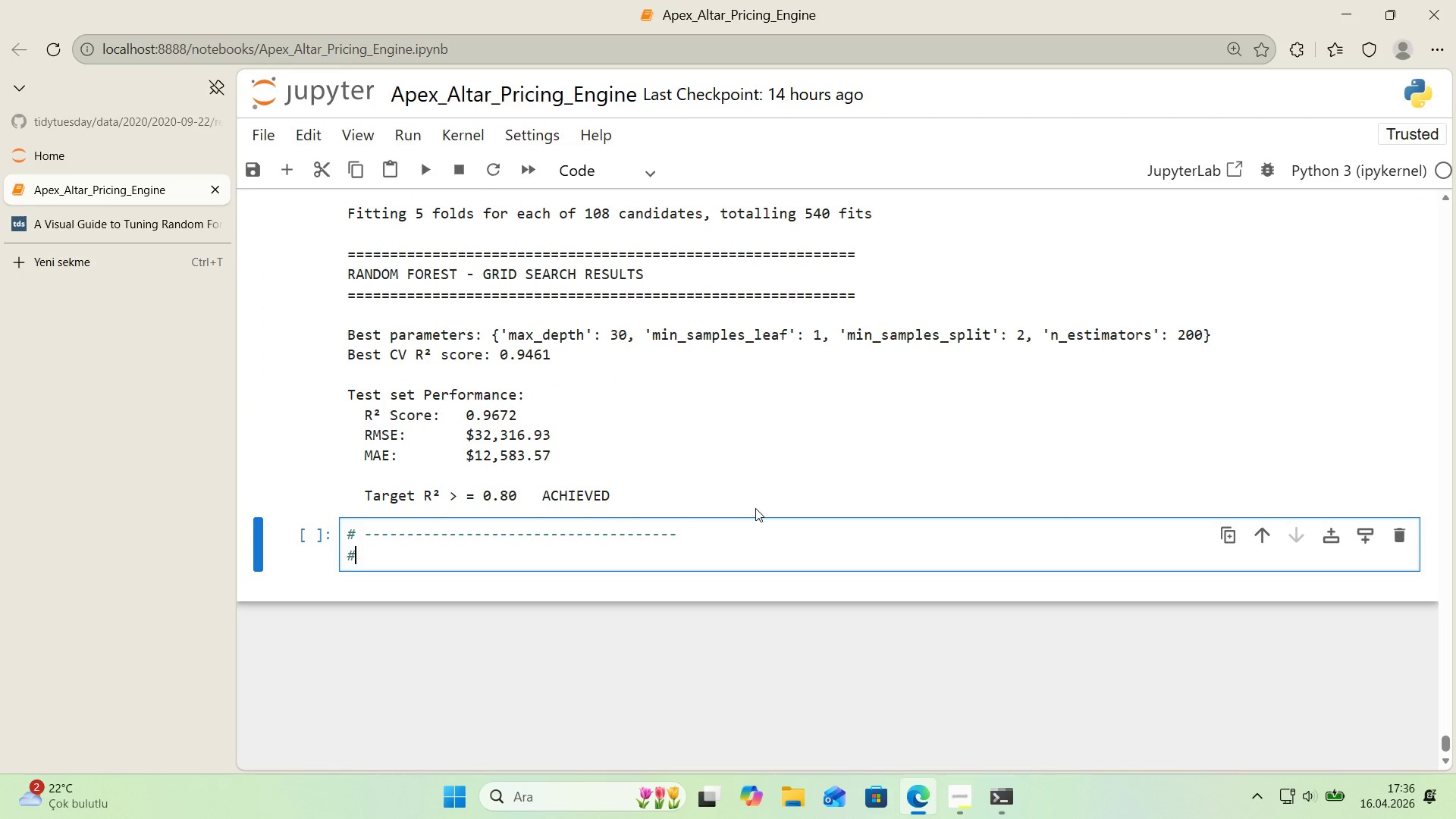 
type( HYPERPARAMETER TUNING - GR)
key(Backspace)
type(rad'ent Boost'ng)
 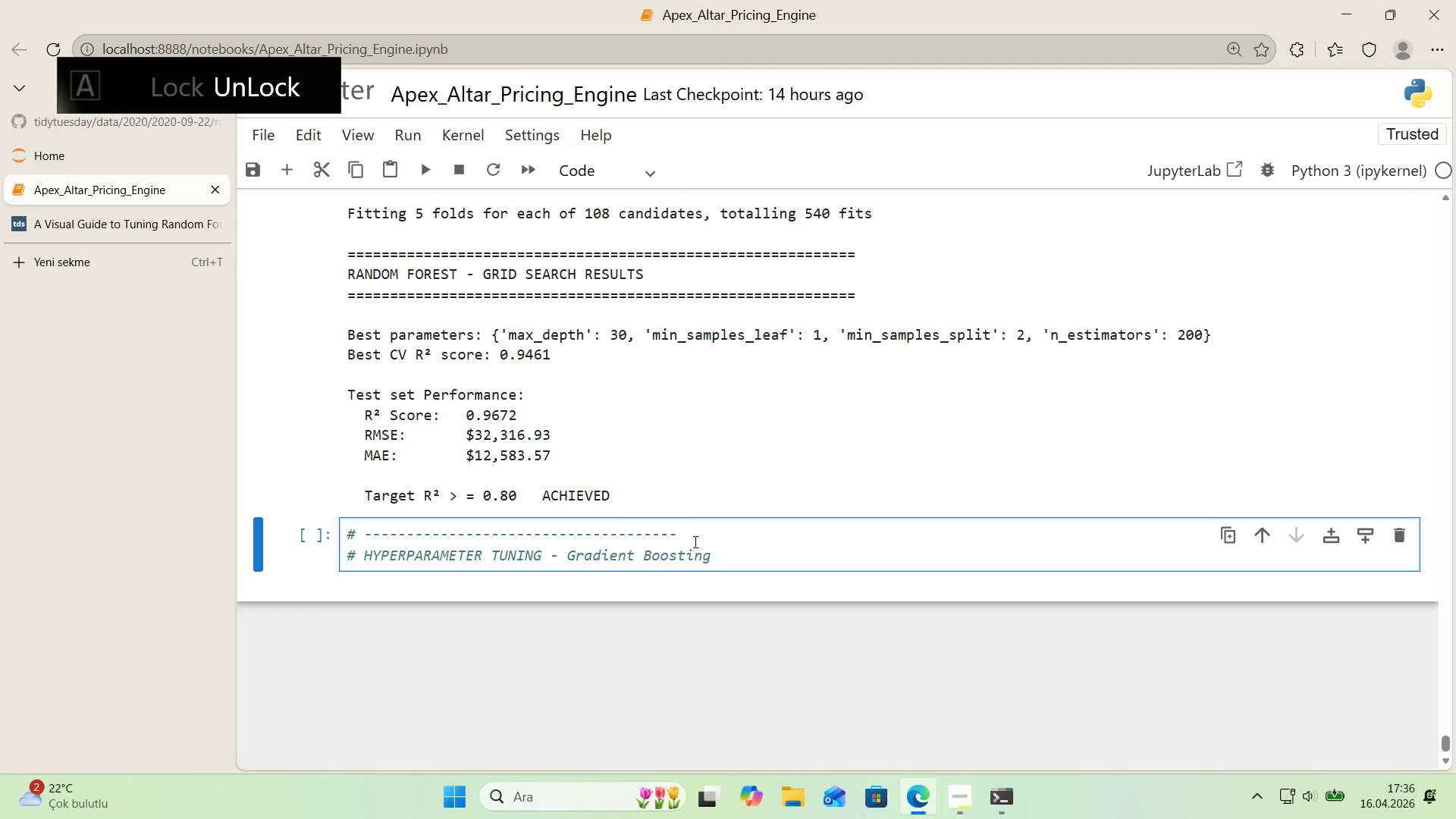 
left_click_drag(start_coordinate=[683, 542], to_coordinate=[634, 535])
 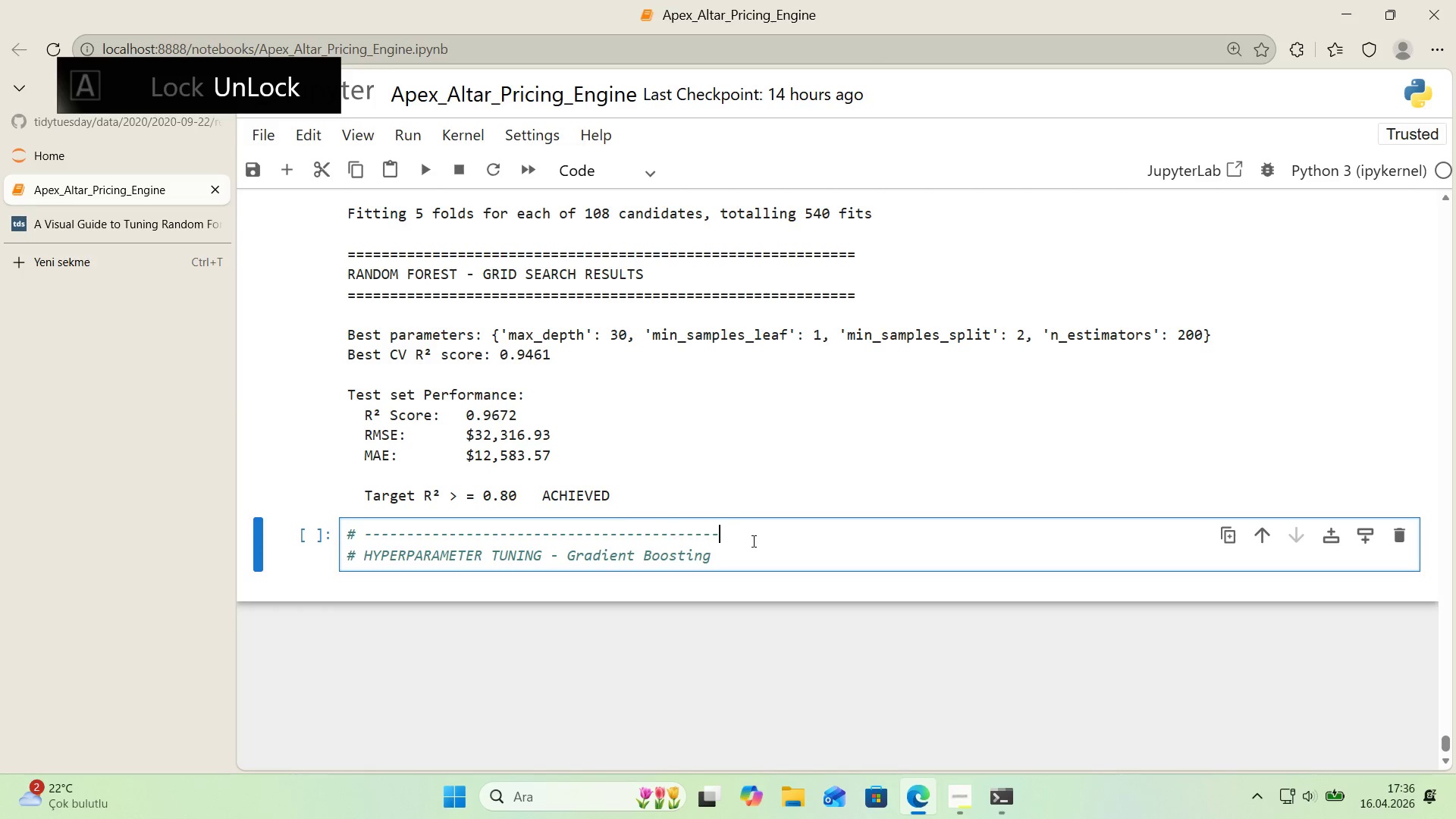 
key(Control+ControlLeft)
 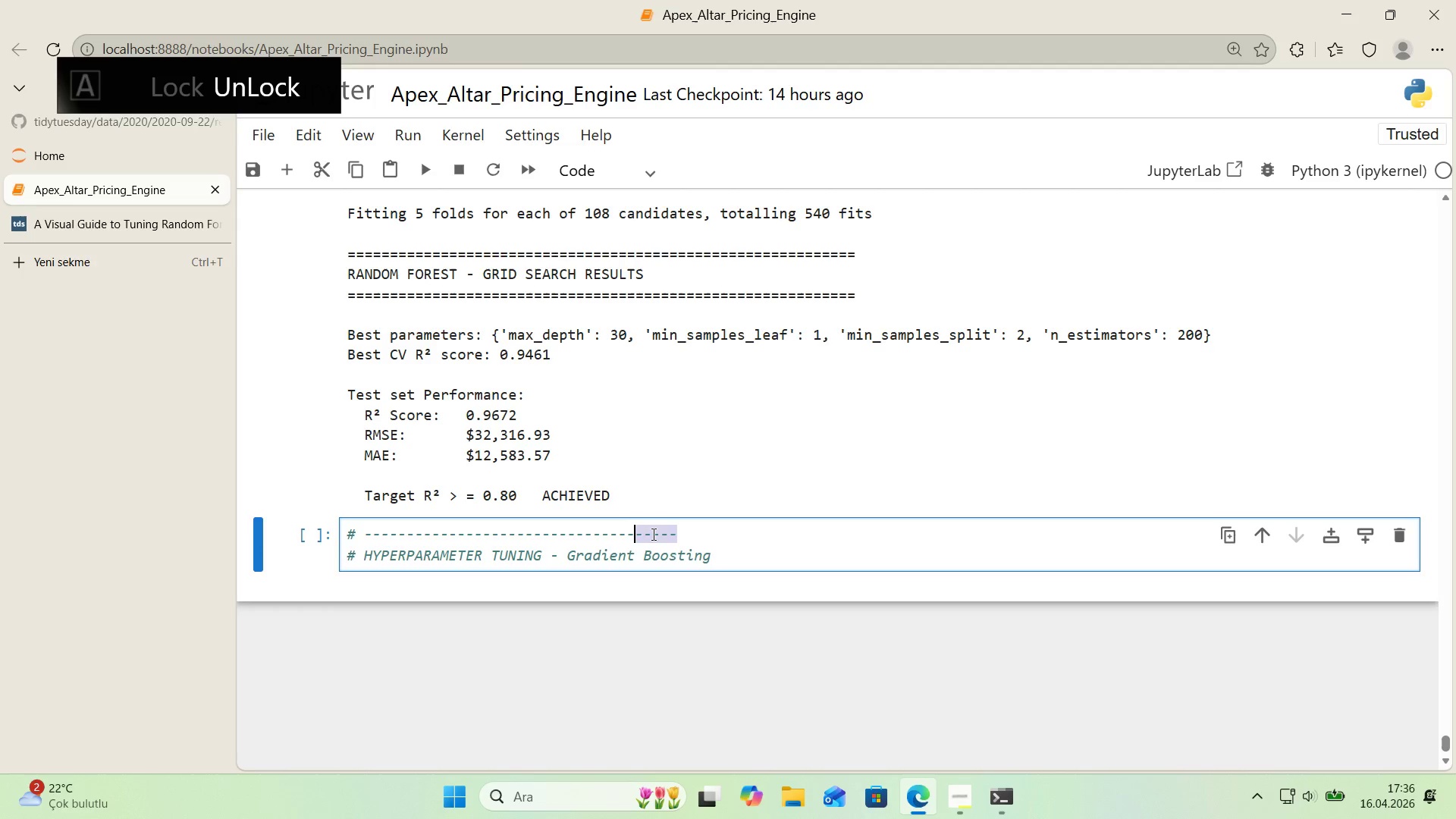 
key(Control+C)
 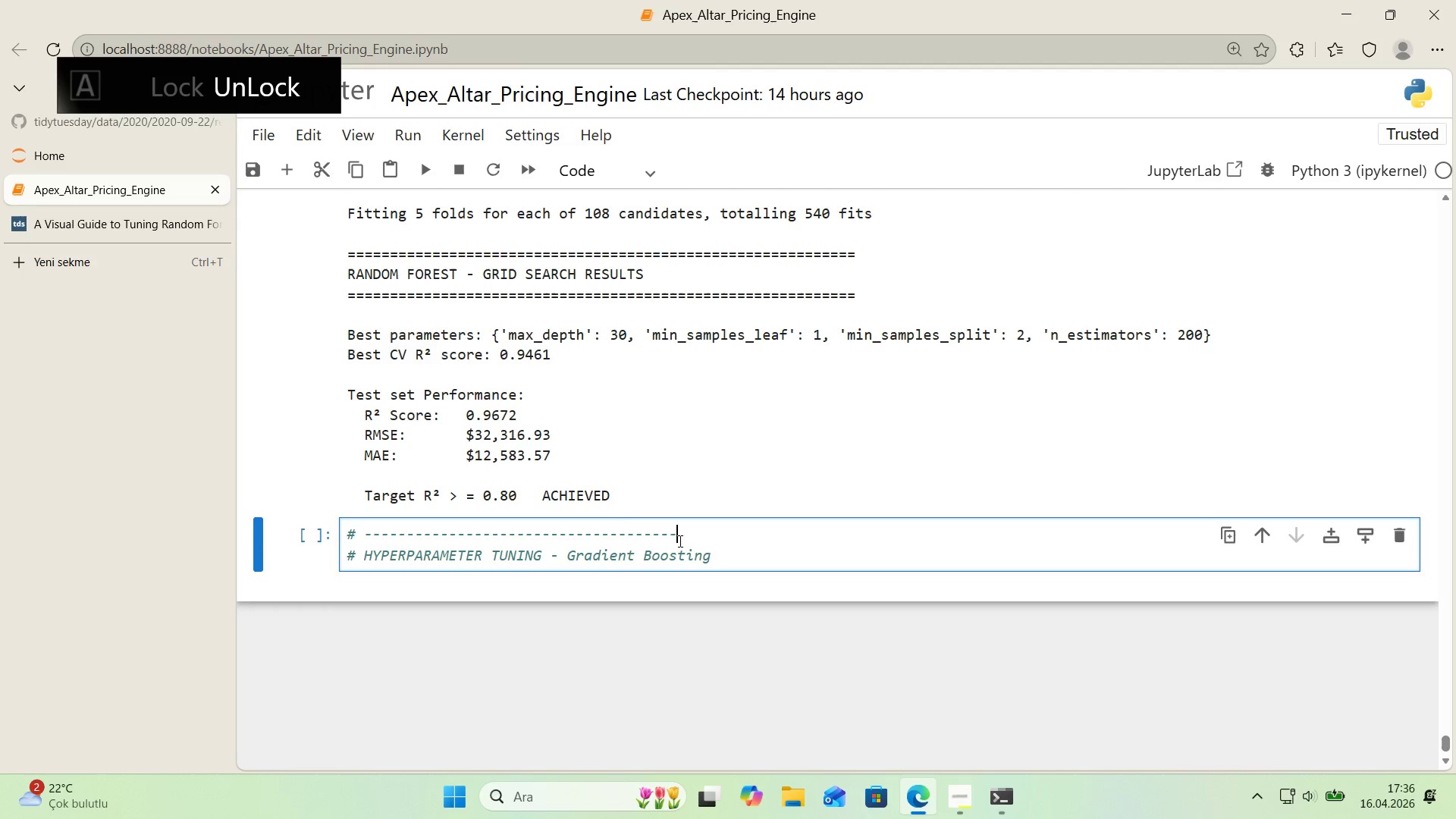 
left_click([679, 541])
 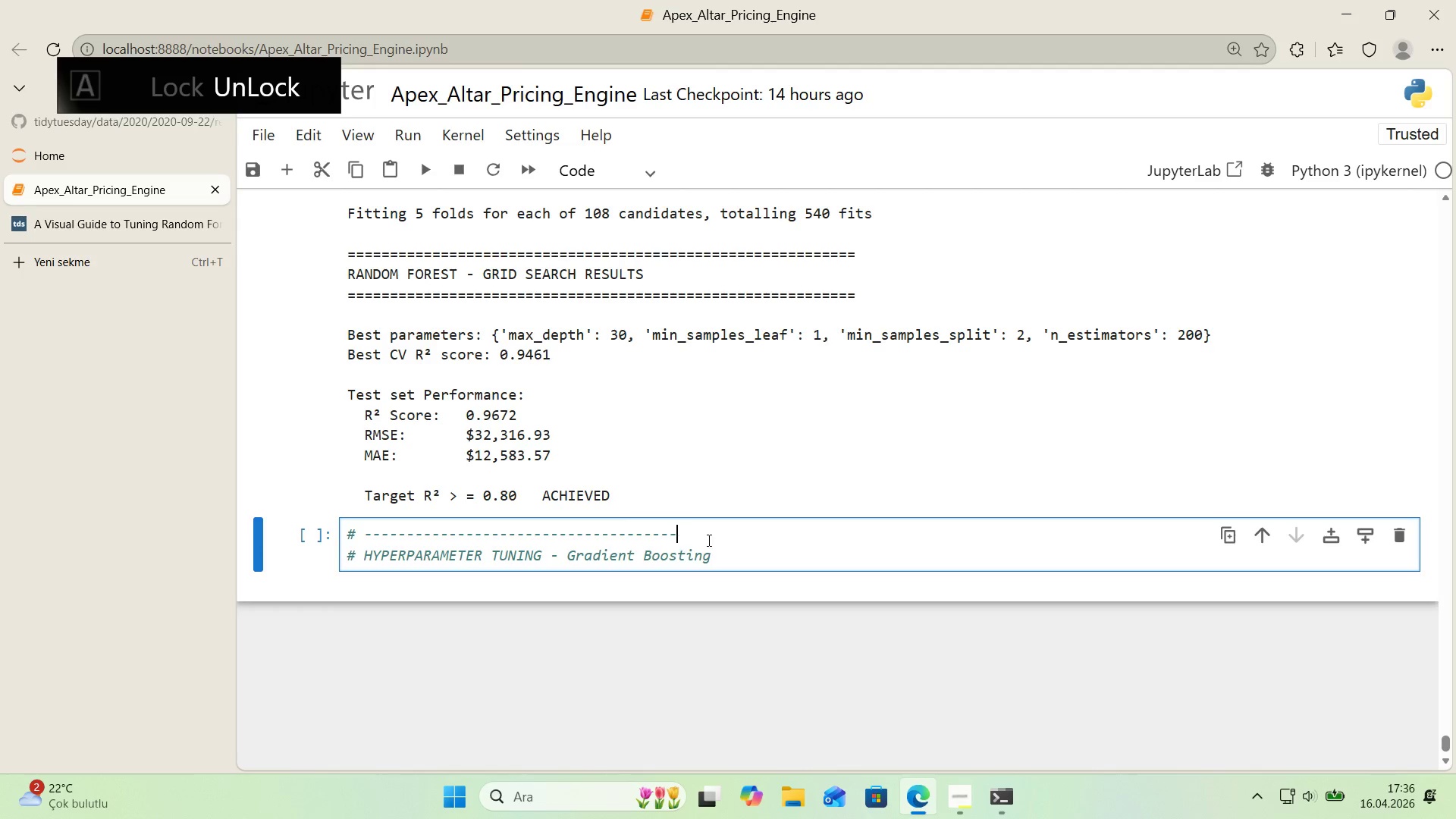 
key(Control+ControlLeft)
 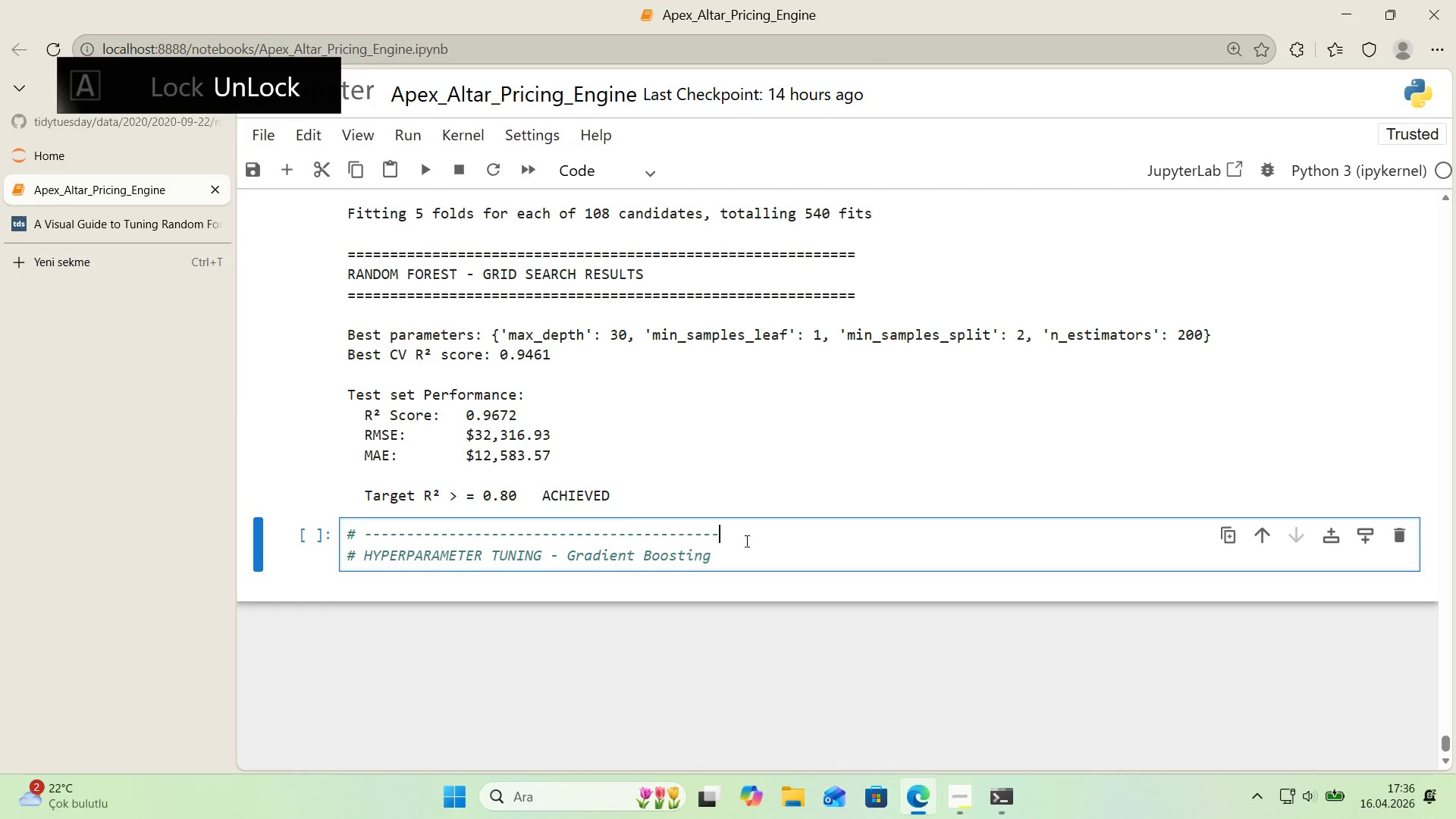 
key(Control+V)
 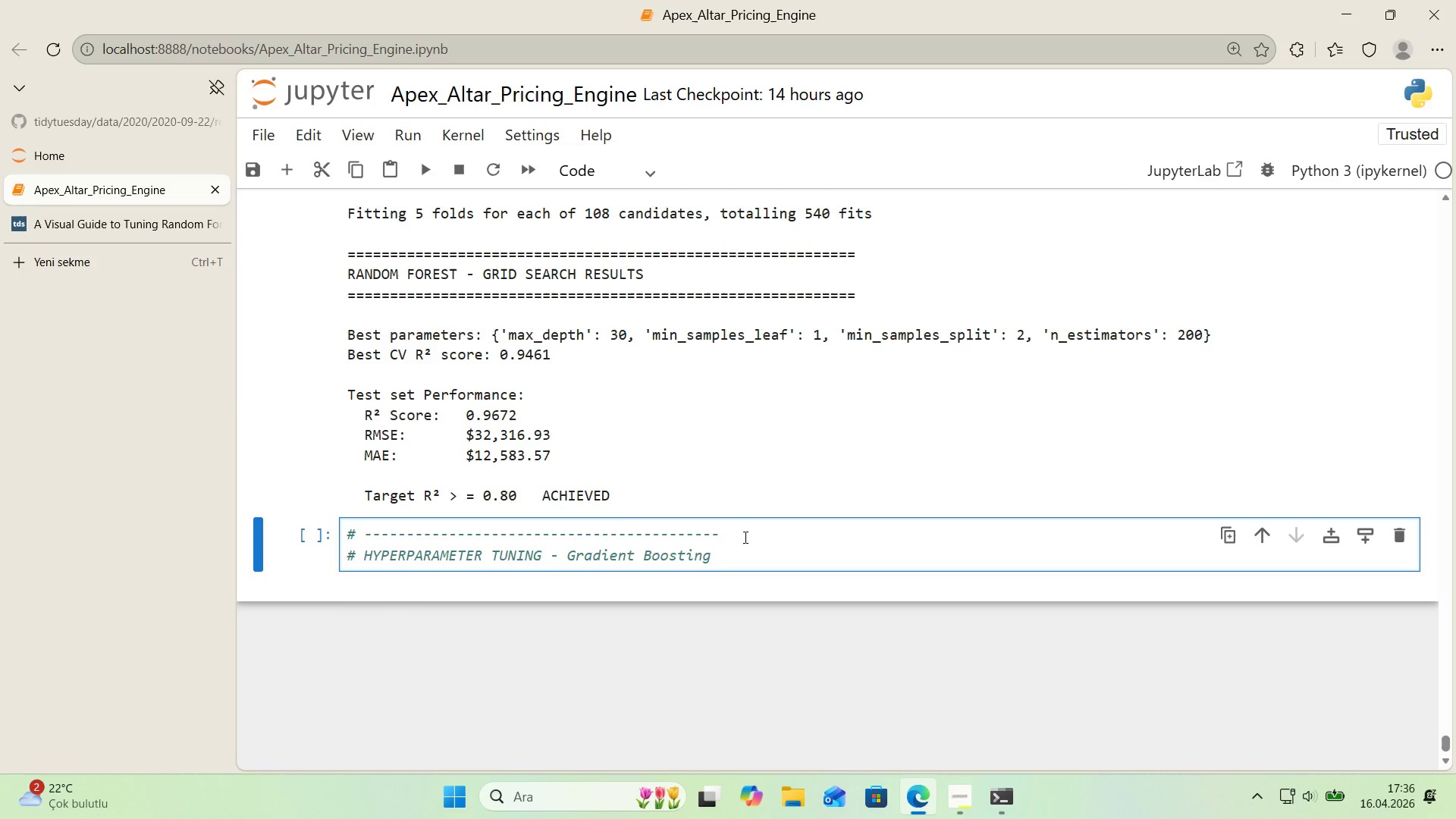 
key(Backspace)
 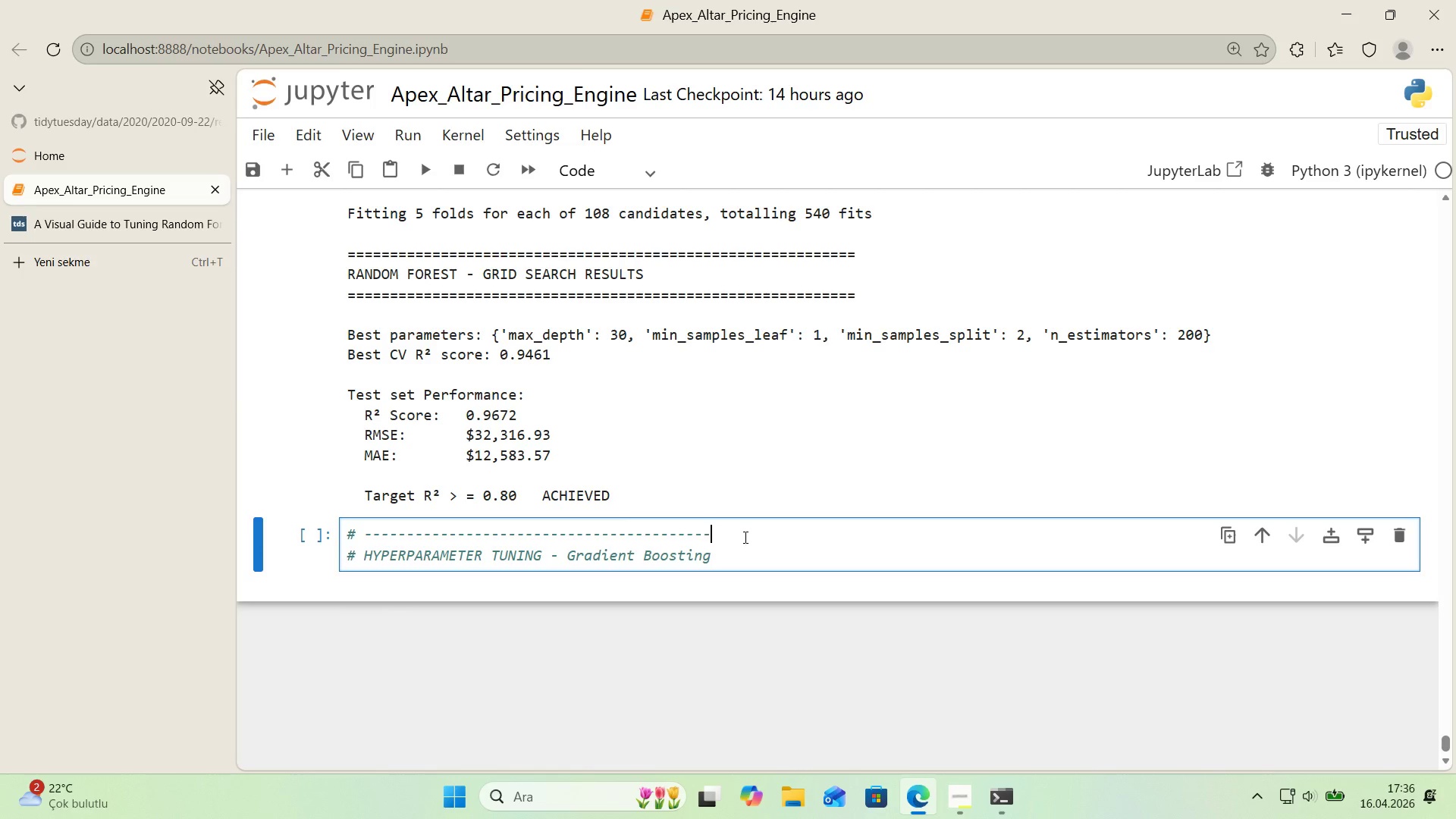 
key(ArrowDown)
 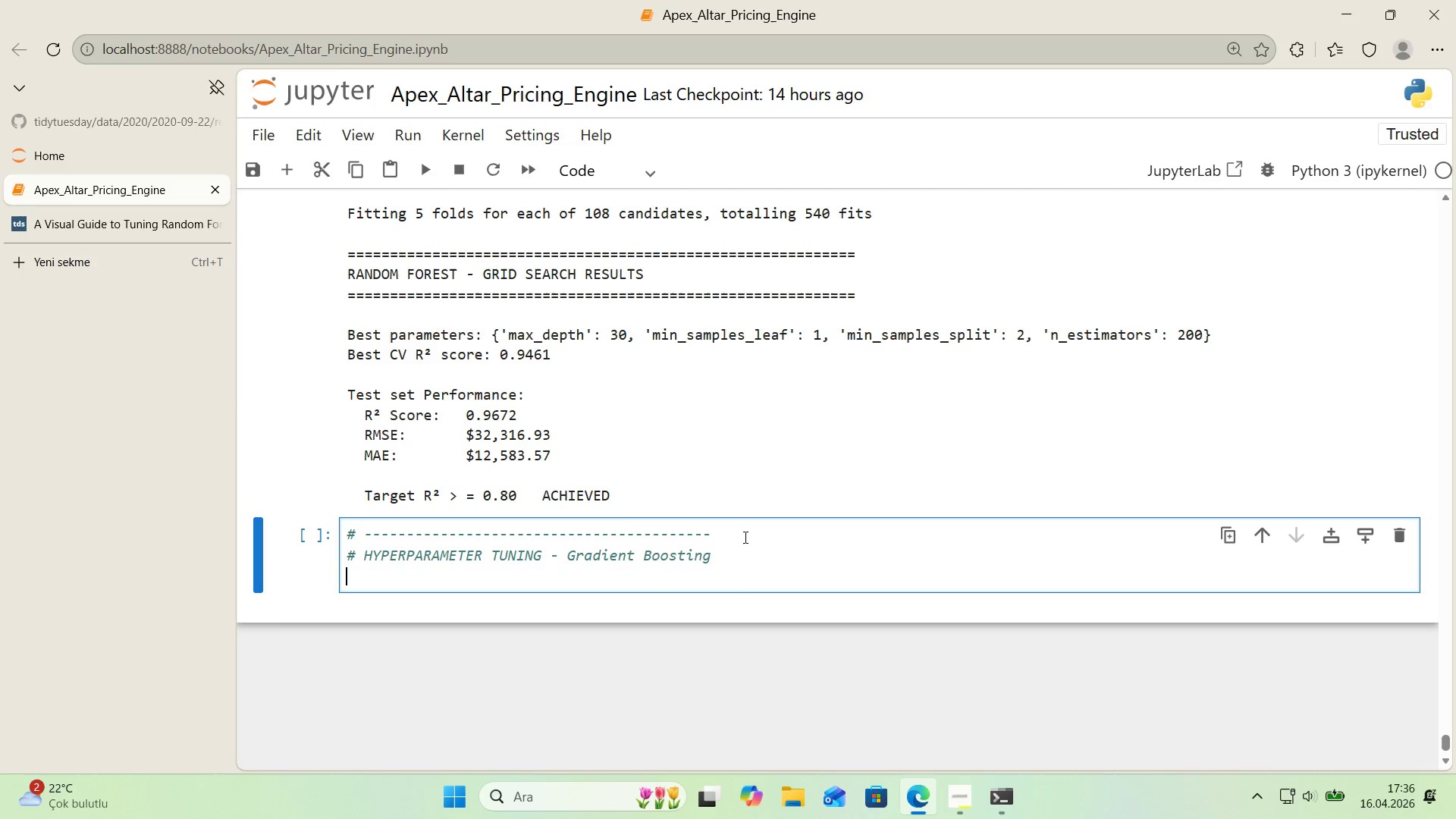 
key(Enter)
 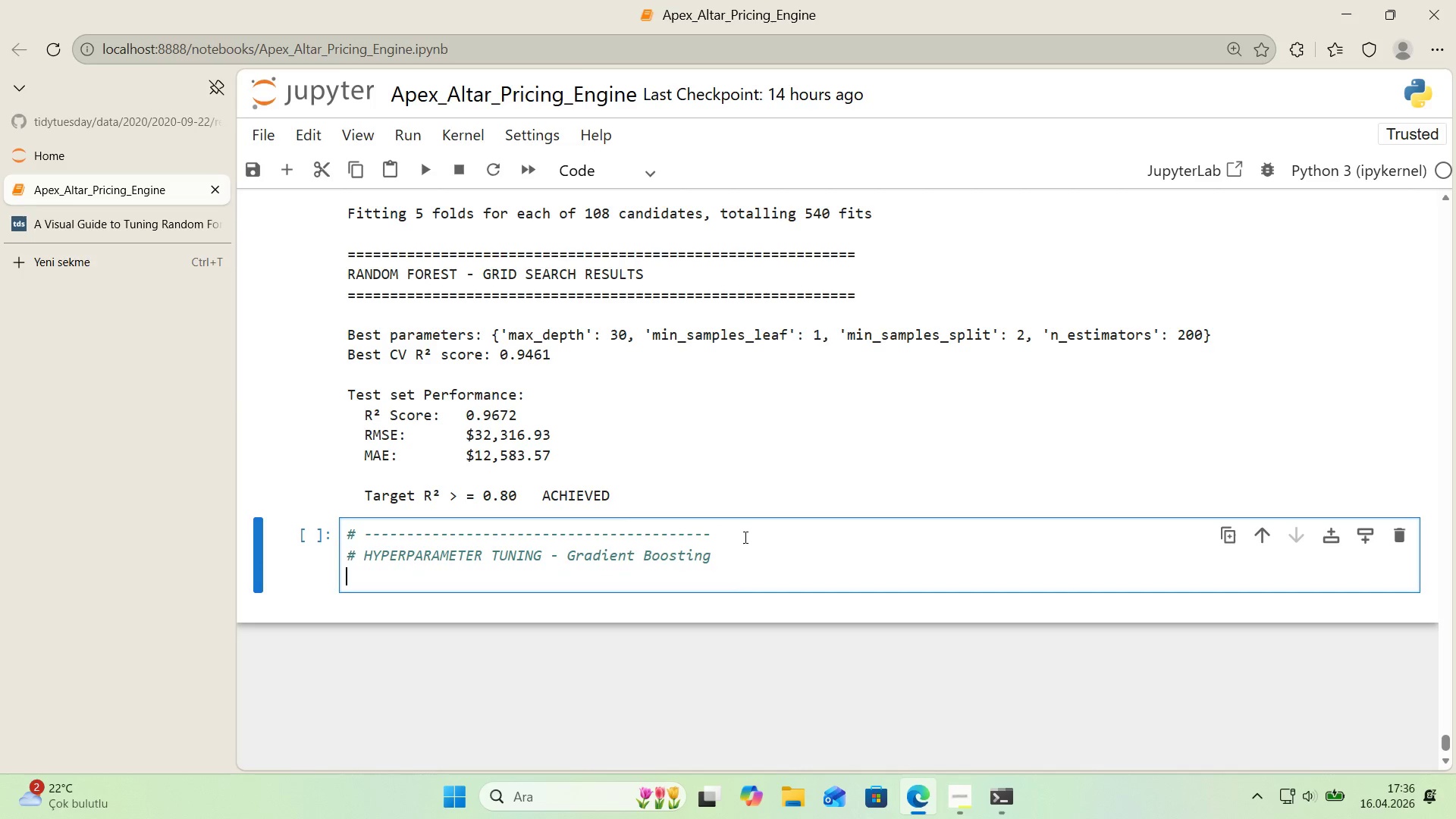 
key(Alt+Control+AltRight)
 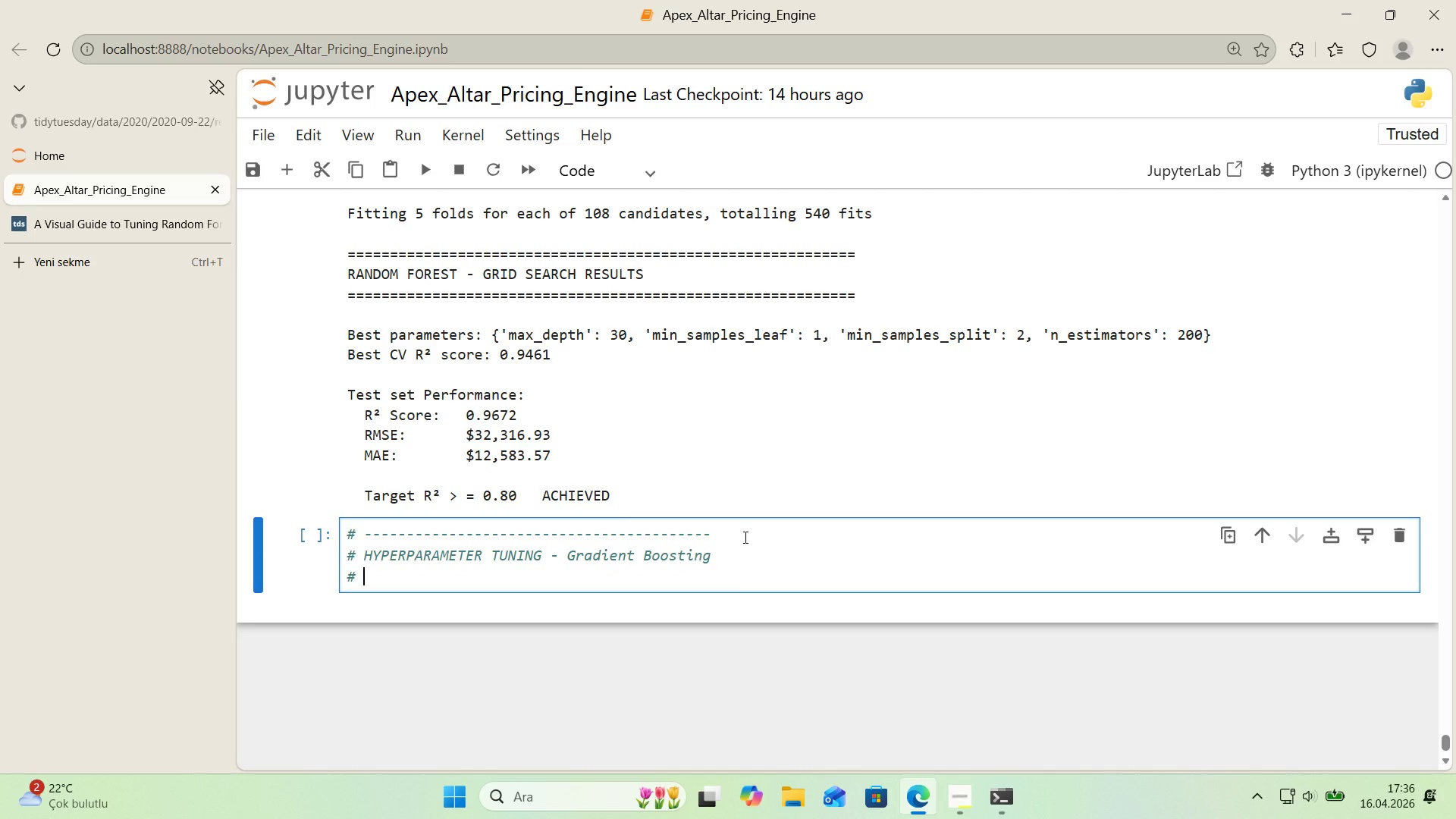 
key(Control+ControlLeft)
 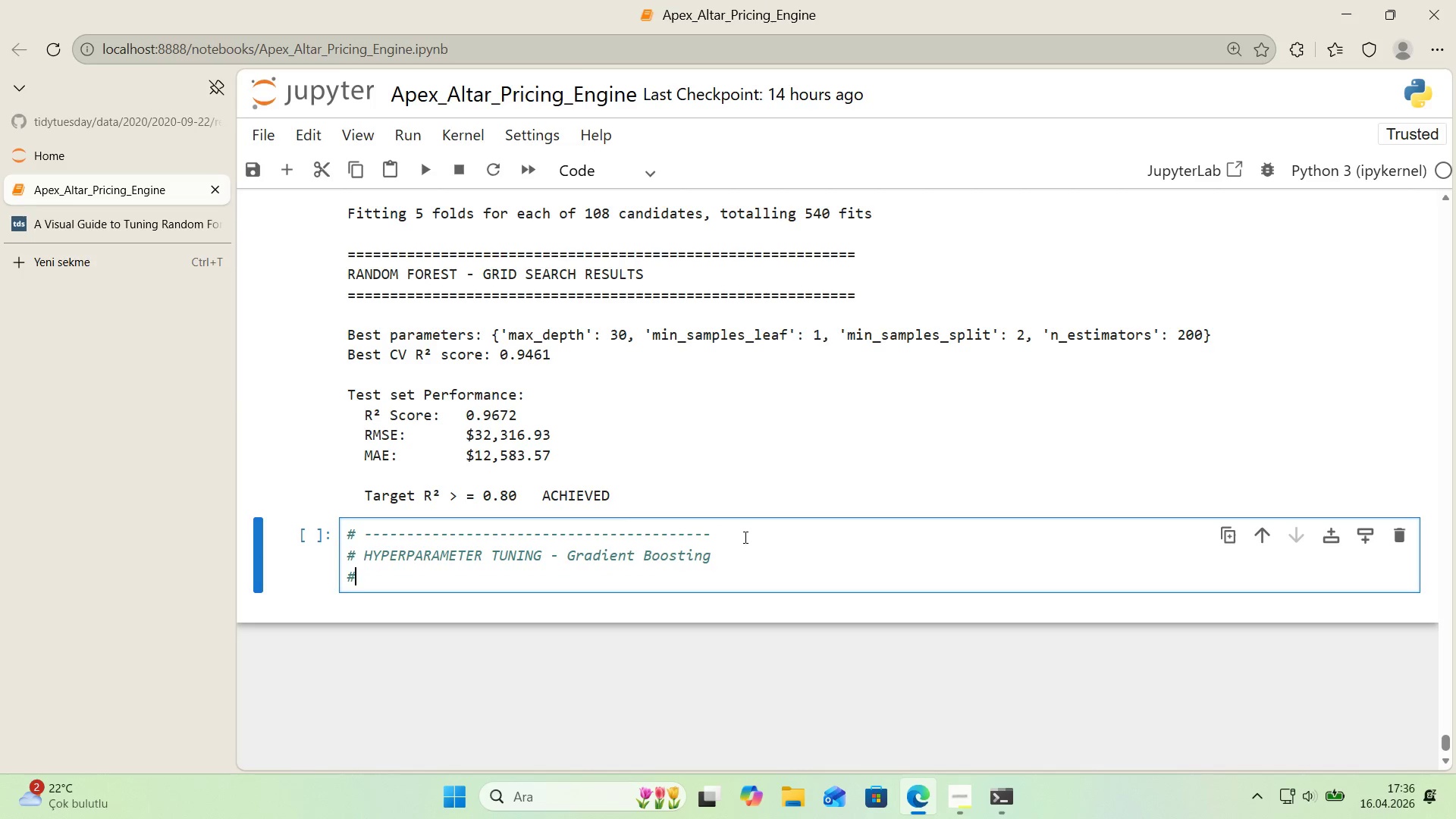 
key(Alt+Control+3)
 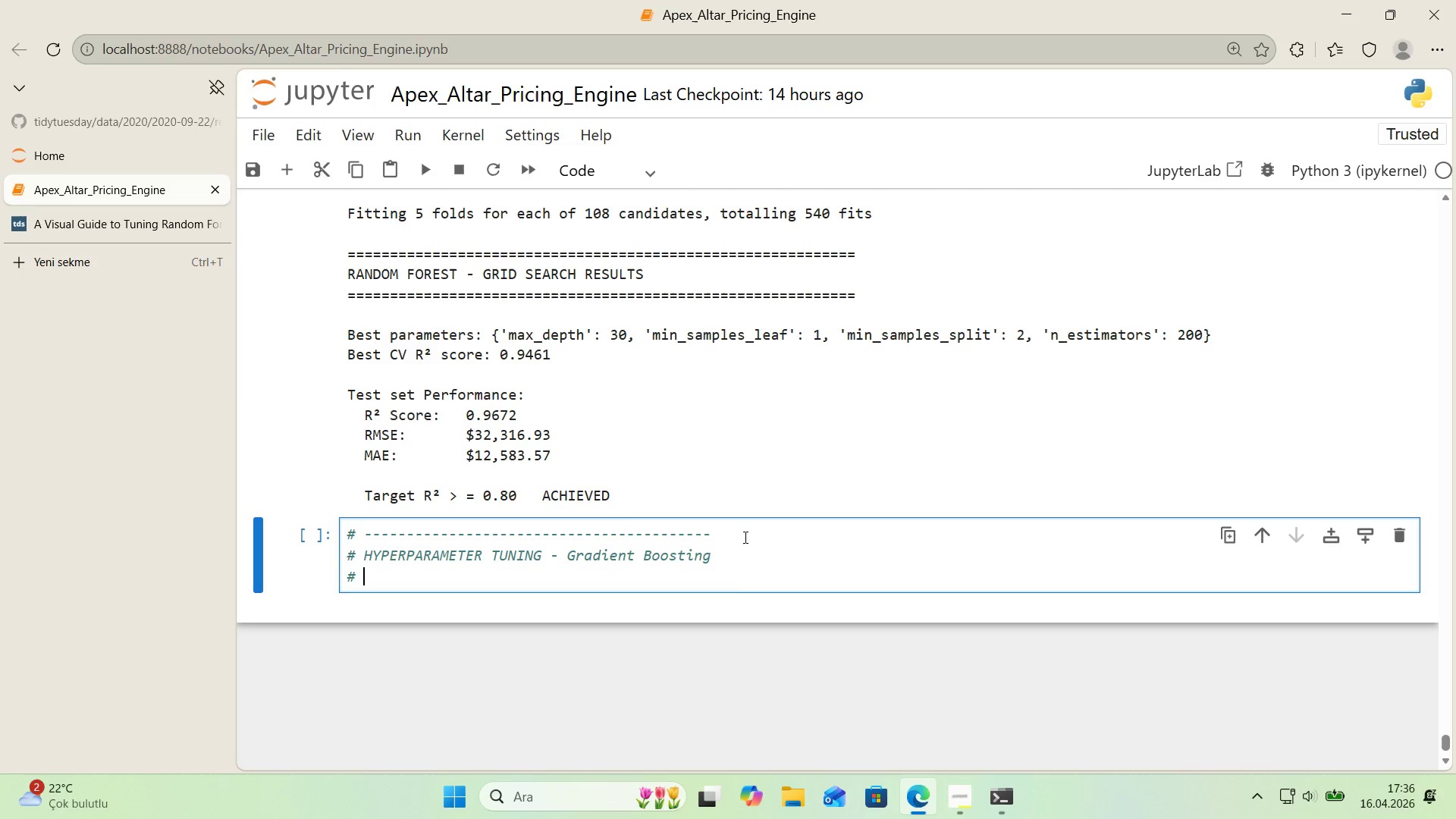 
key(Space)
 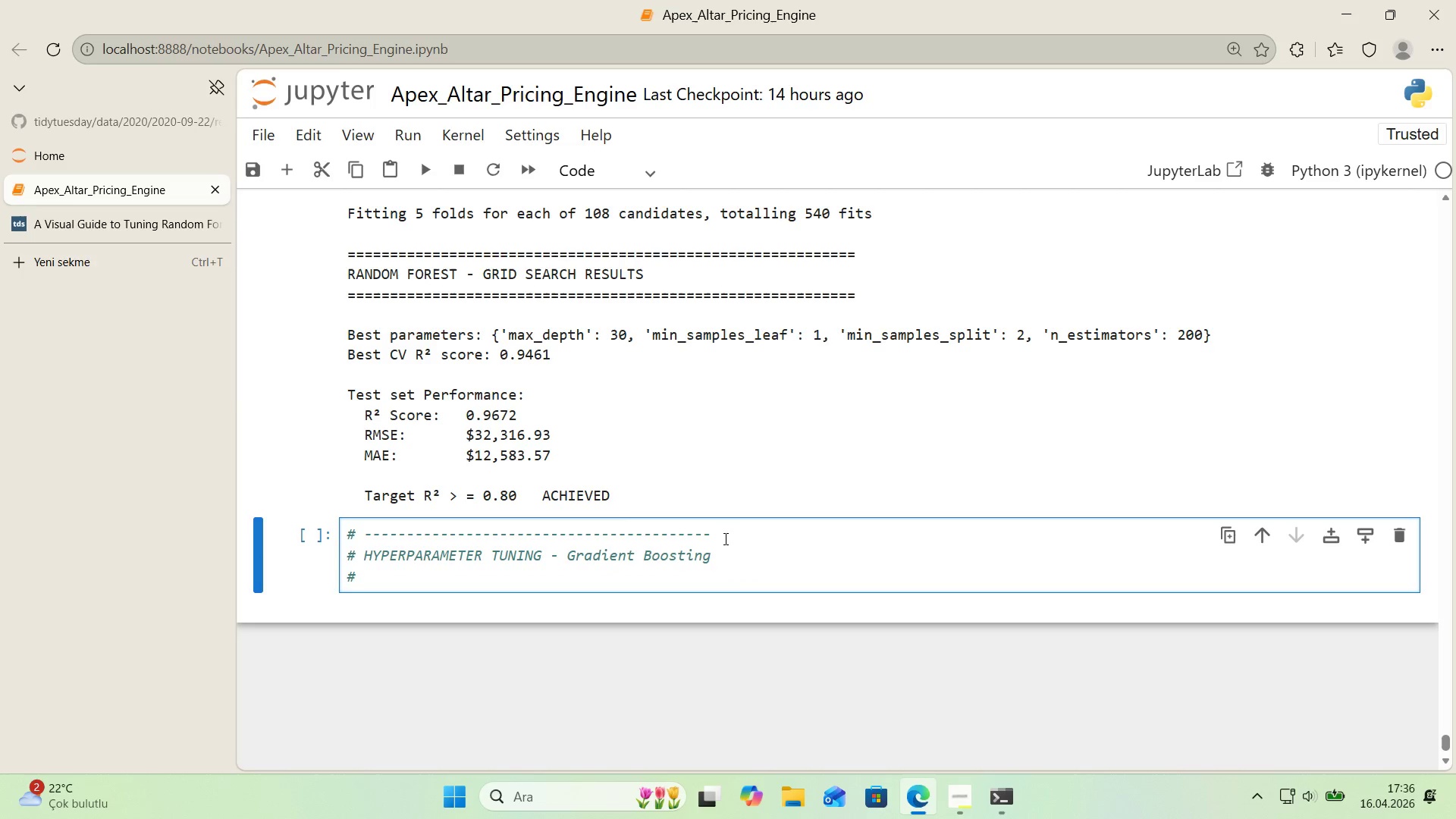 
left_click_drag(start_coordinate=[724, 538], to_coordinate=[387, 523])
 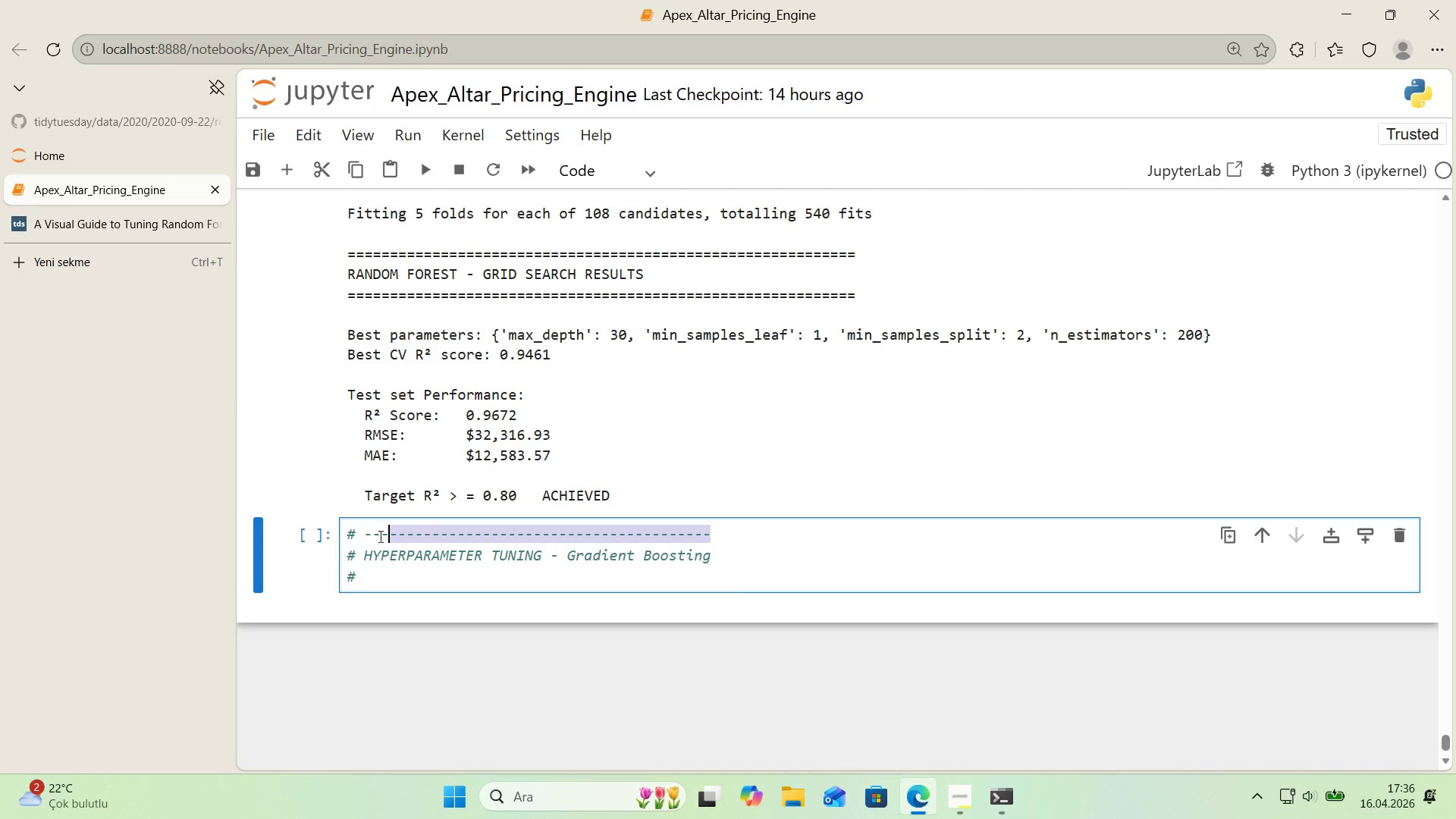 
left_click([398, 536])
 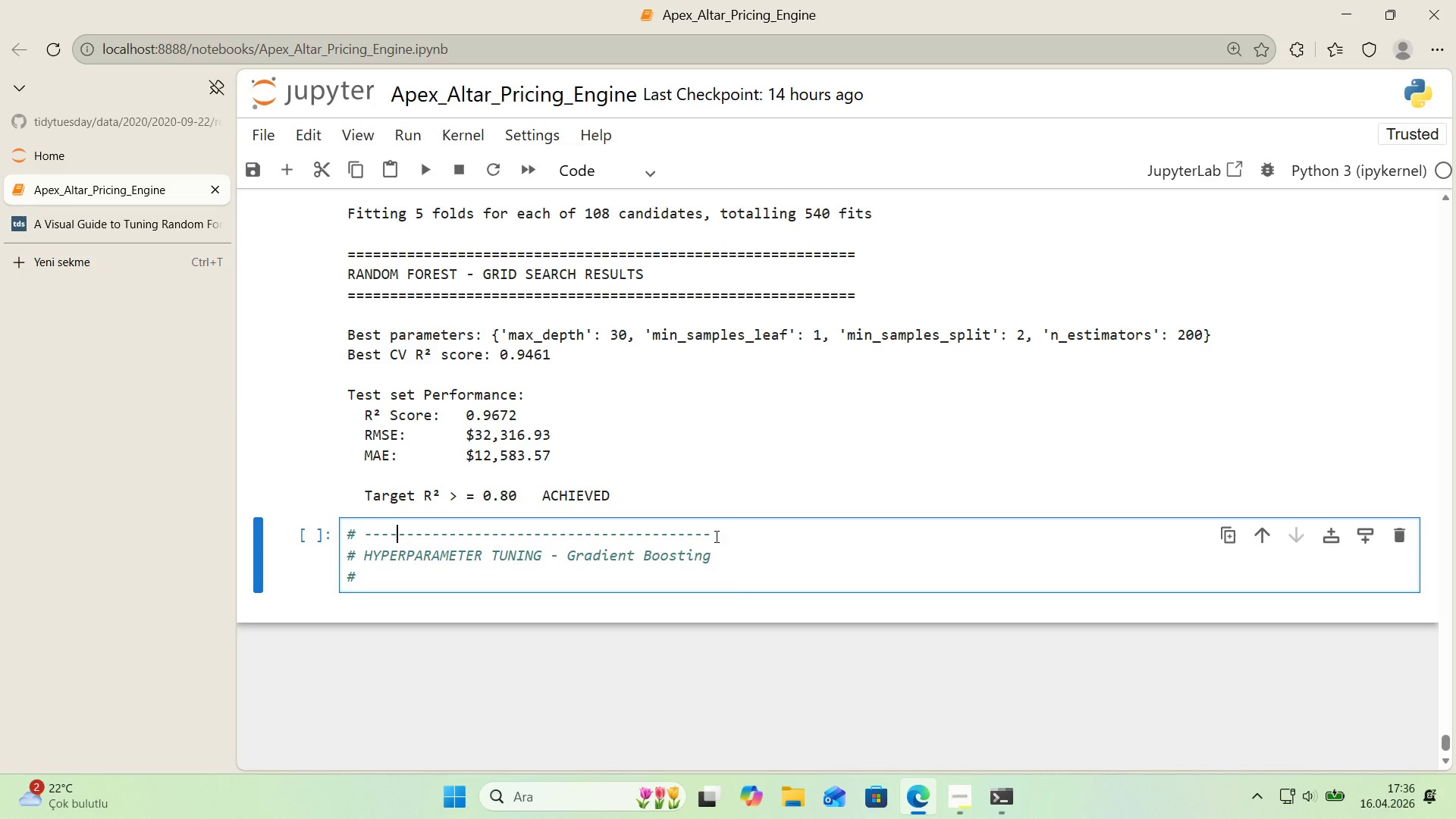 
left_click_drag(start_coordinate=[715, 536], to_coordinate=[347, 538])
 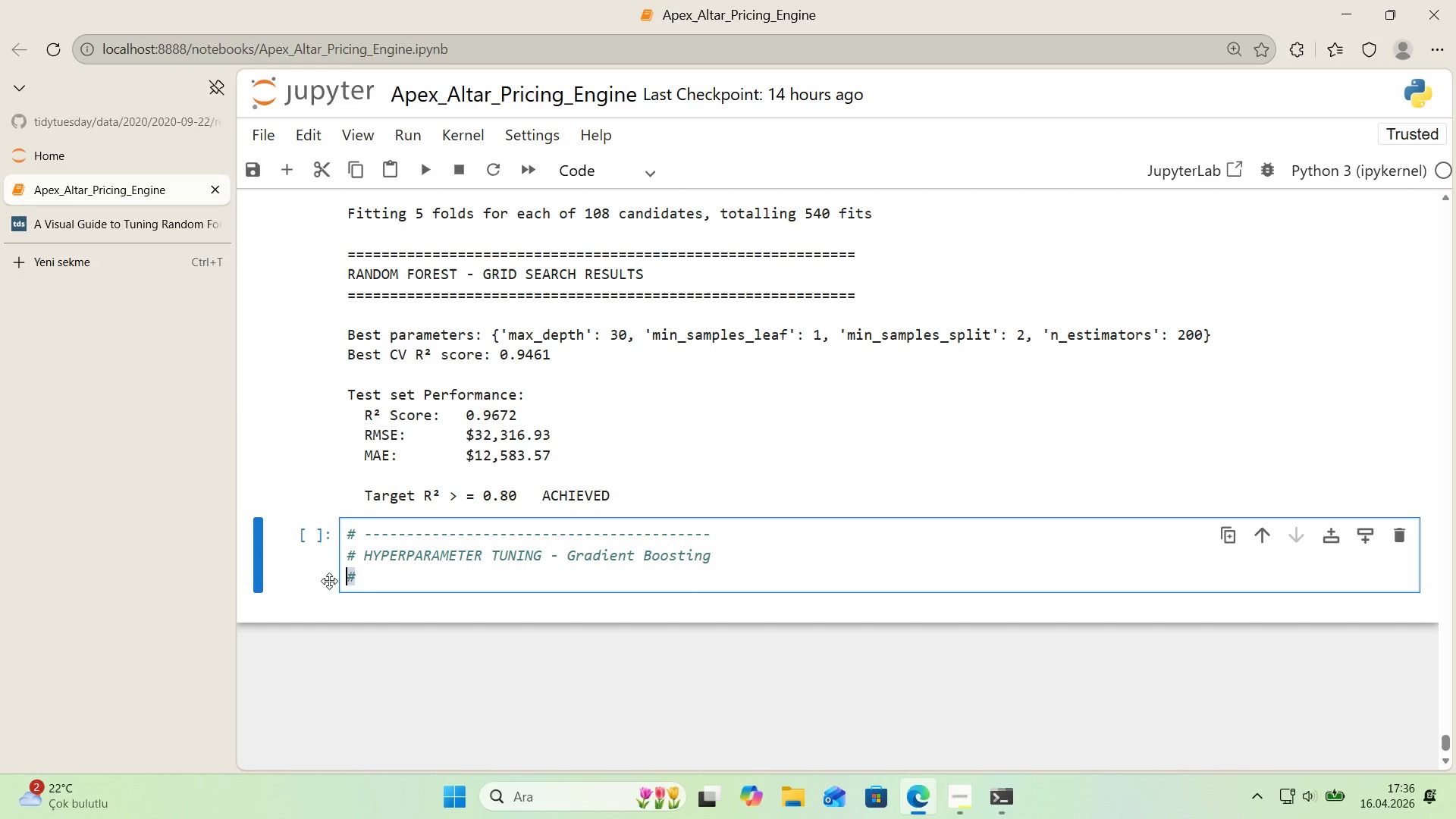 
key(Control+ControlLeft)
 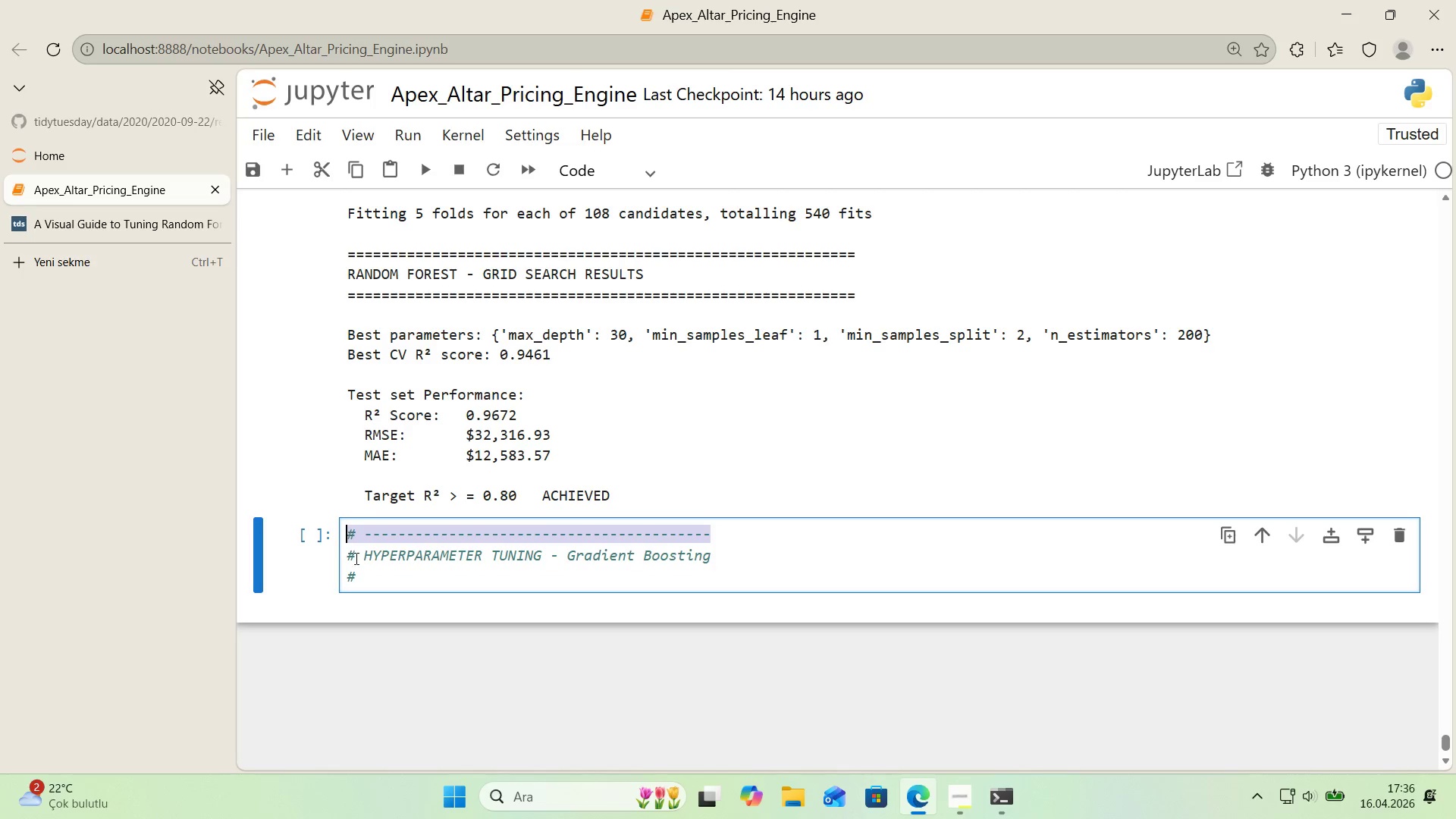 
key(Control+C)
 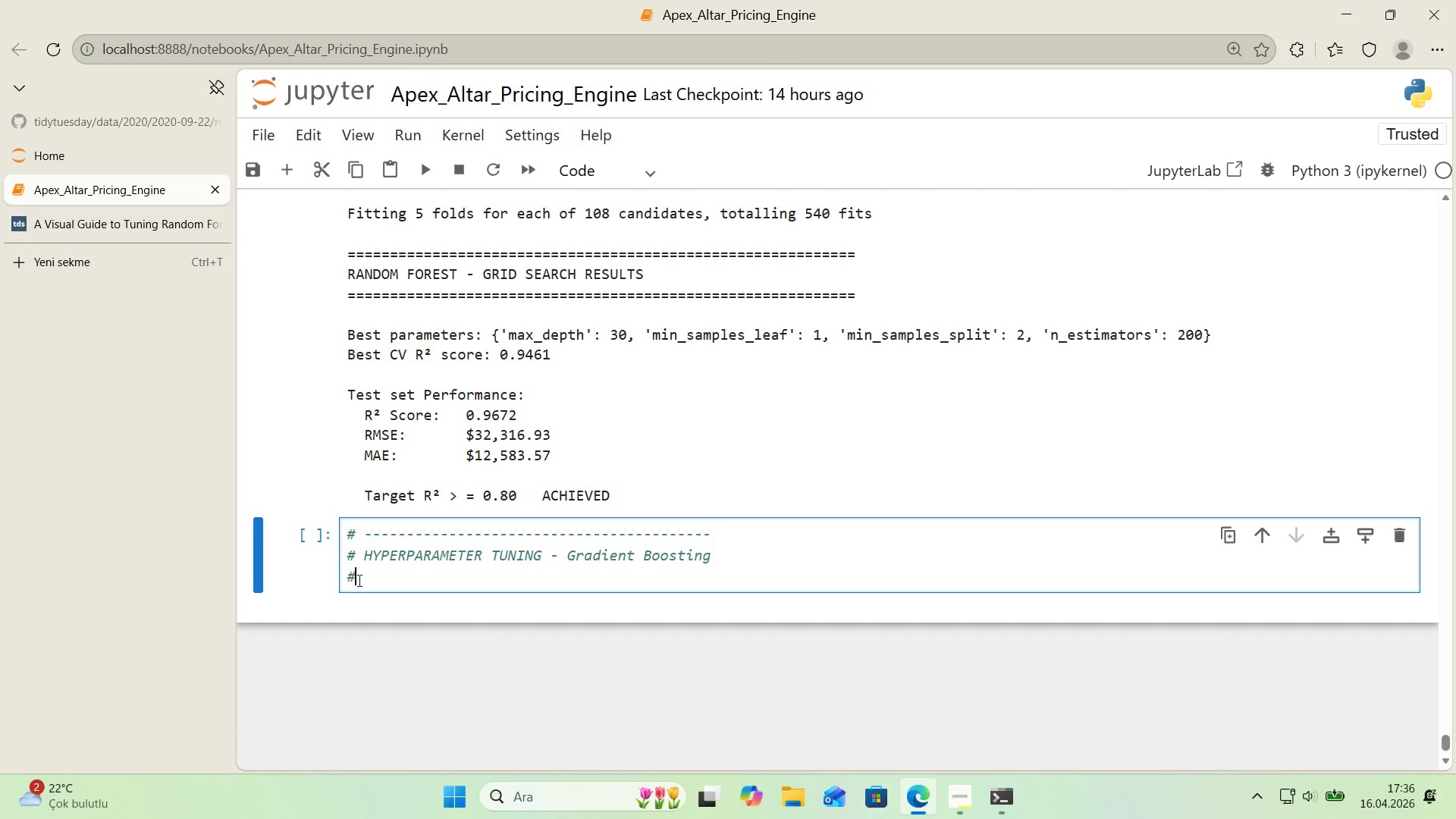 
left_click_drag(start_coordinate=[358, 580], to_coordinate=[325, 581])
 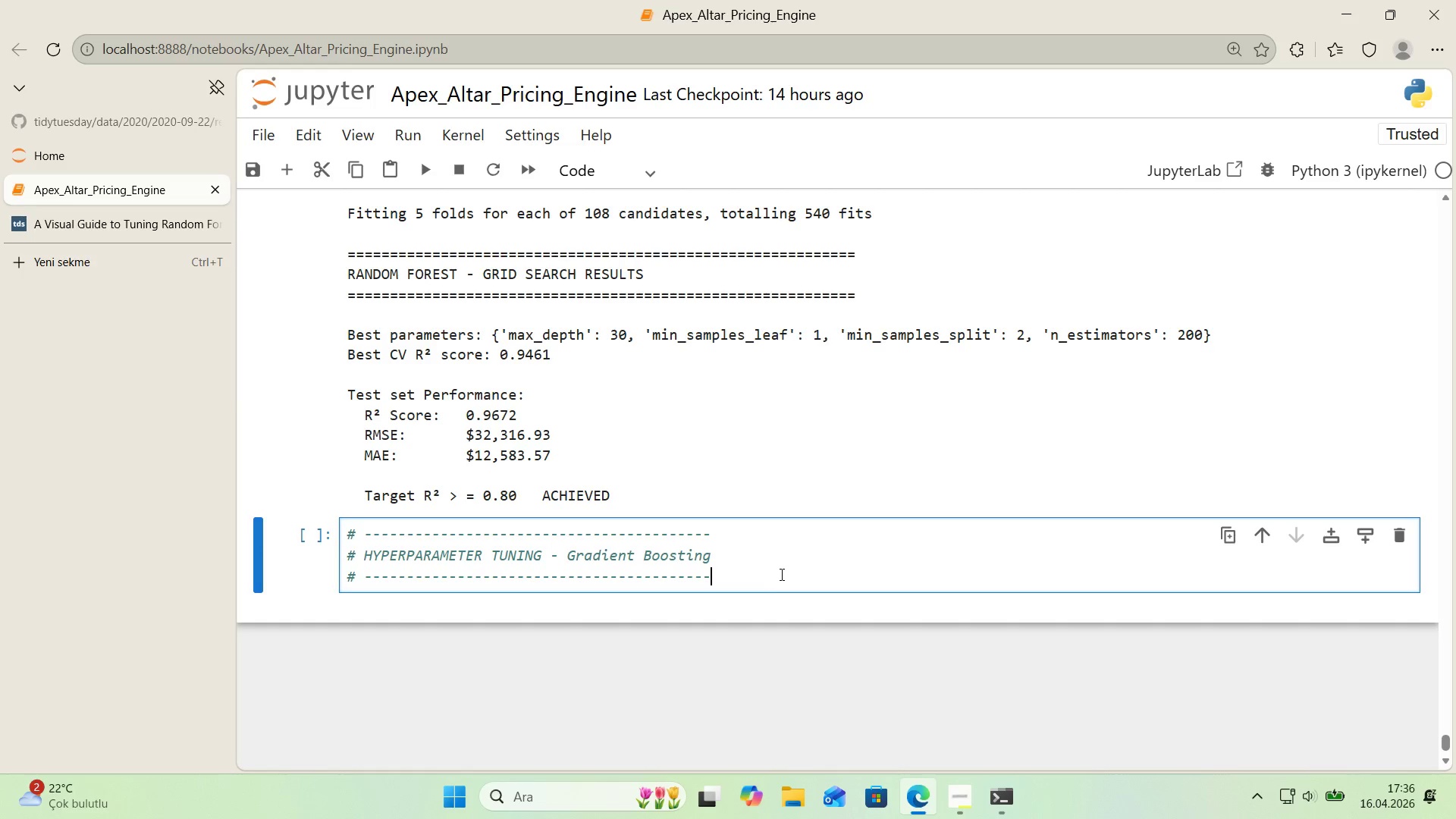 
key(Control+ControlLeft)
 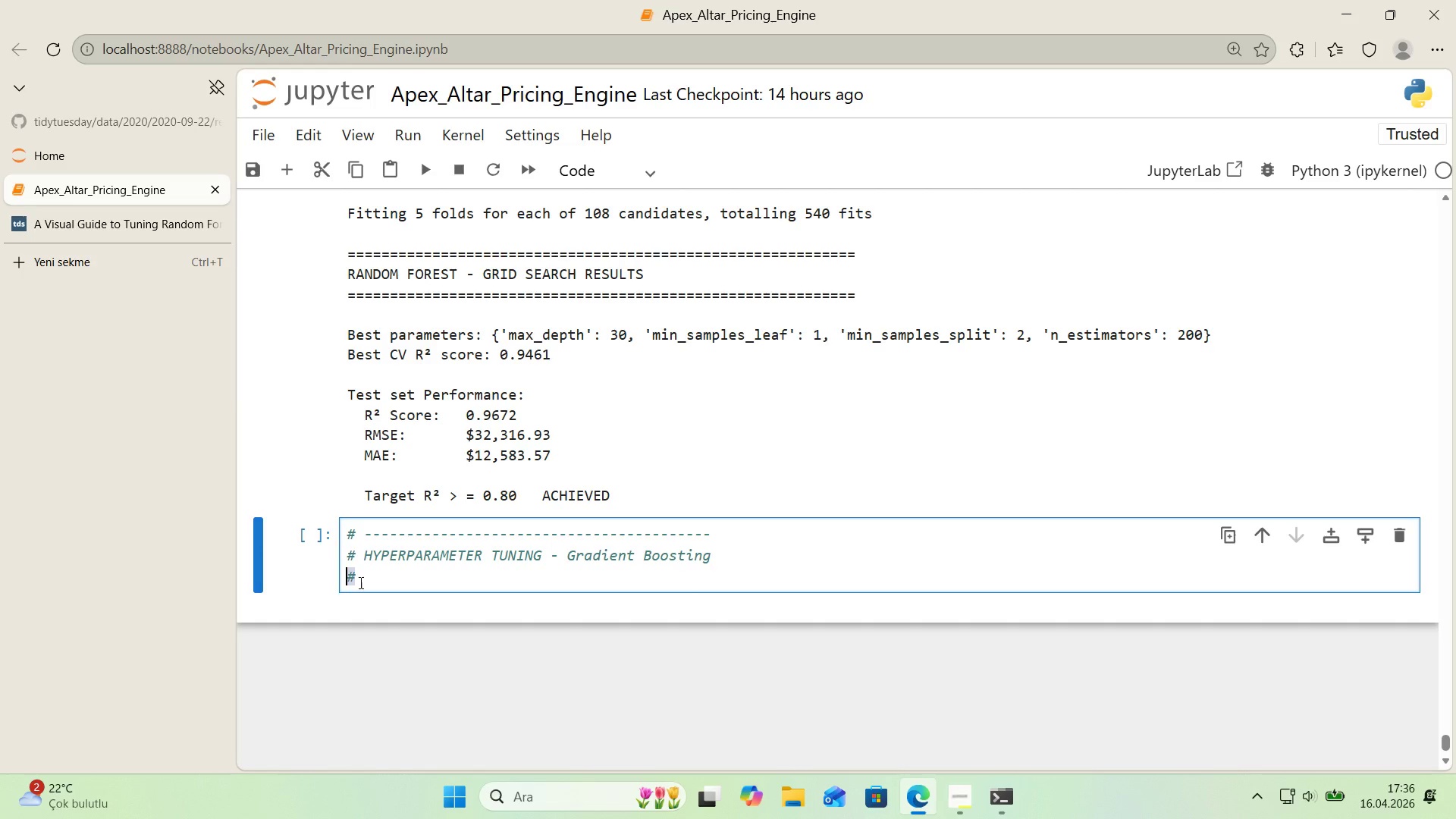 
key(Control+V)
 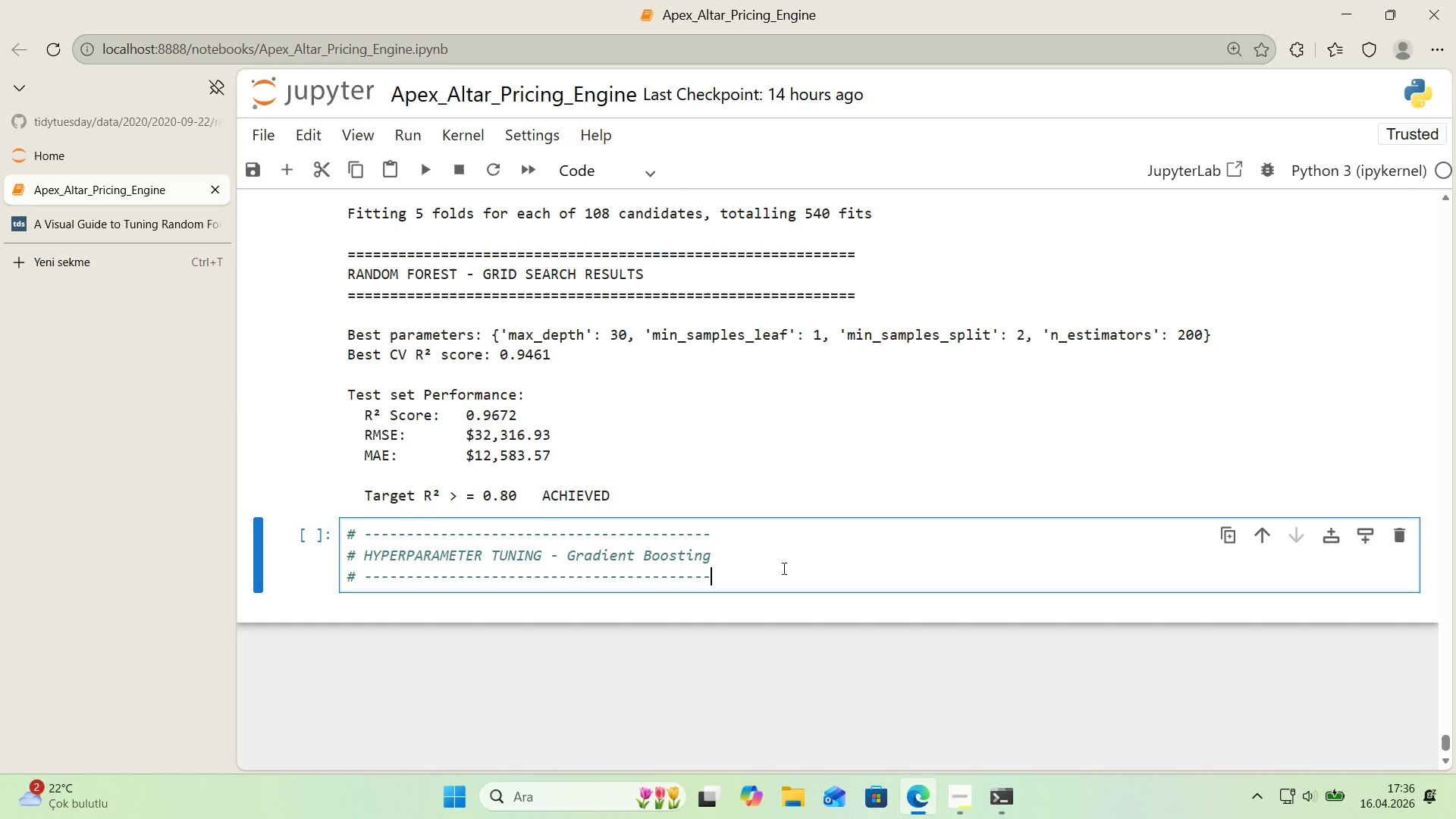 
key(Enter)
 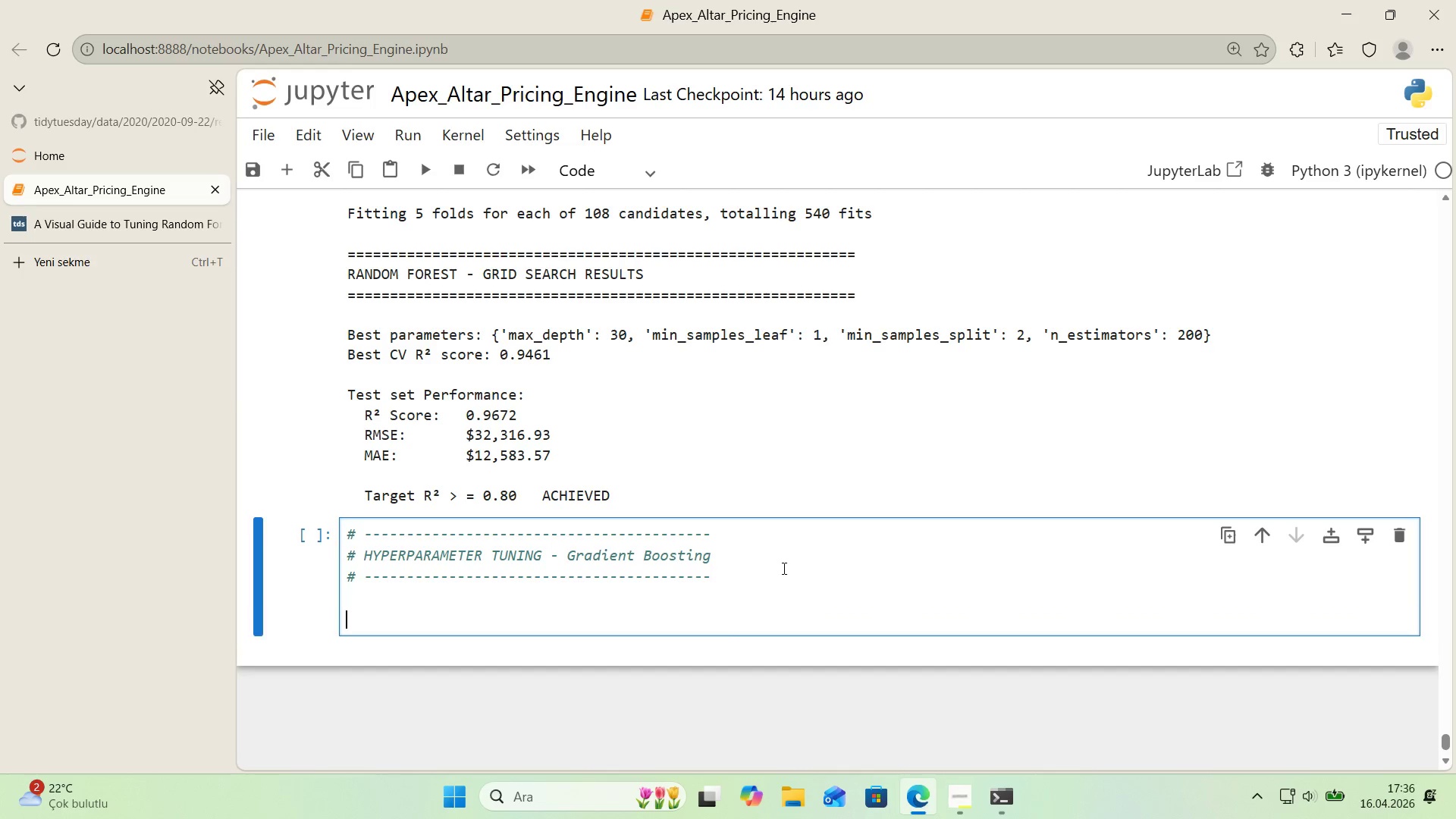 
key(Enter)
 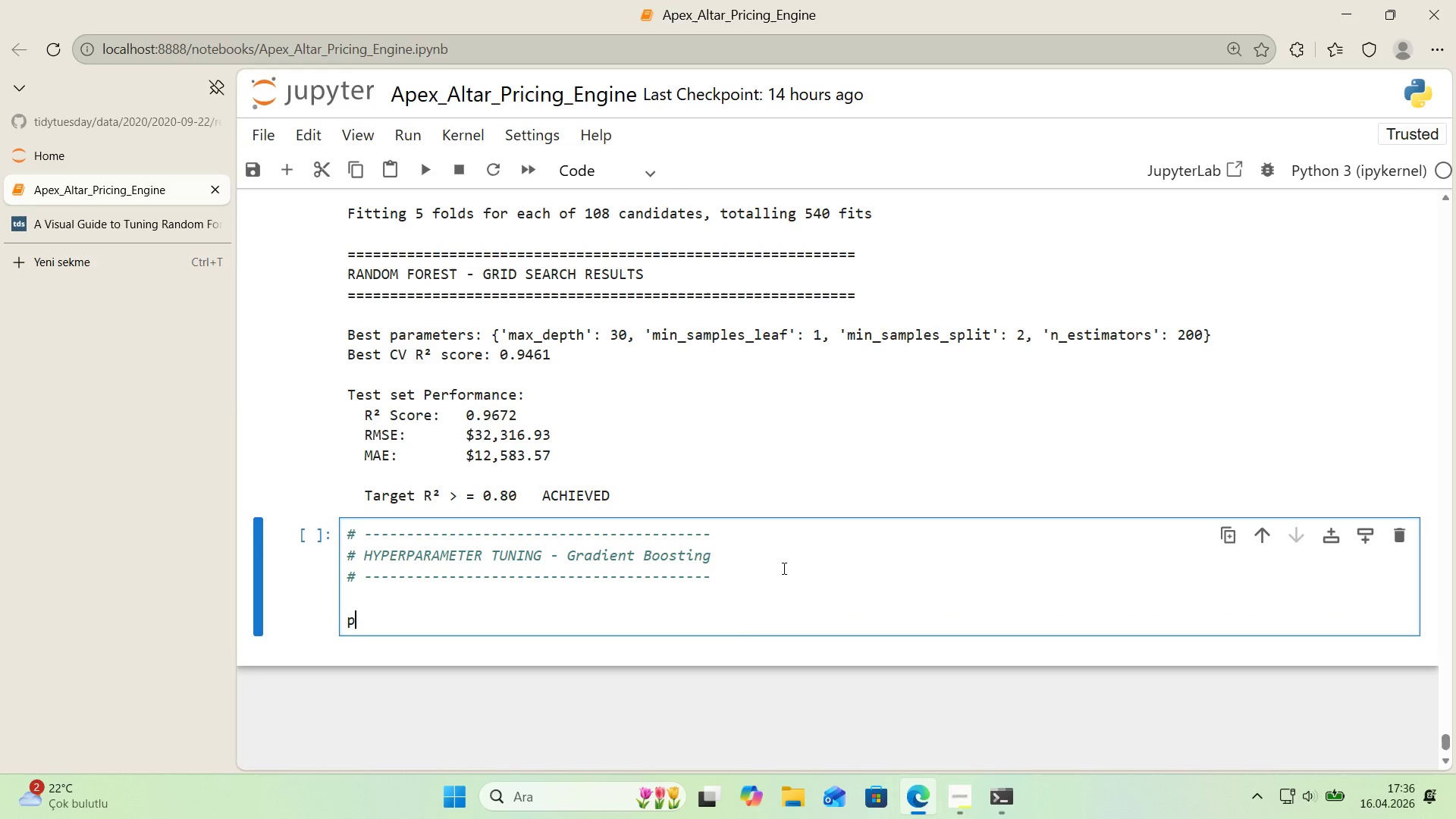 
type(param_gr'd_gb ) )
 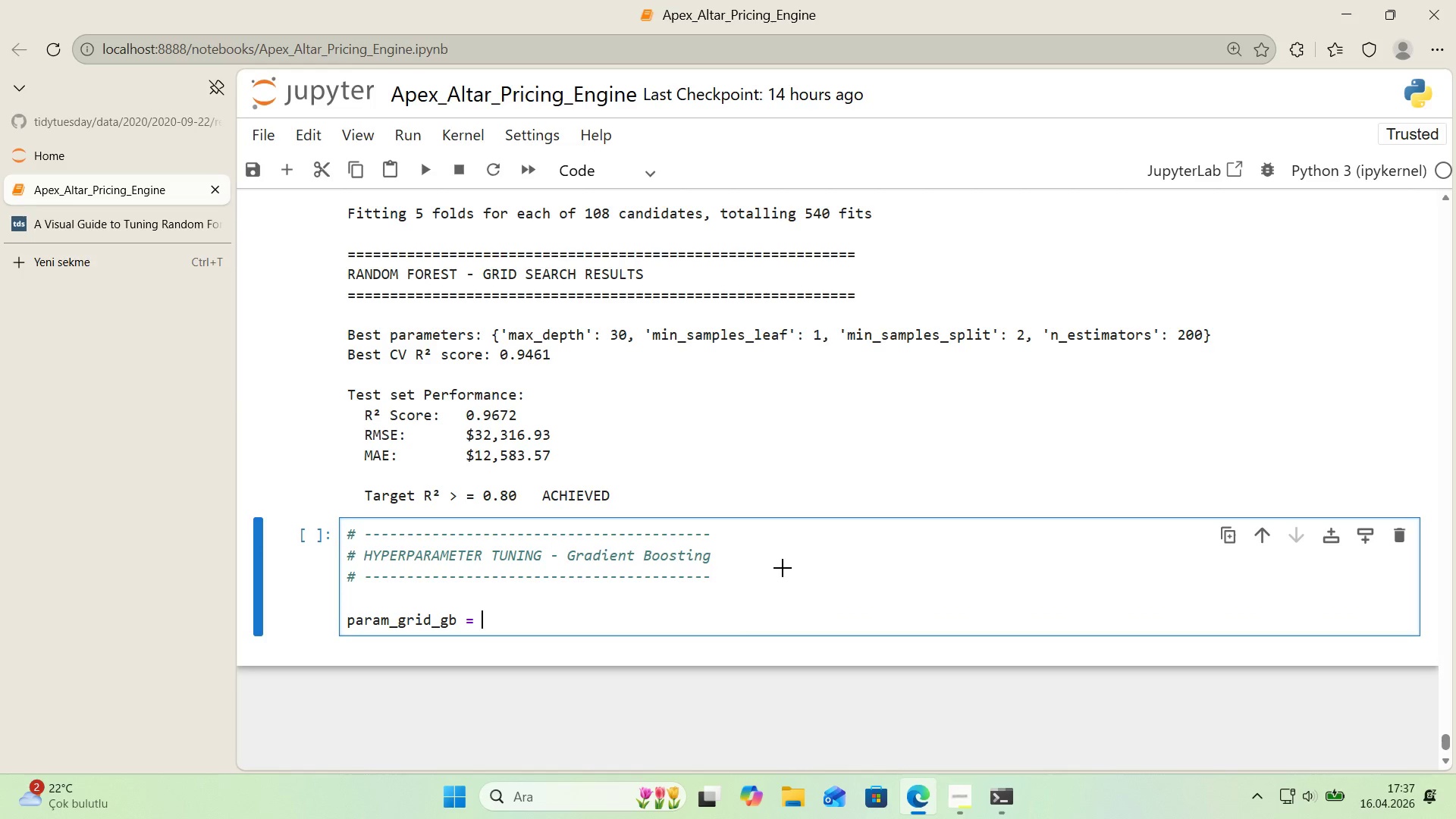 
key(Alt+Control+7)
 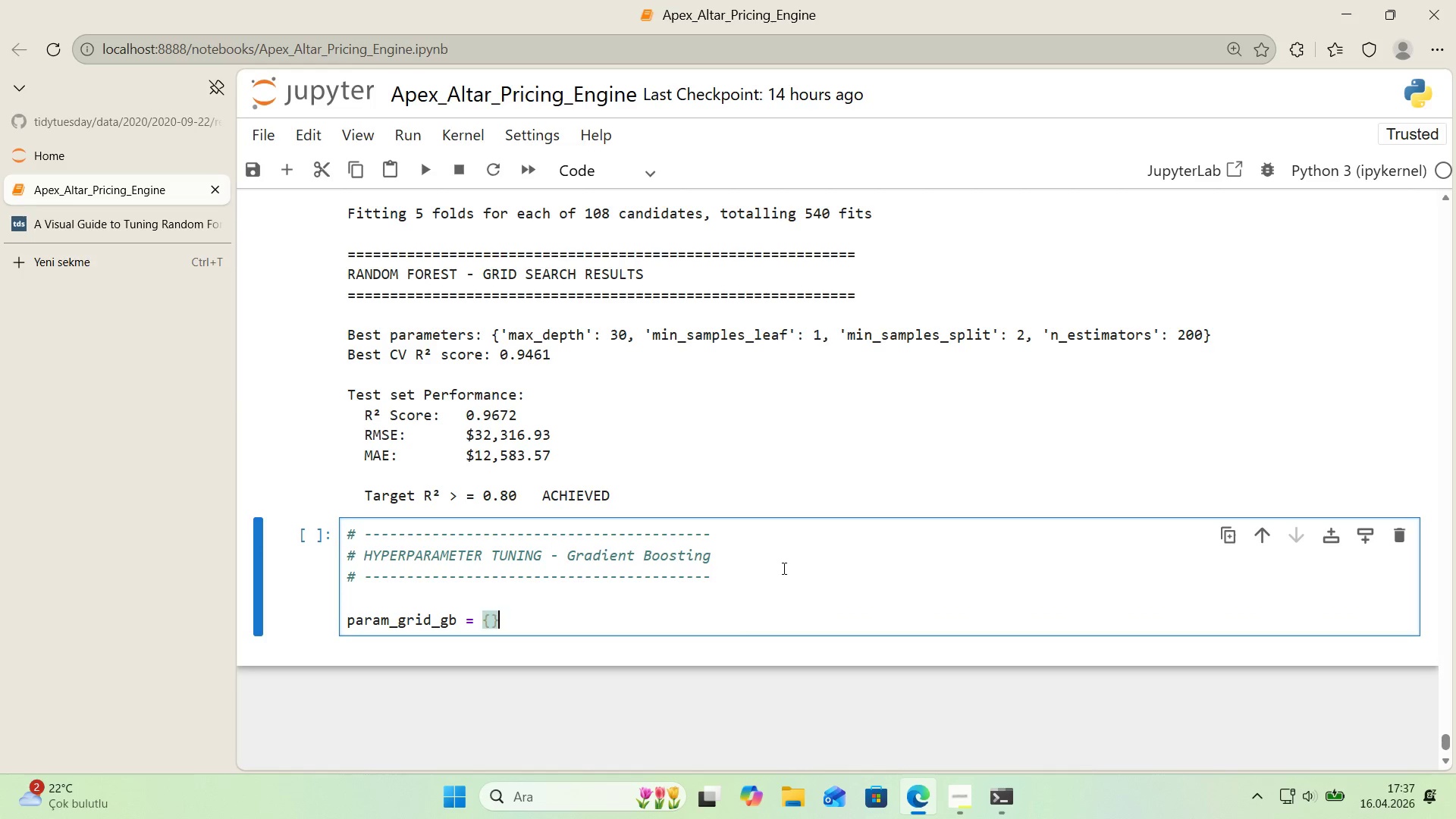 
key(Alt+Control+0)
 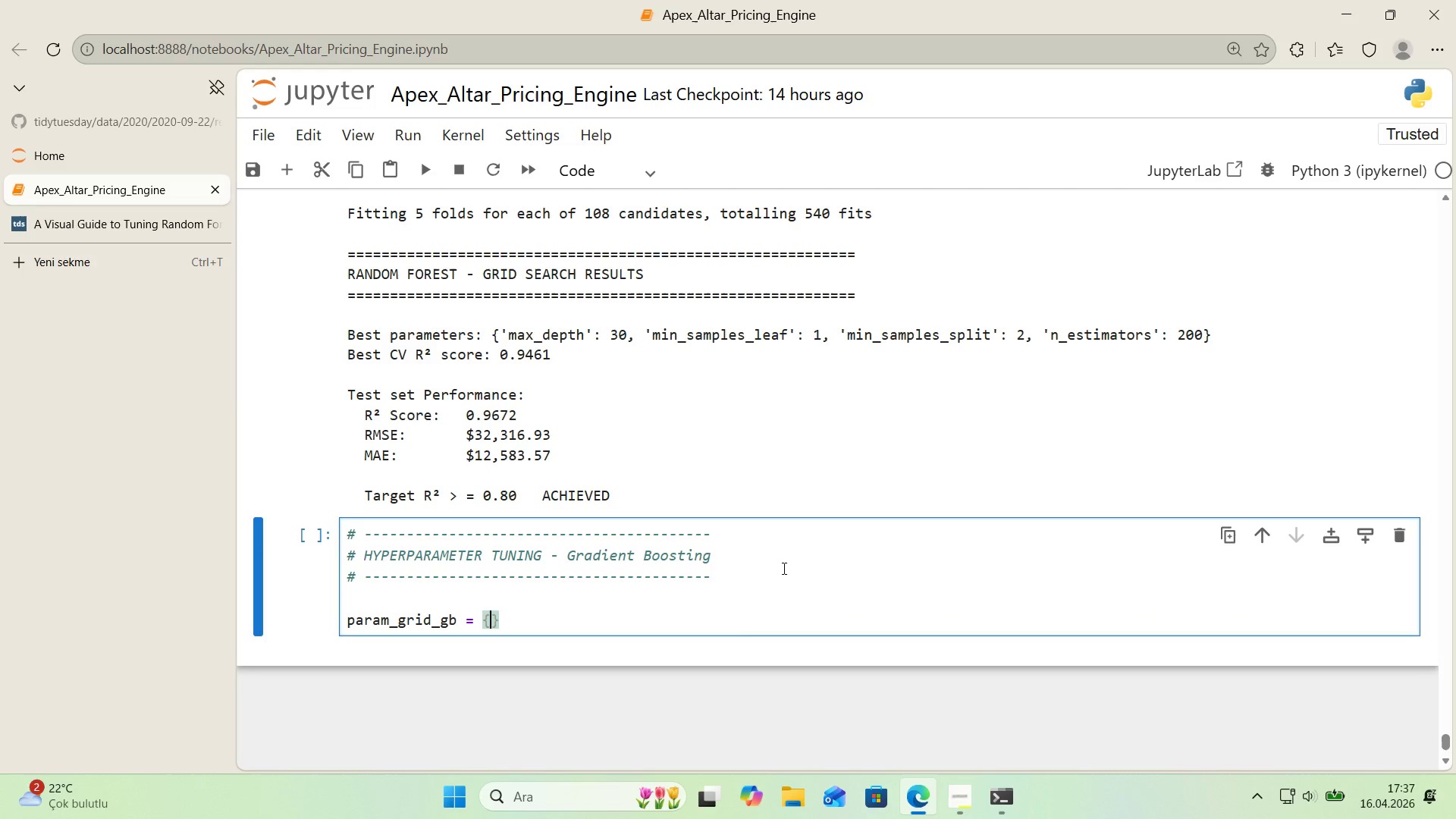 
key(ArrowLeft)
 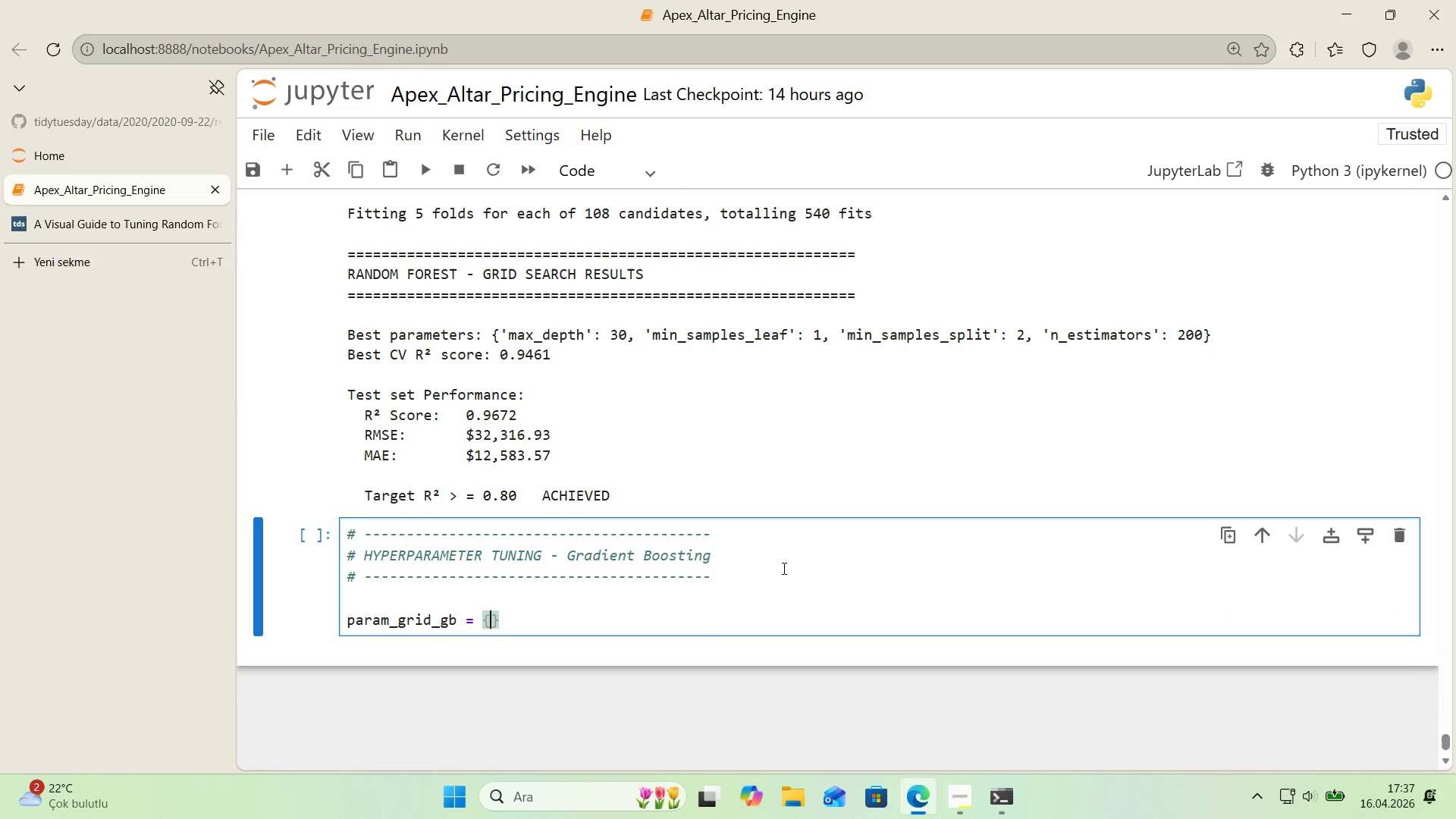 
key(Enter)
 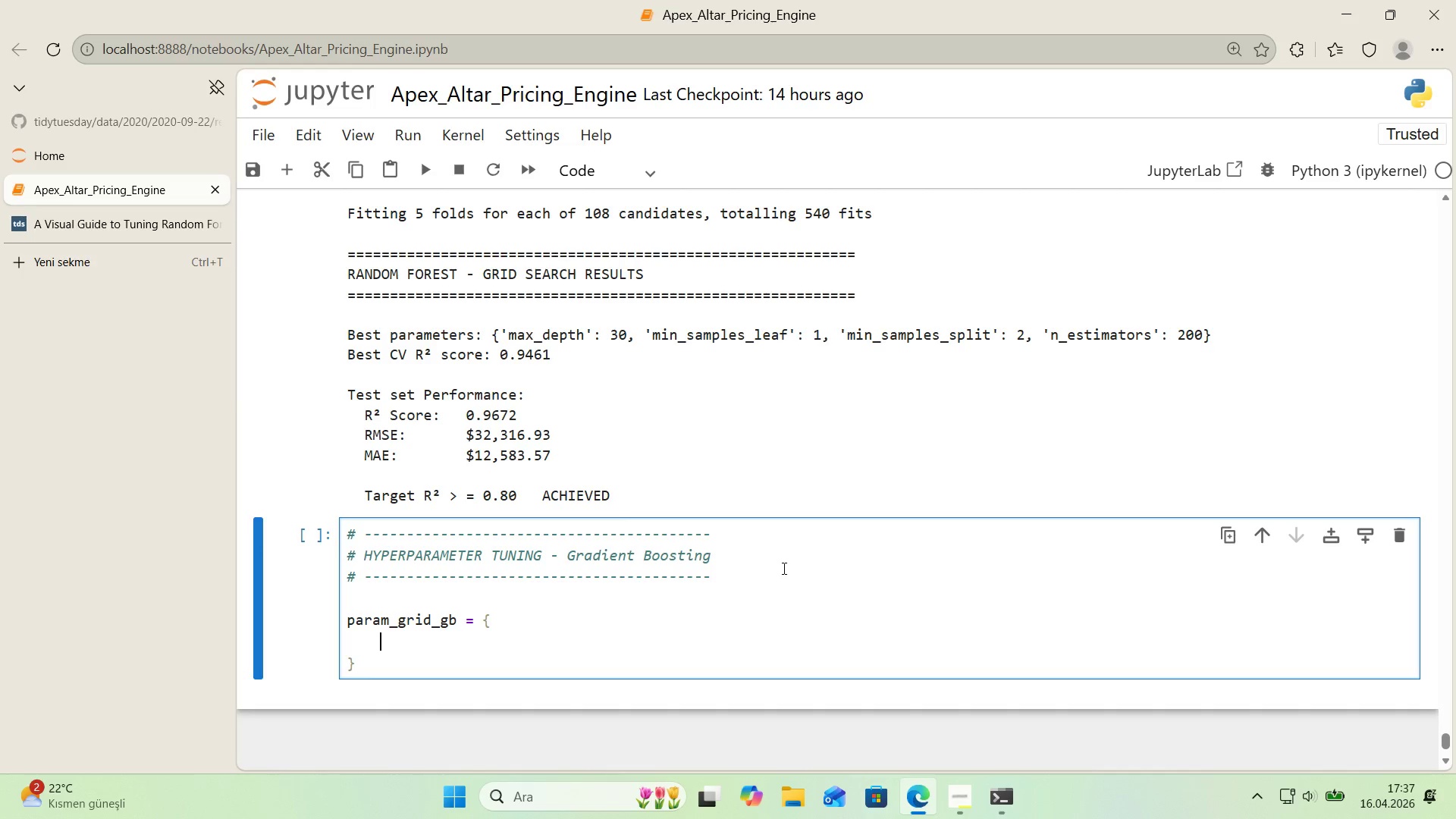 
wait(44.83)
 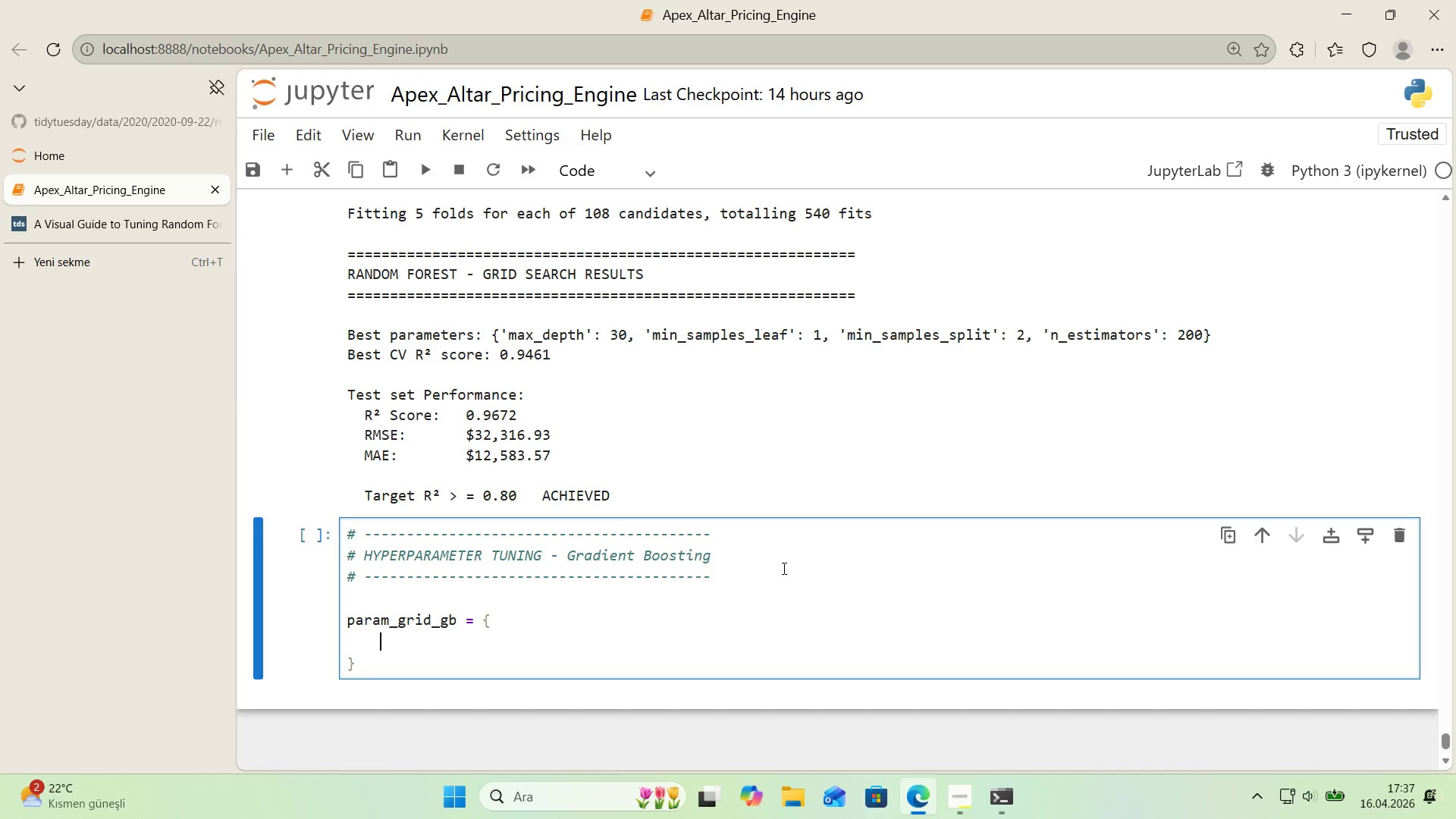 
type(@@)
 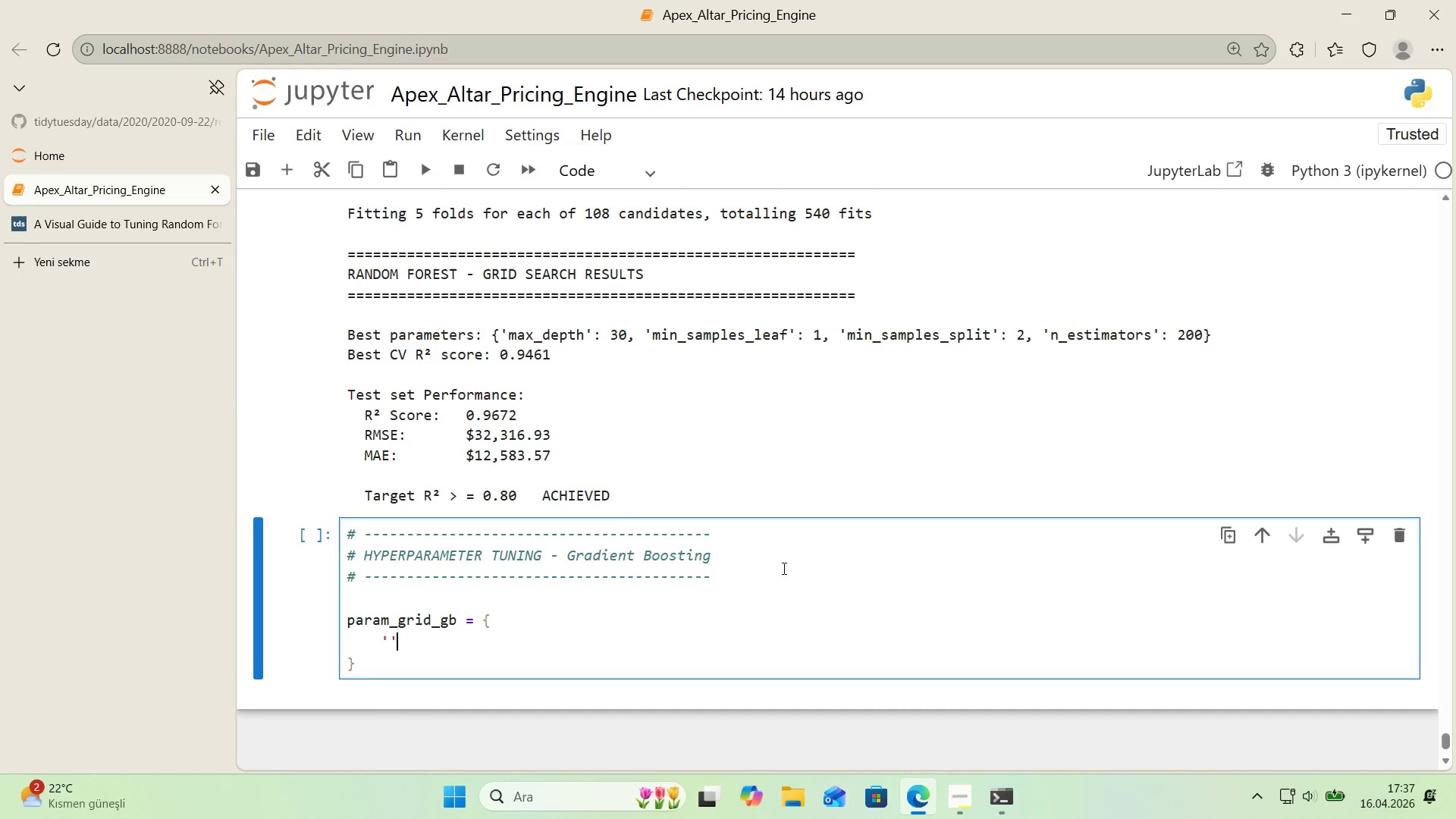 
key(ArrowLeft)
 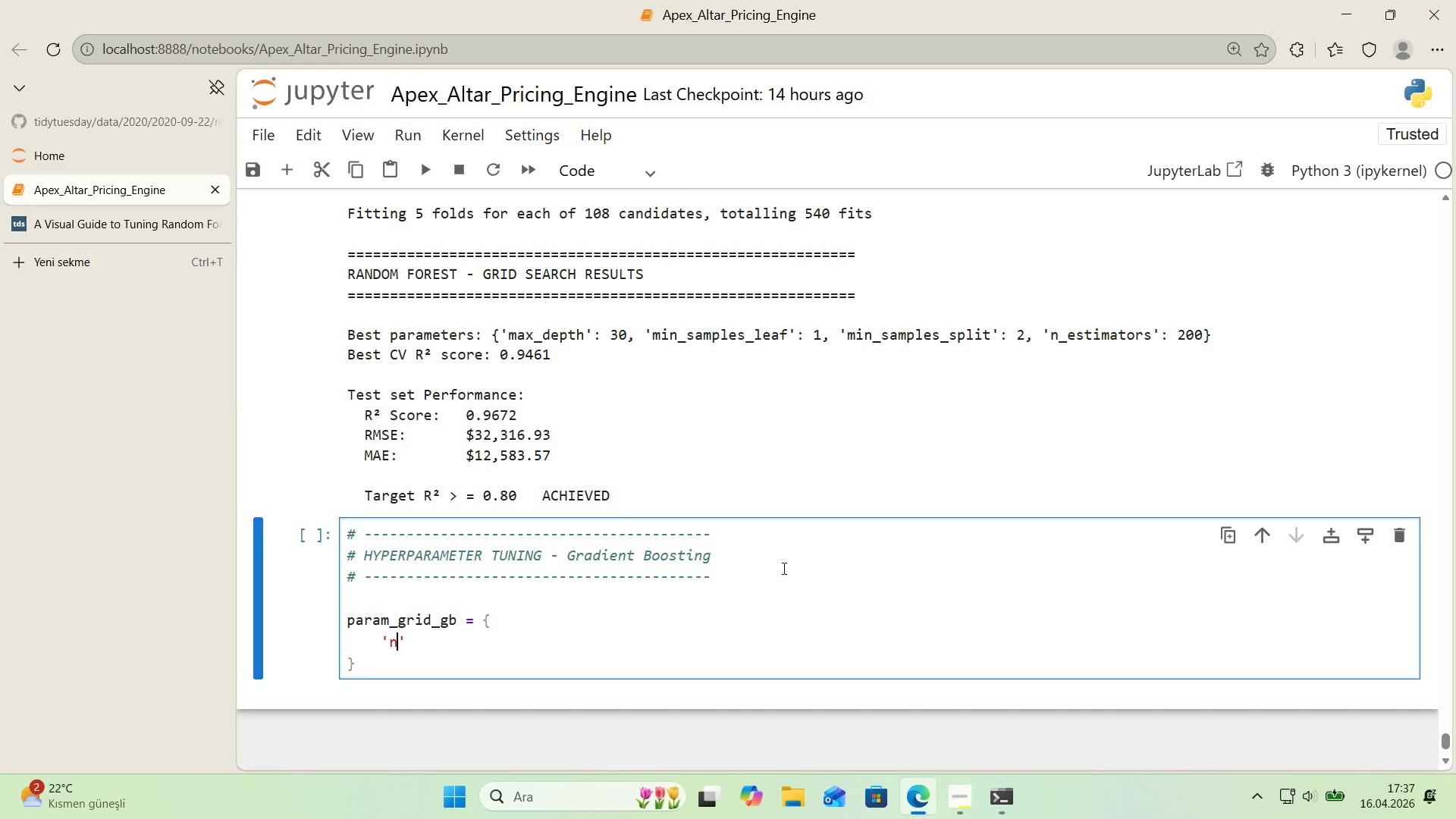 
type(n_est'mators)
 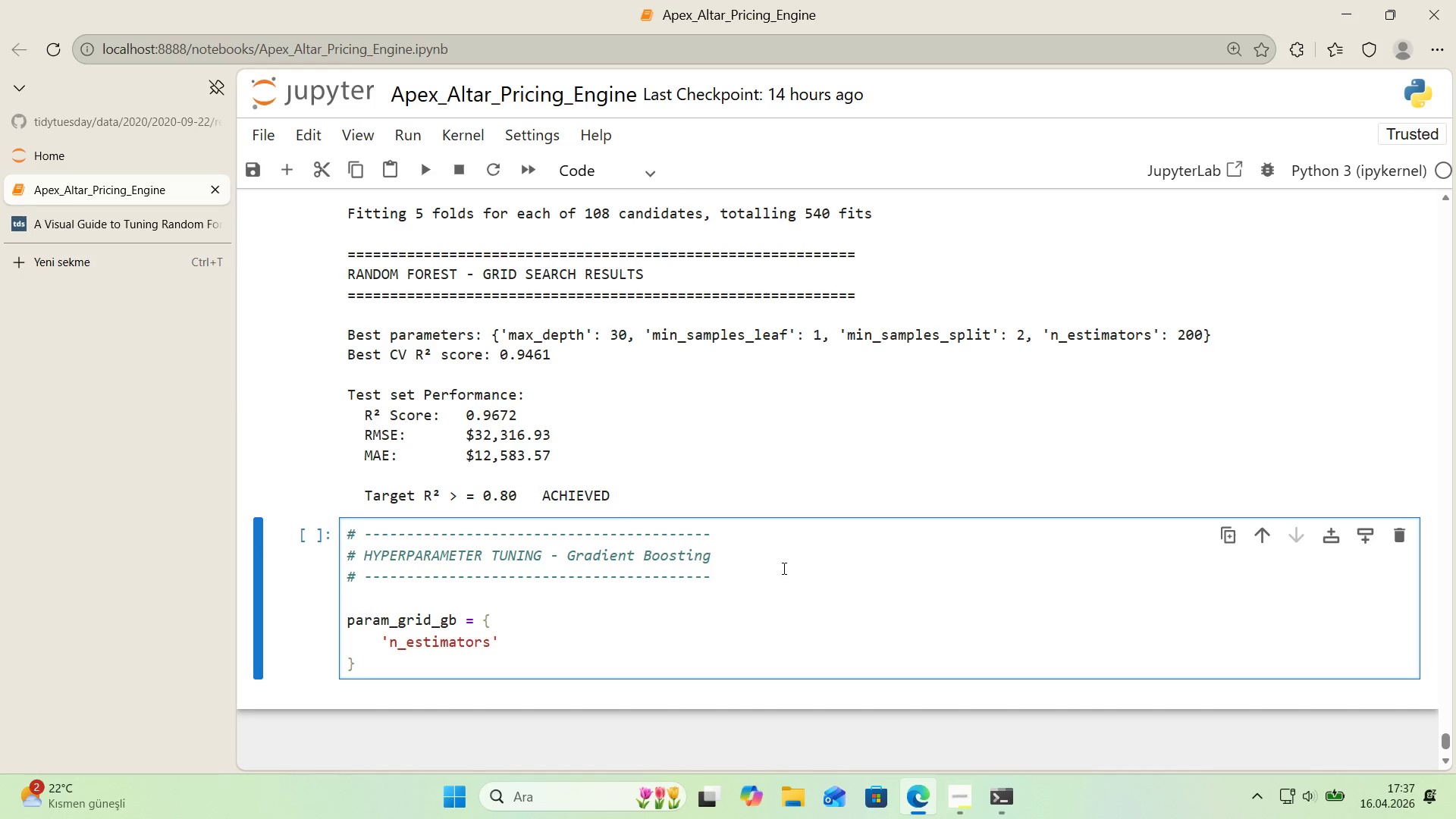 
key(ArrowRight)
 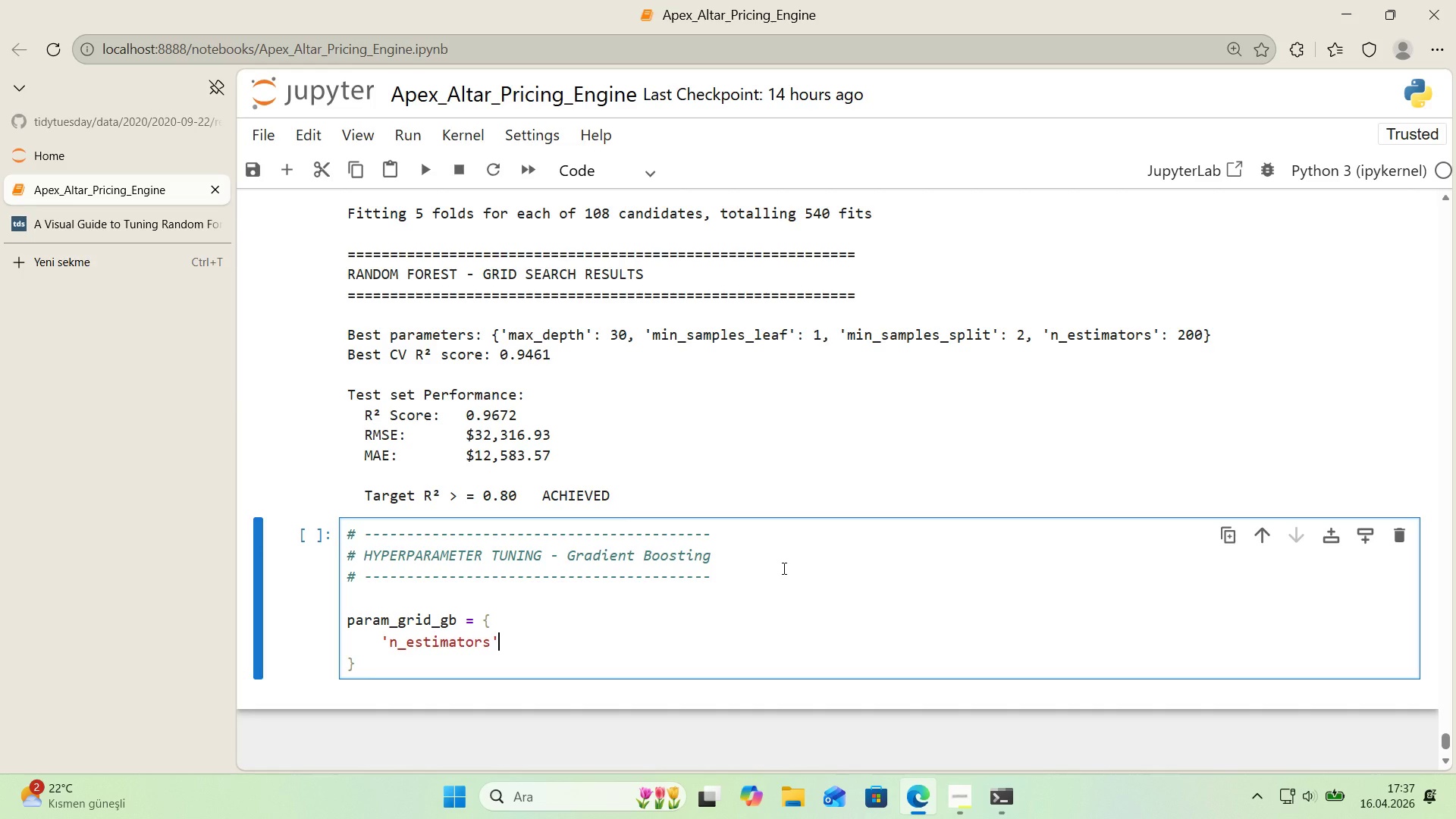 
key(Shift+ShiftRight)
 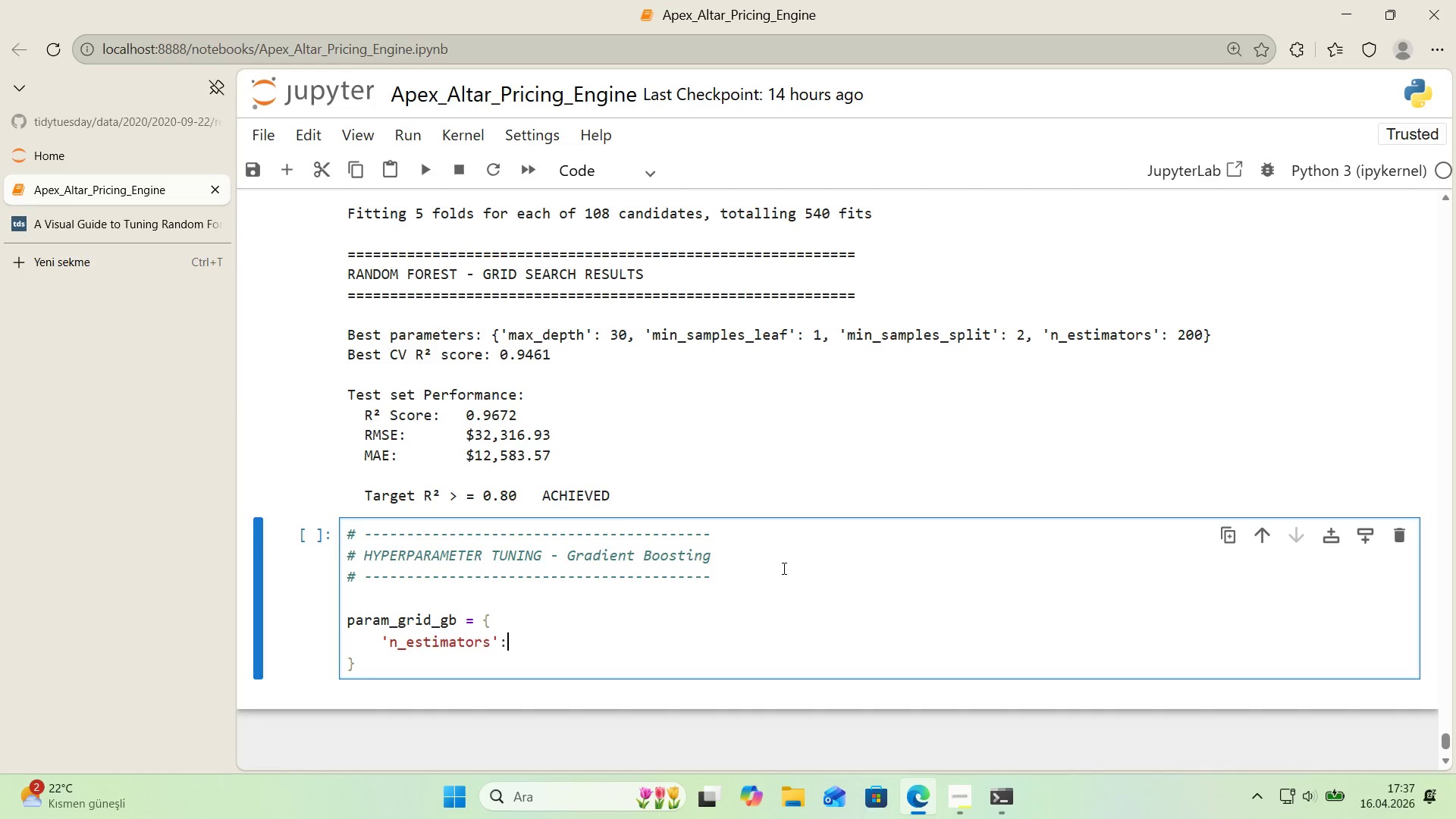 
key(Shift+Period)
 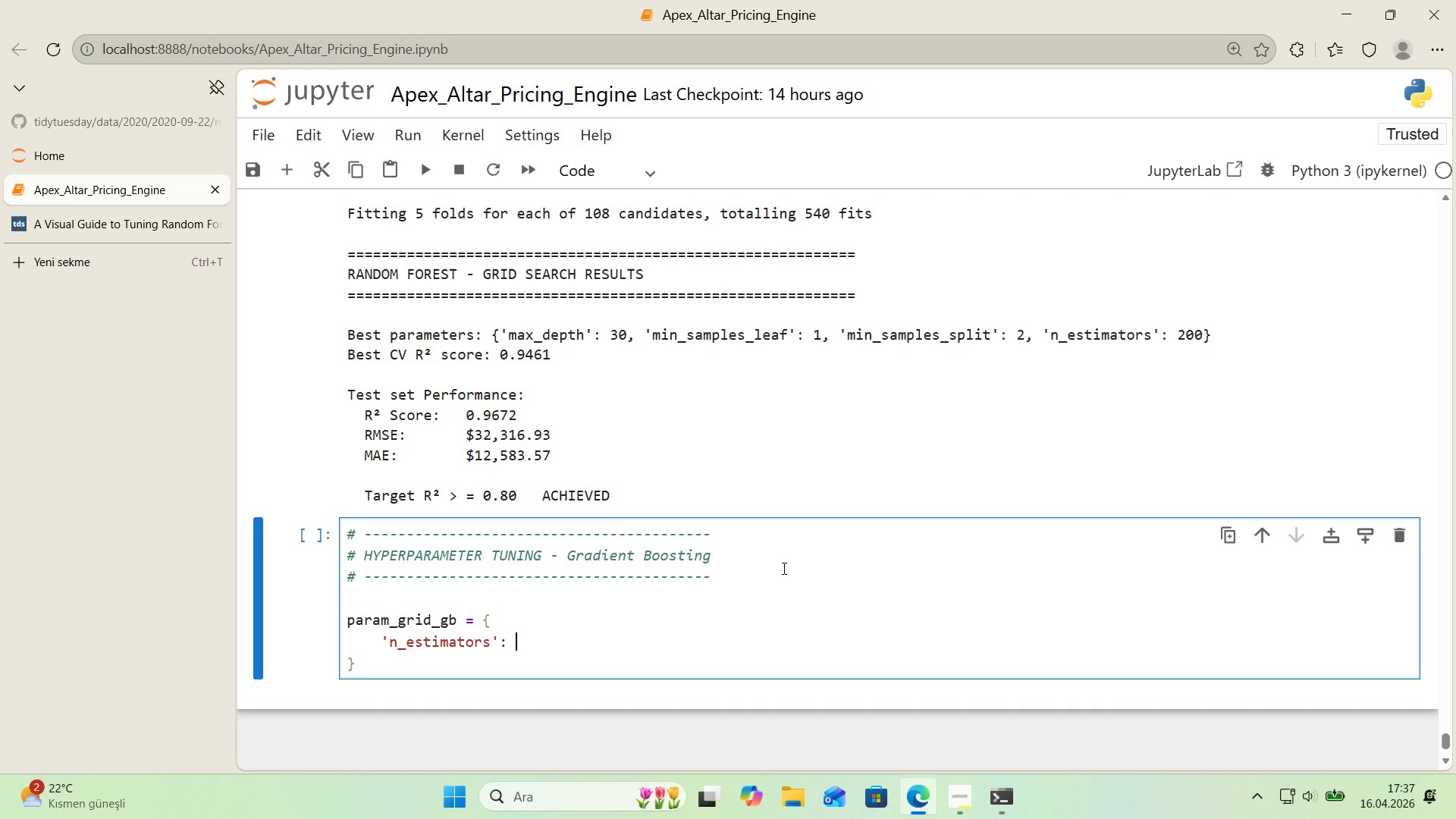 
key(Space)
 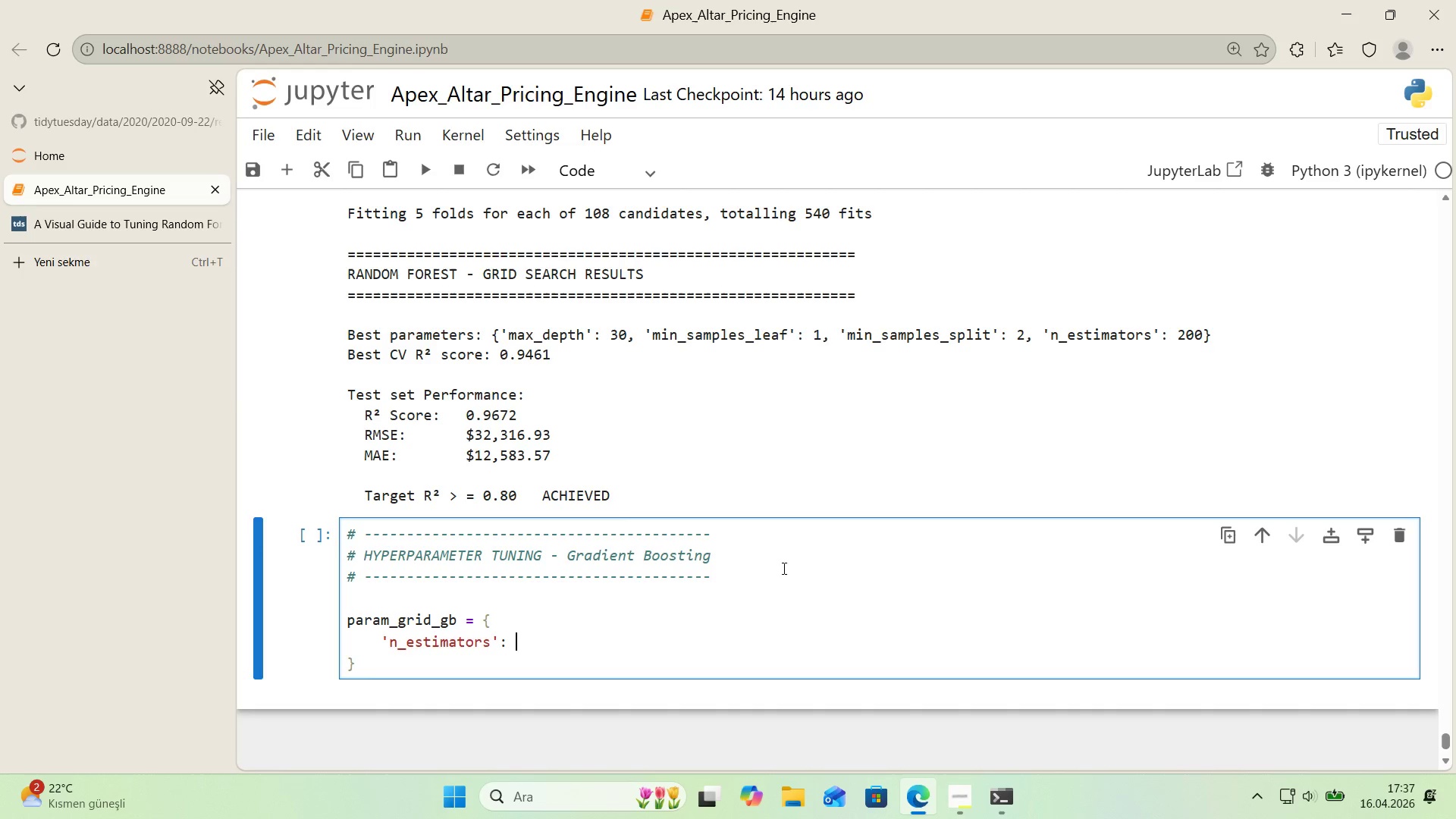 
key(Alt+Control+8)
 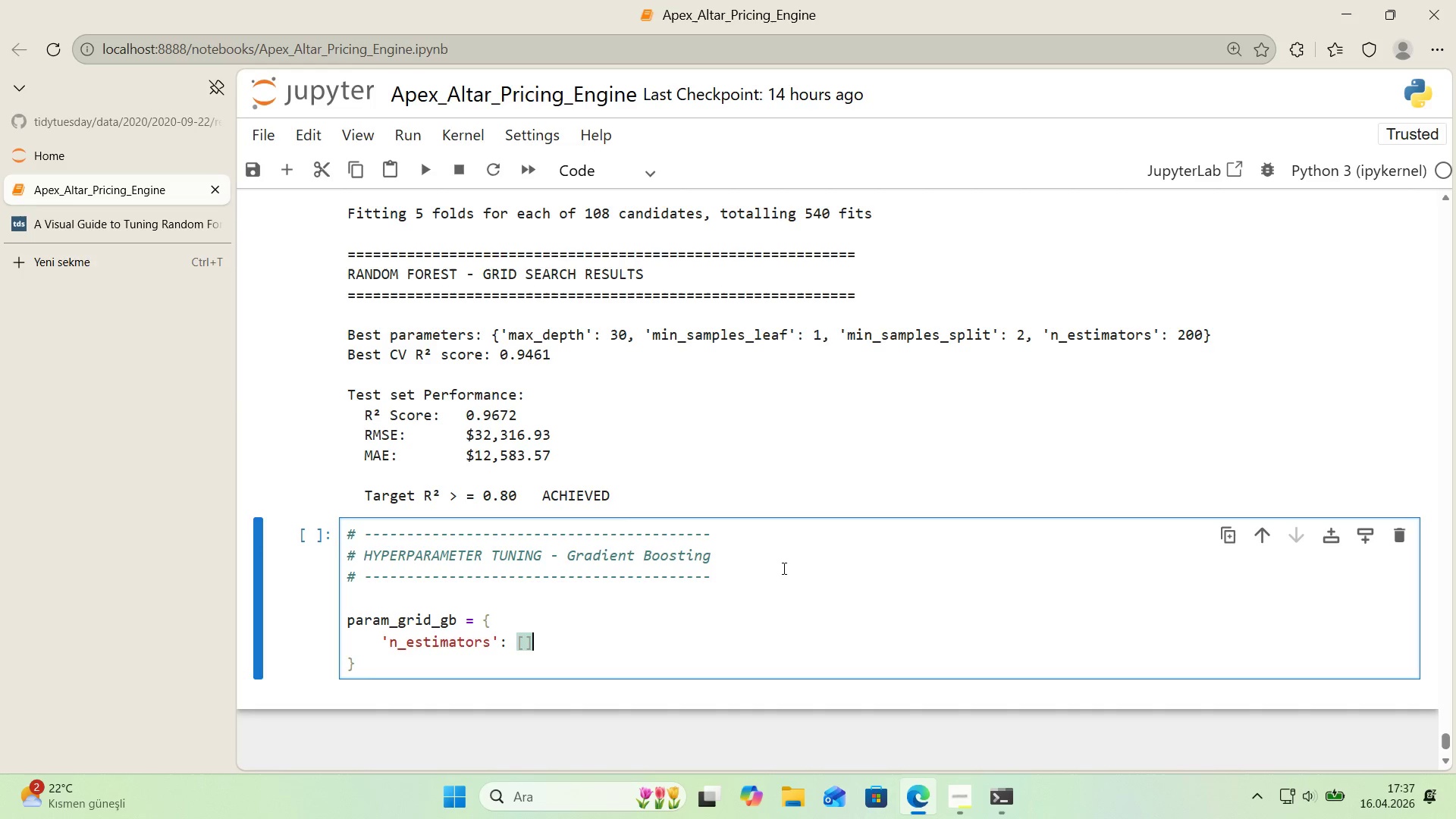 
key(Alt+Control+9)
 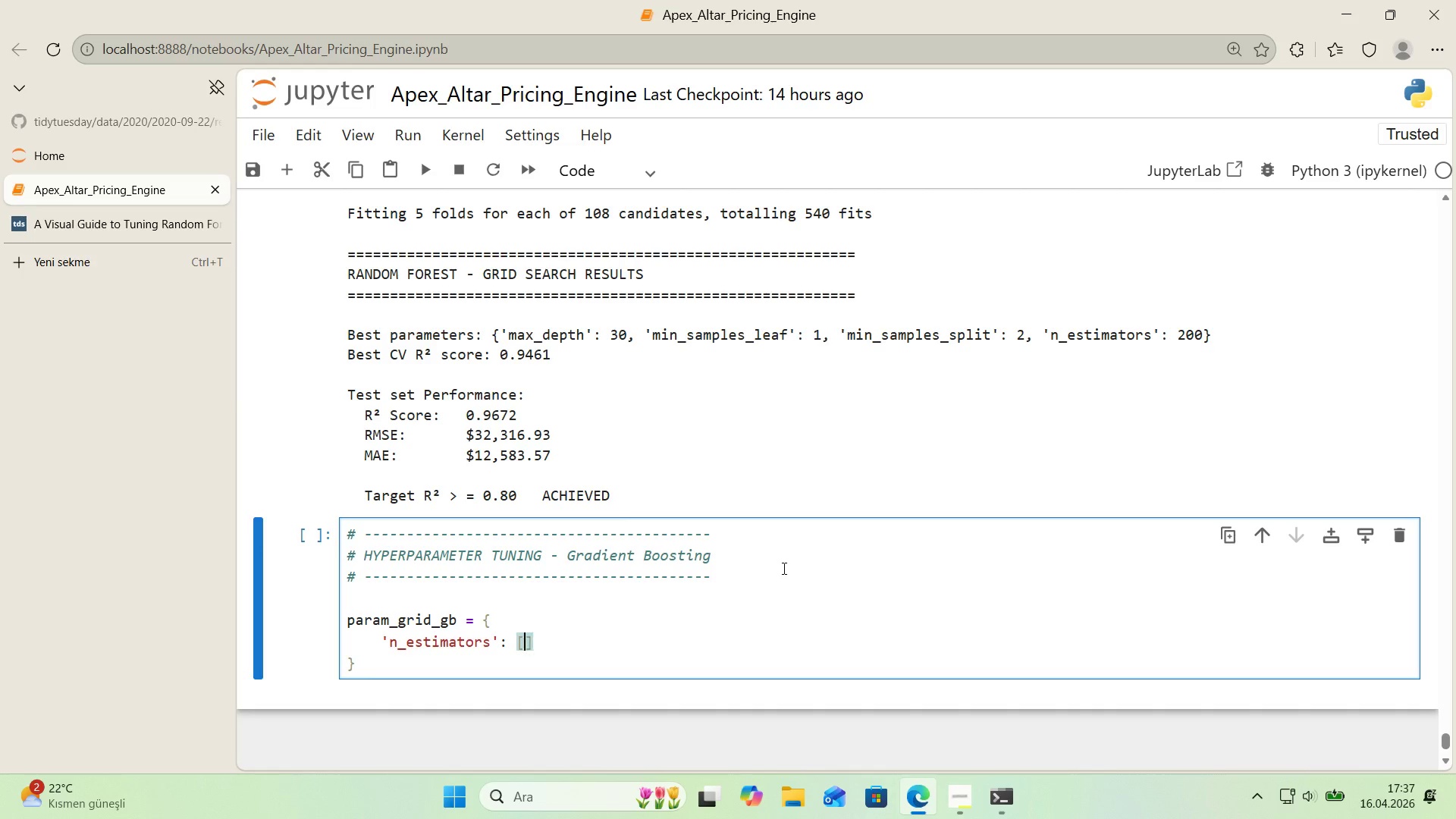 
key(ArrowLeft)
 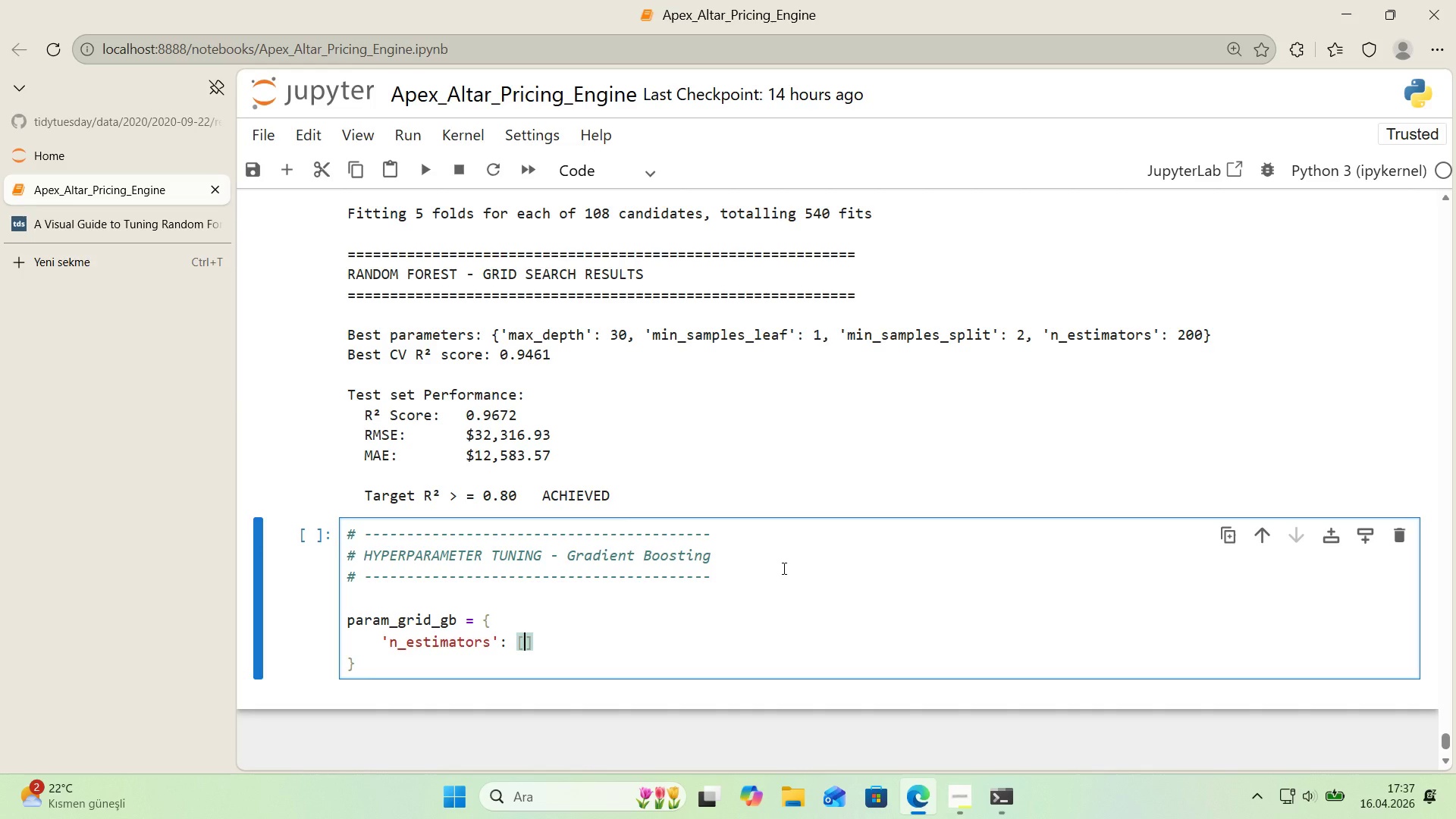 
type(100, 200, 300)
 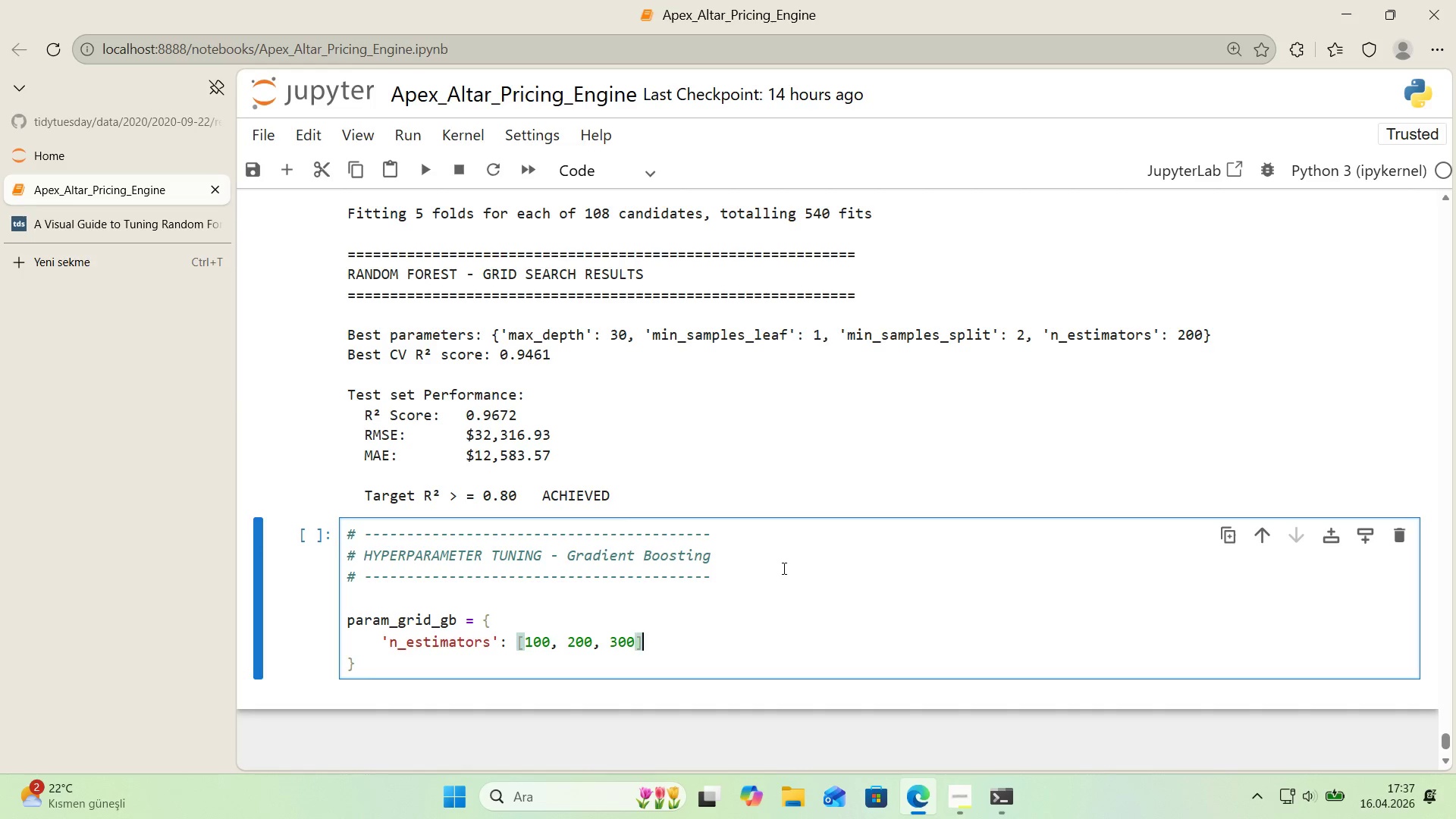 
key(ArrowRight)
 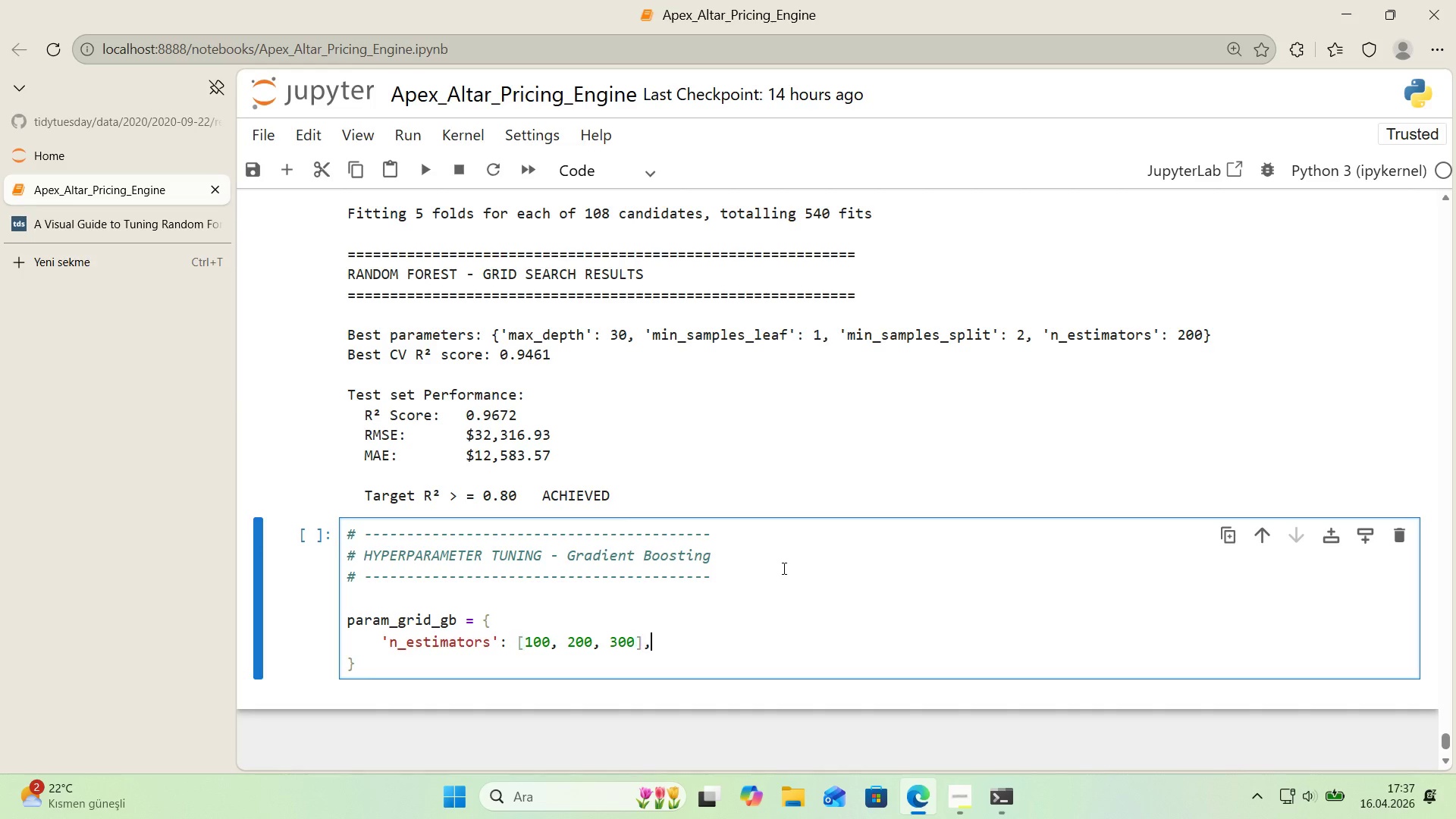 
key(Comma)
 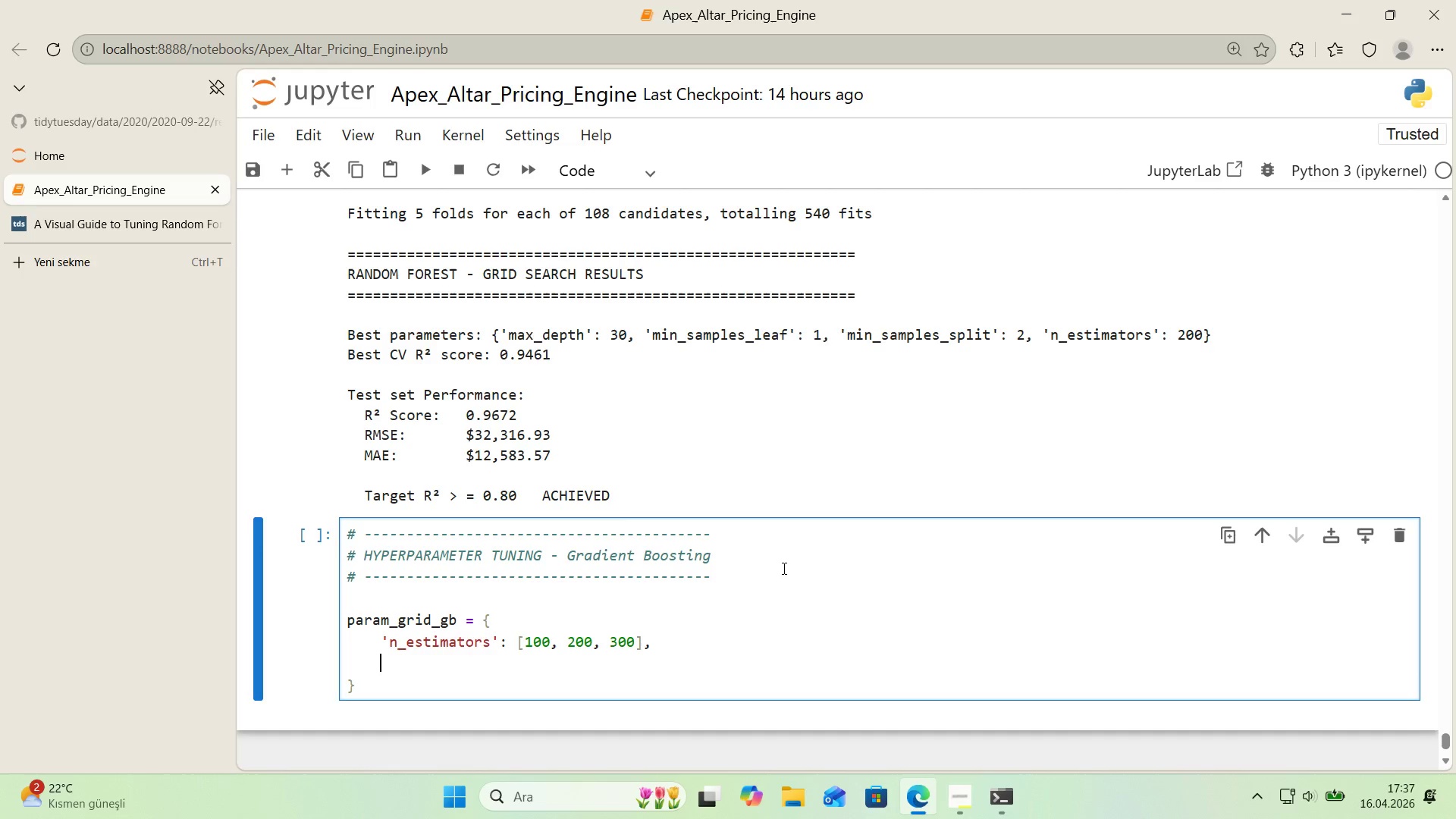 
key(Enter)
 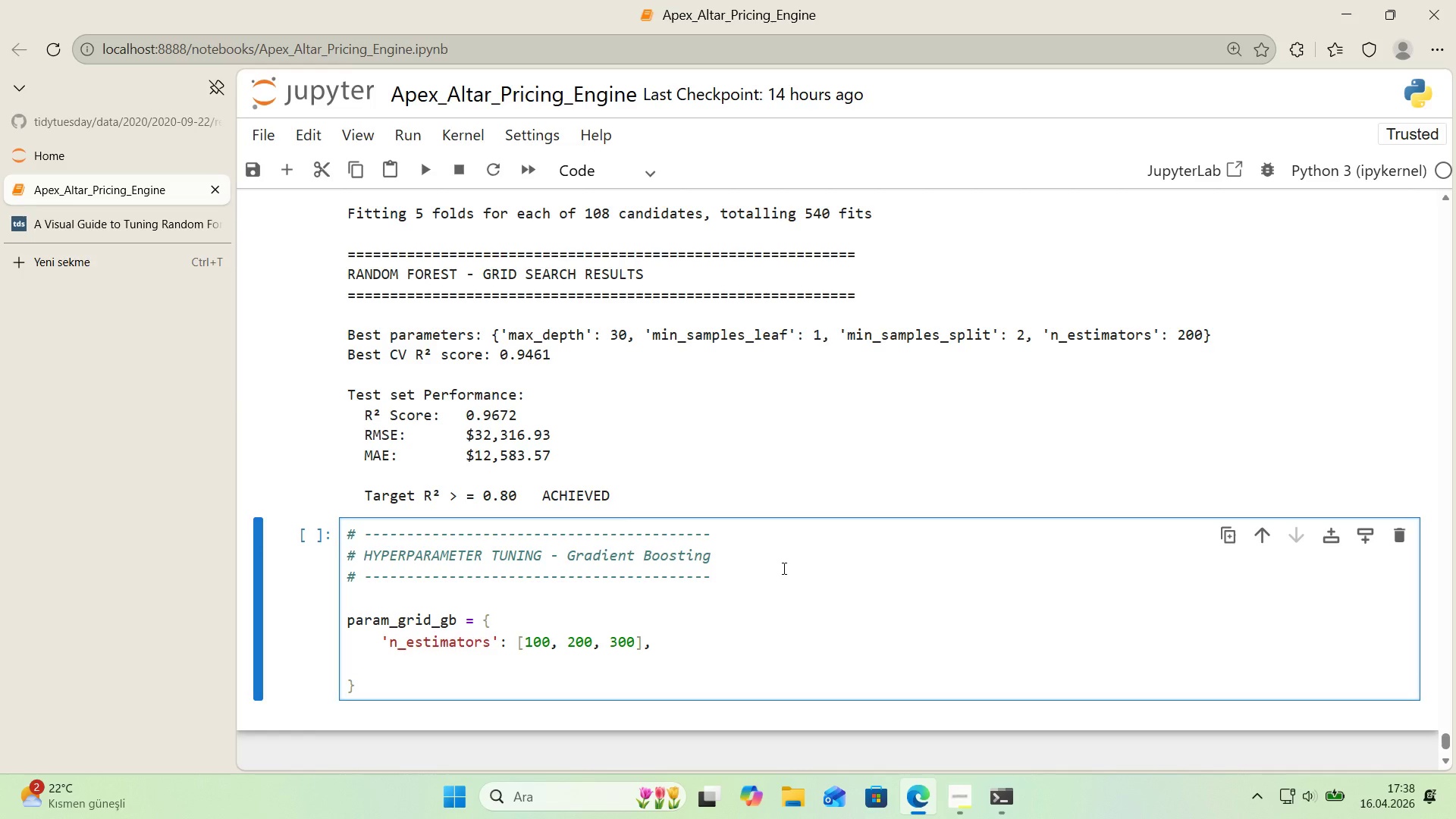 
type(@@)
 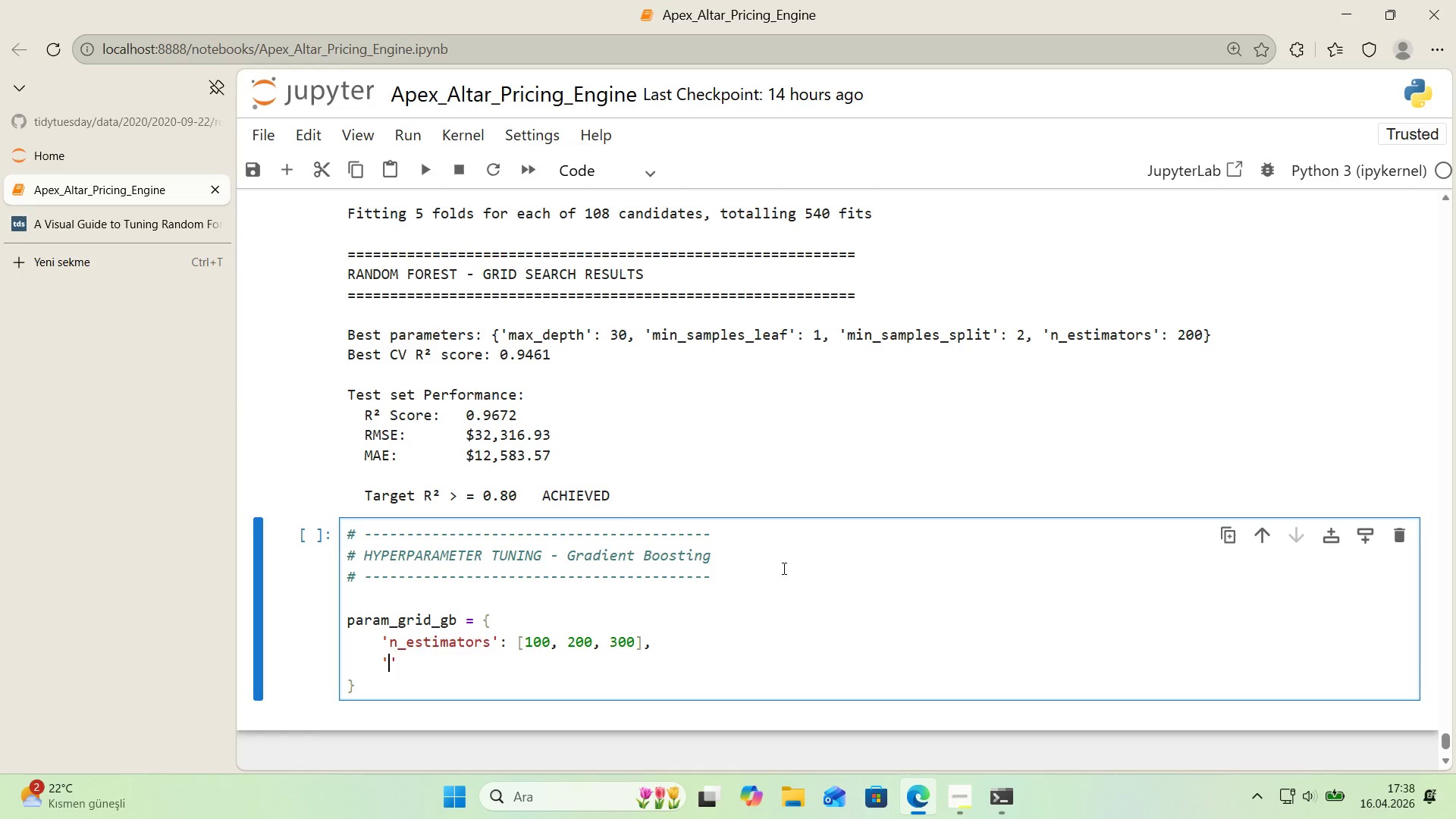 
 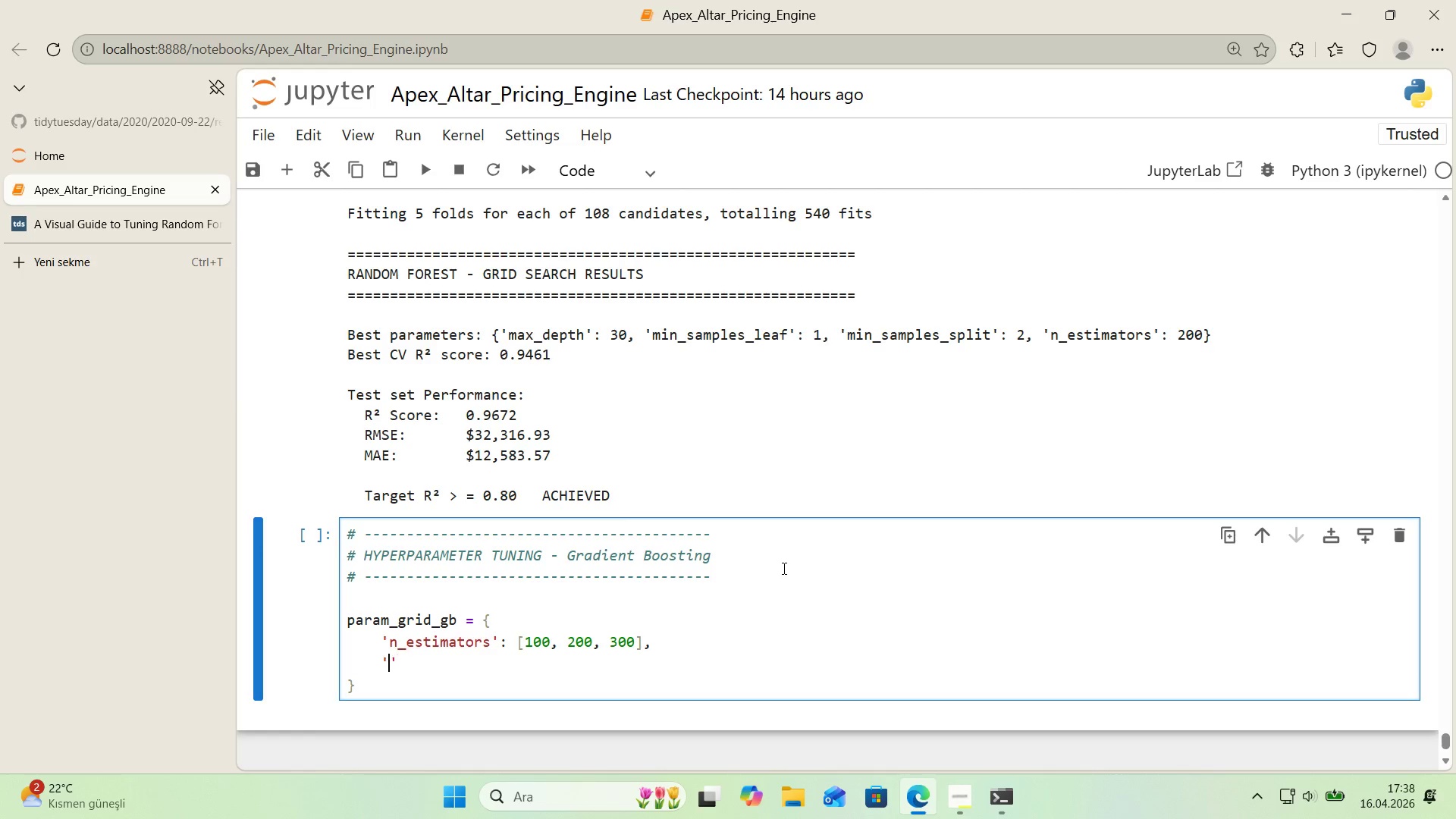 
key(ArrowLeft)
 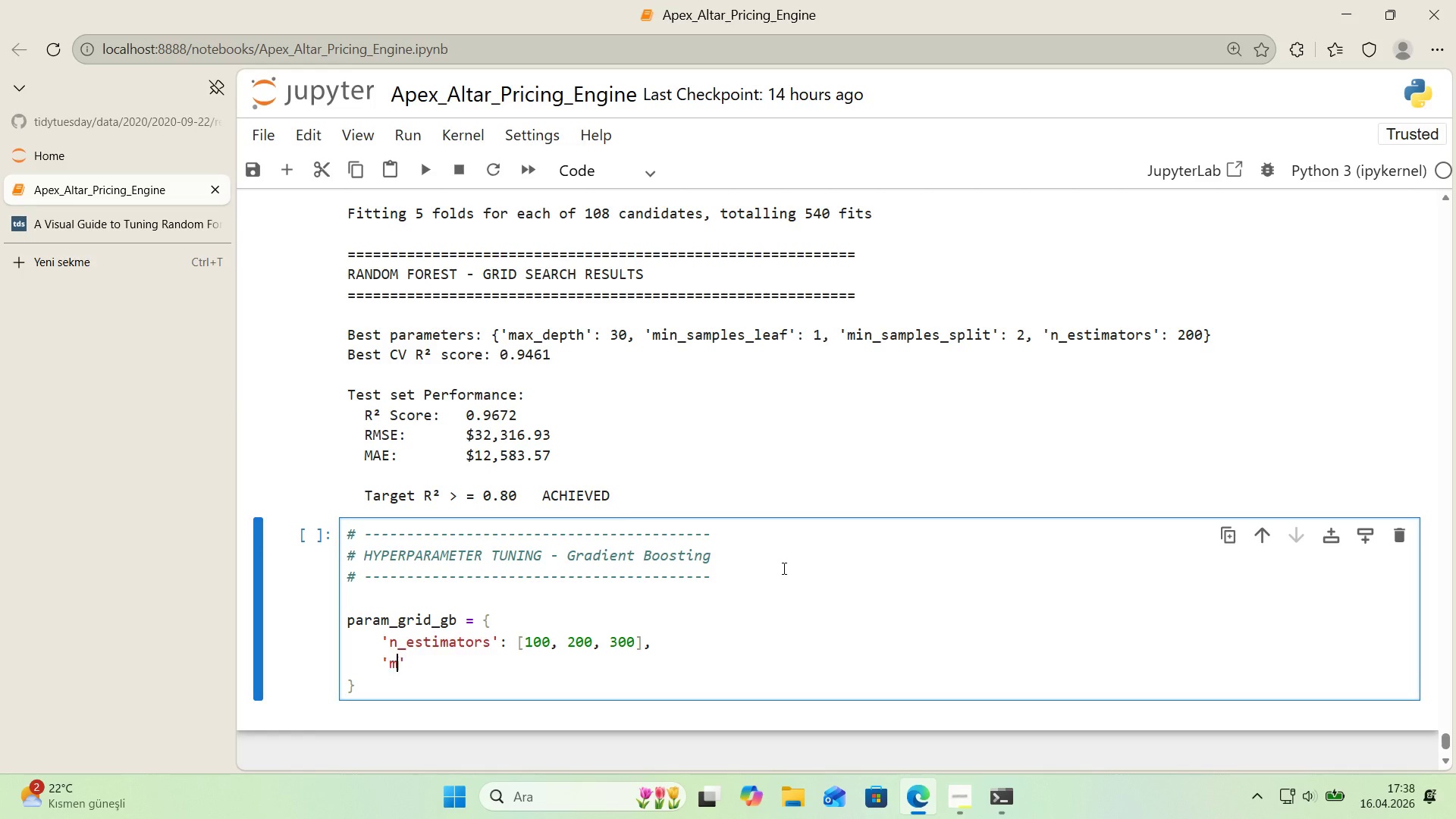 
type(max_depth)
 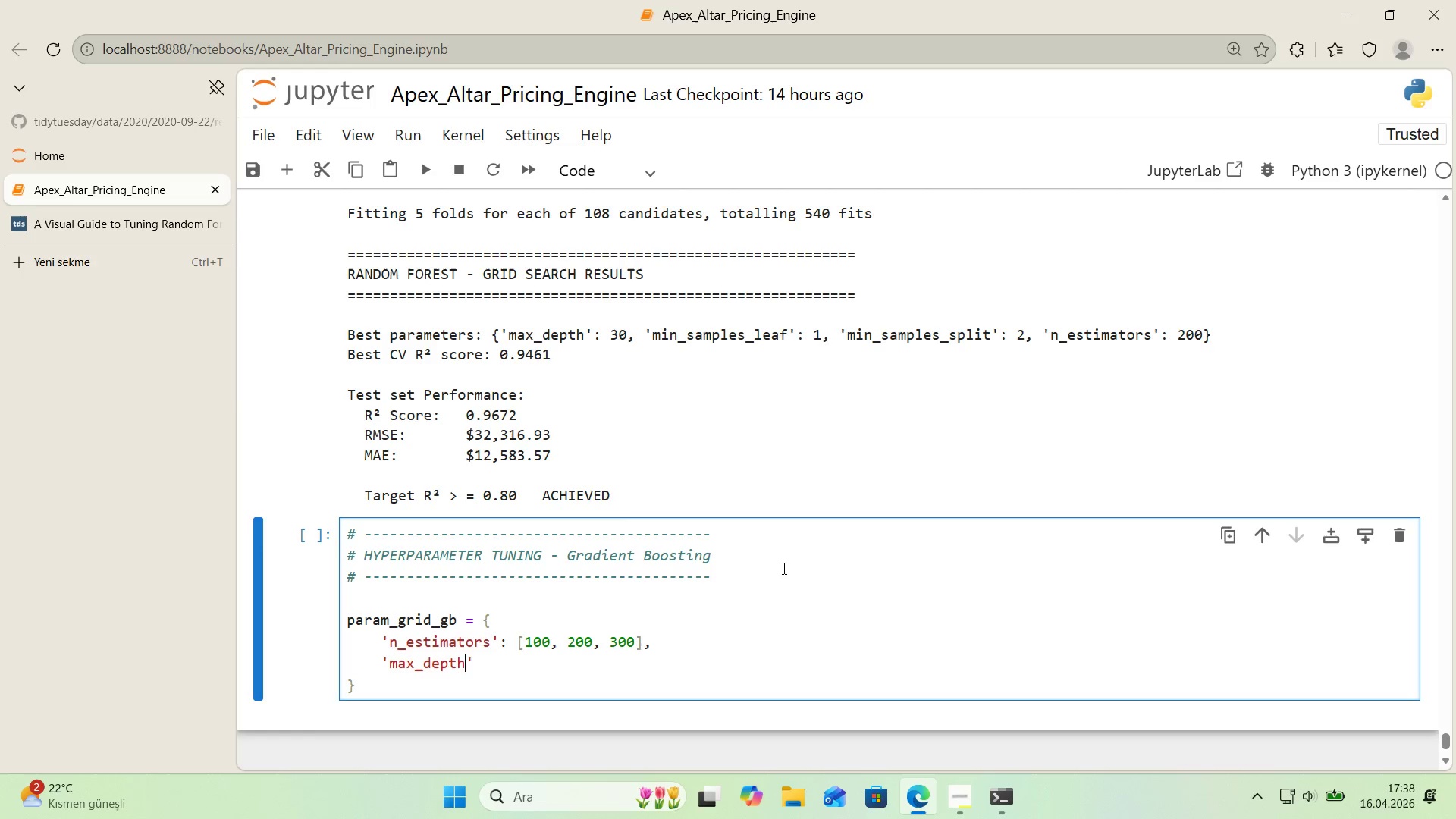 
key(ArrowRight)
 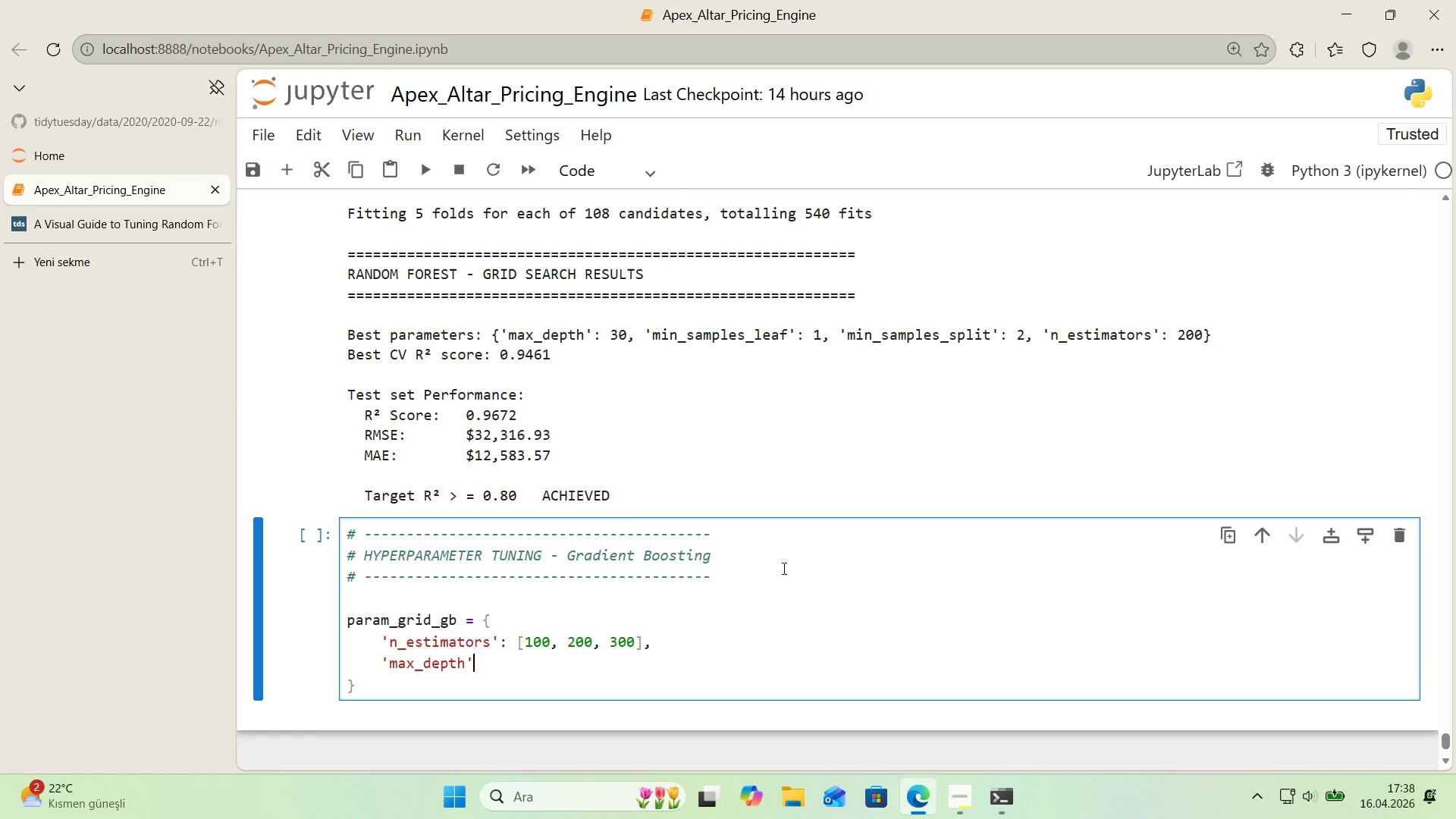 
key(Shift+ShiftRight)
 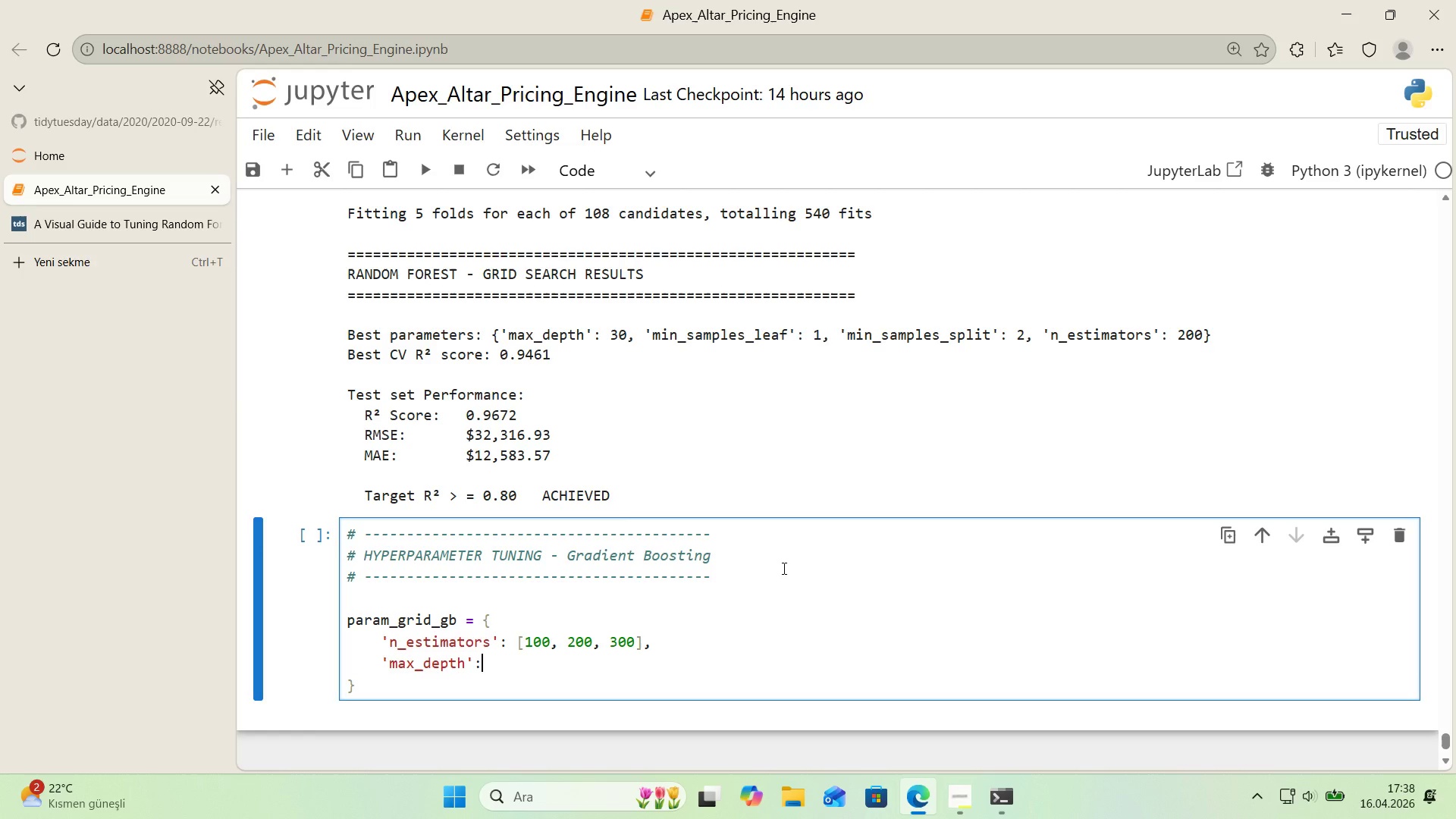 
key(Shift+Period)
 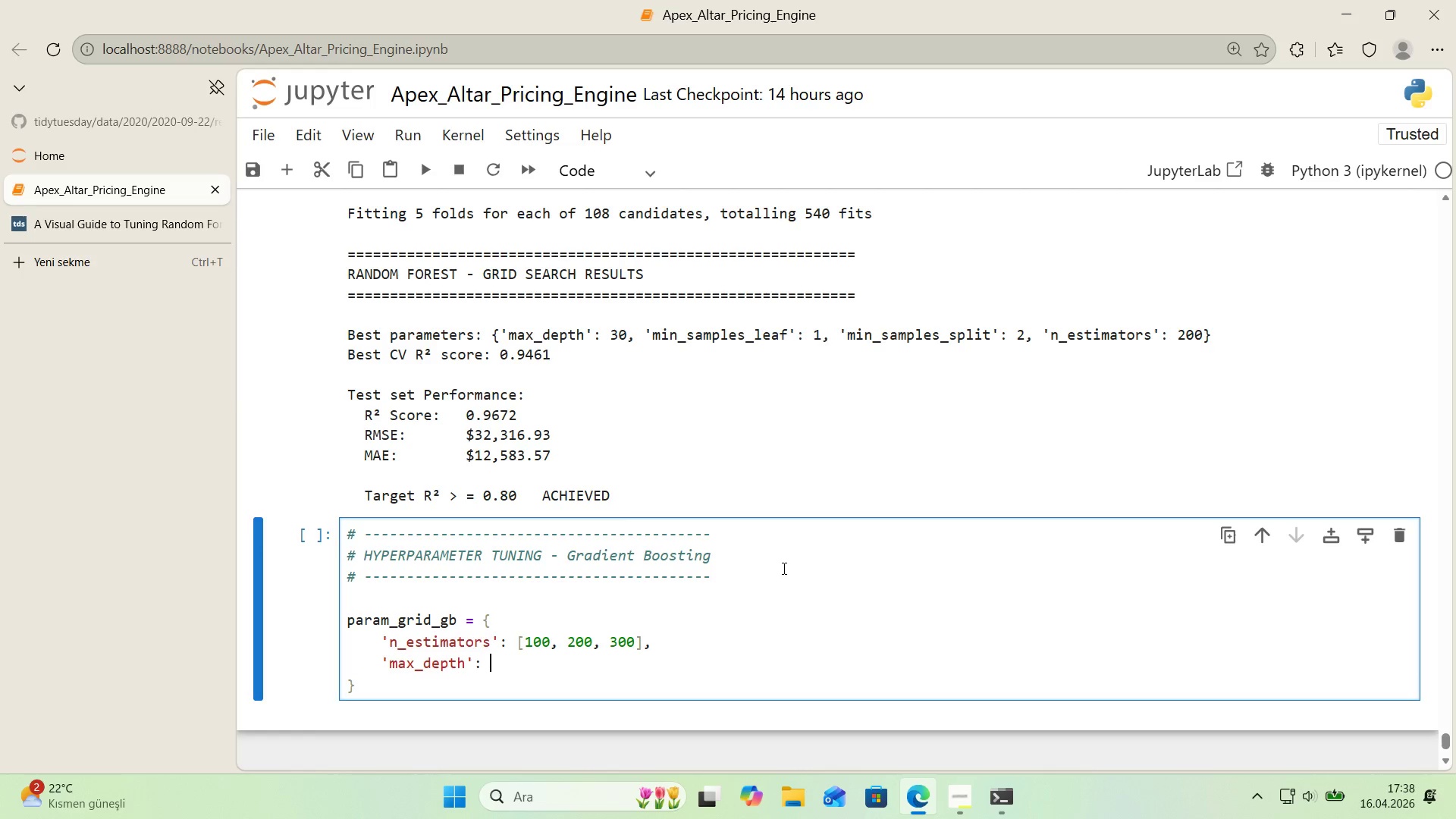 
key(Space)
 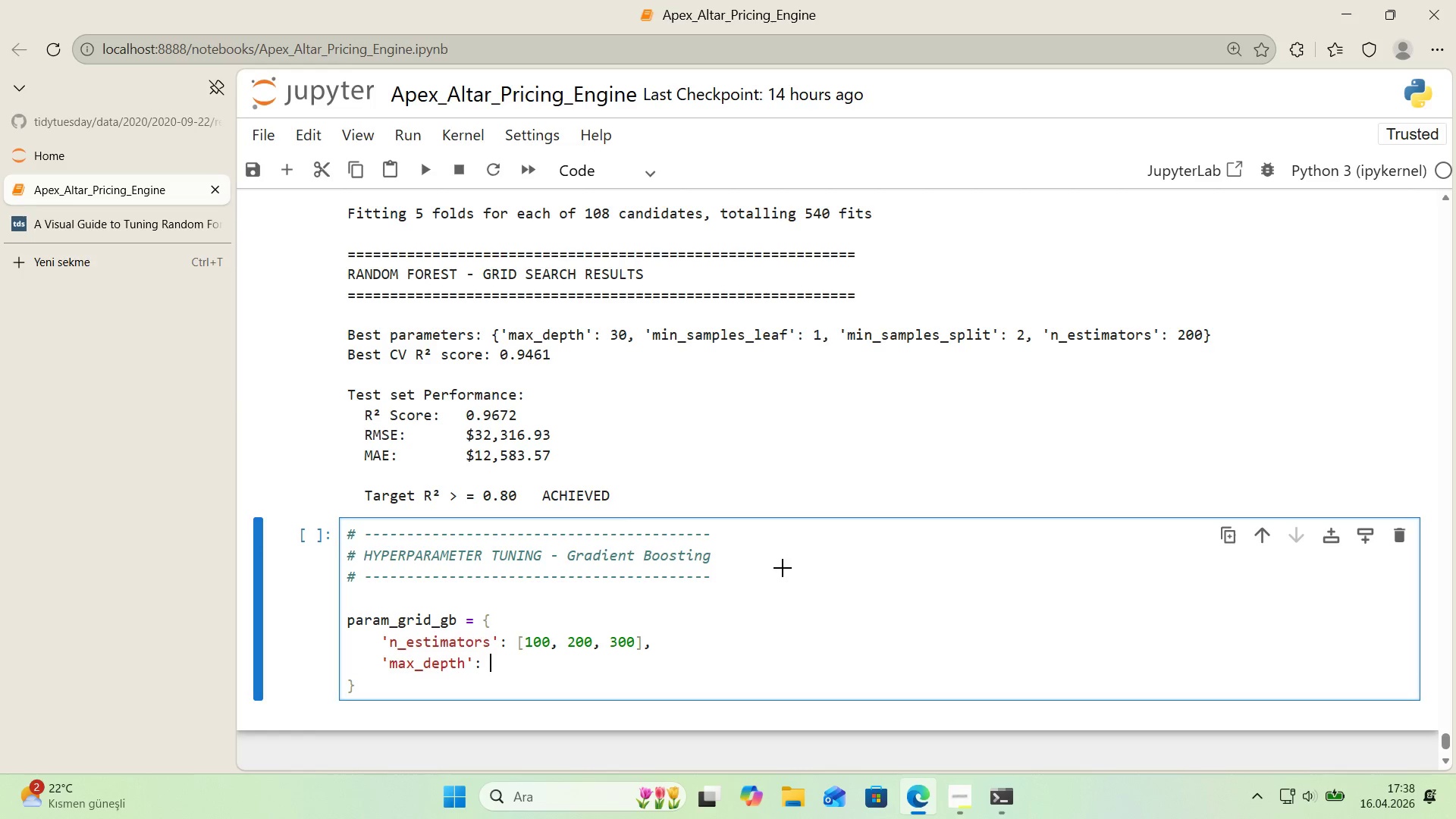 
key(Alt+Control+8)
 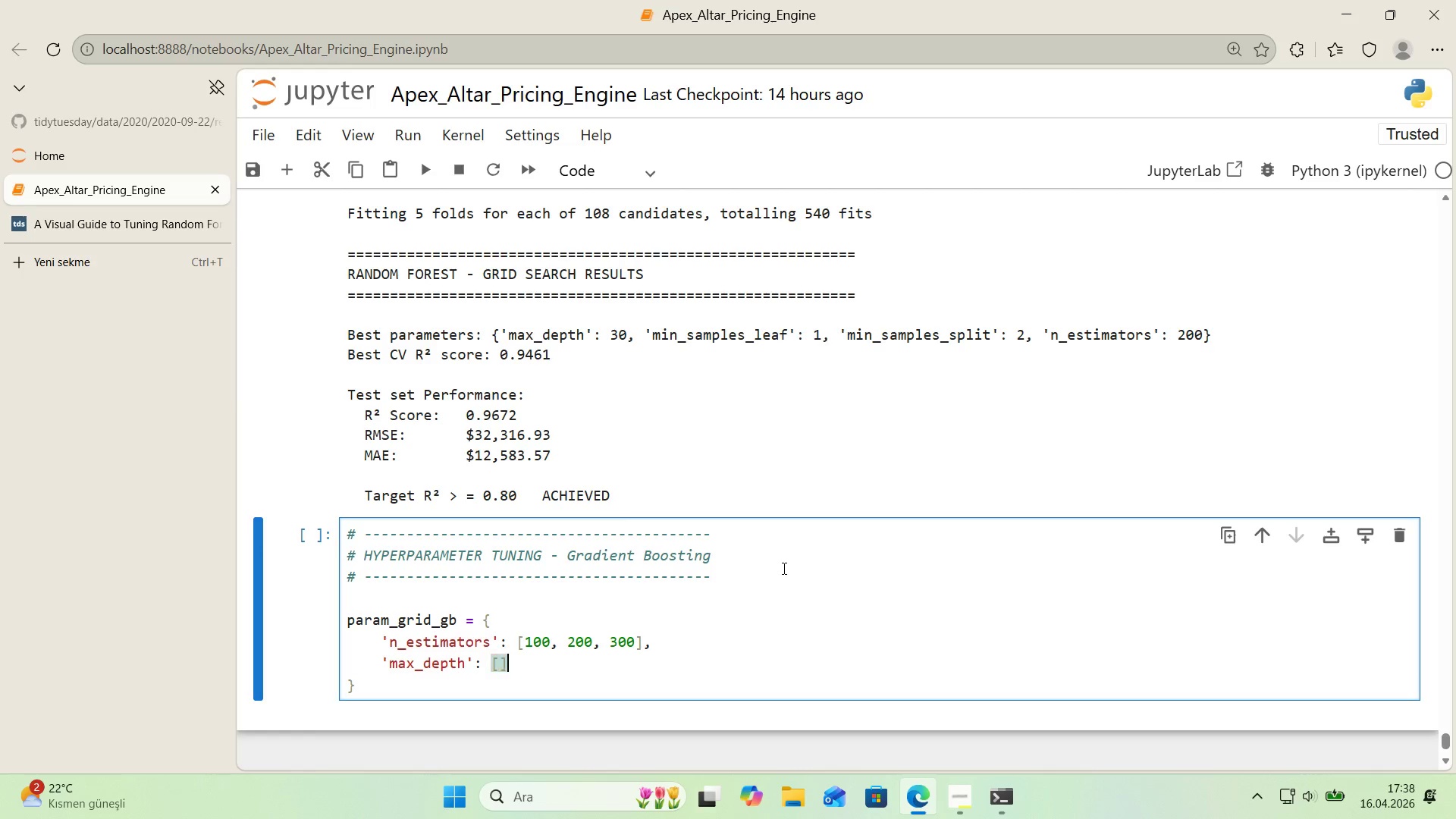 
key(Alt+Control+9)
 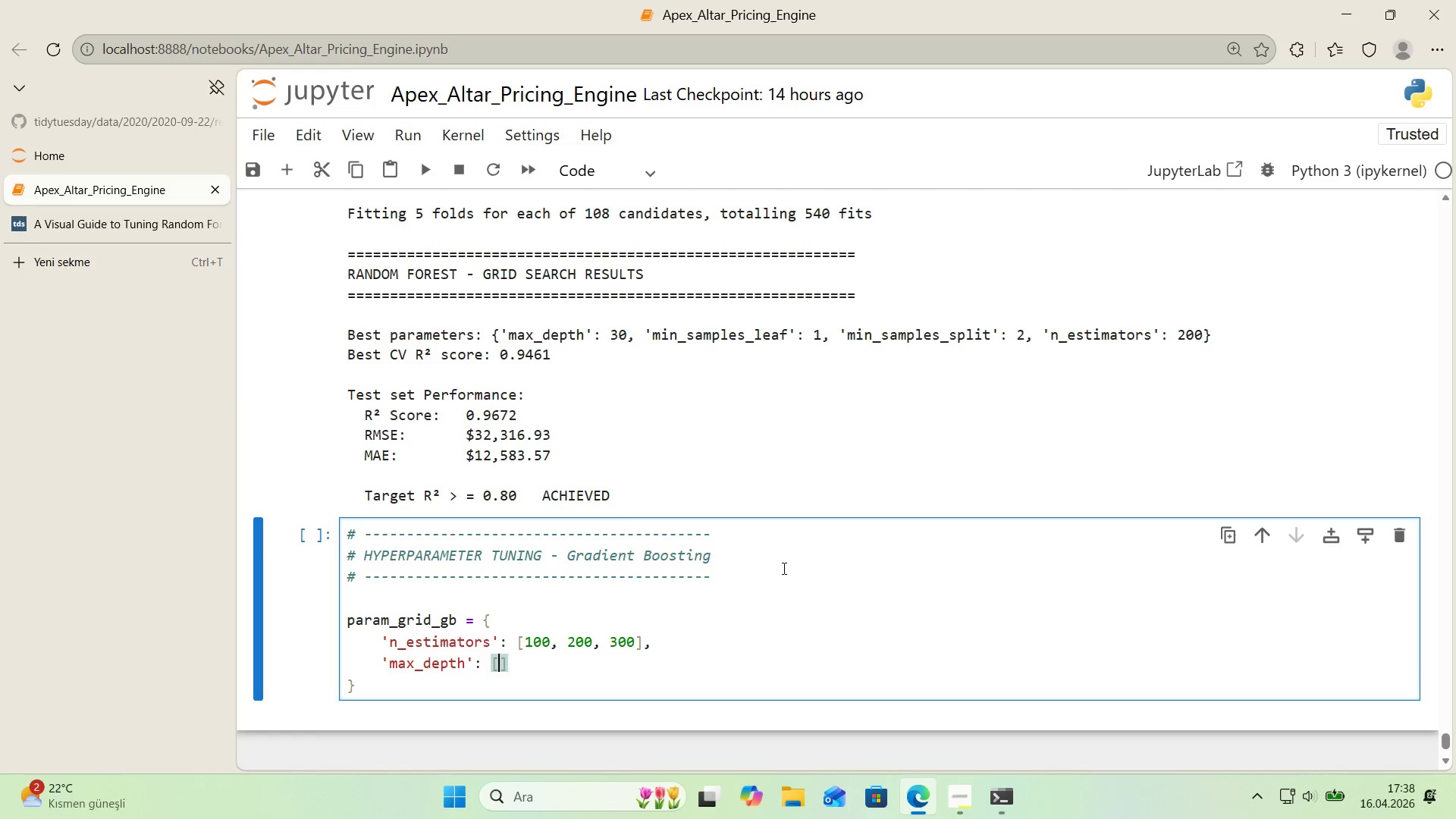 
key(ArrowLeft)
 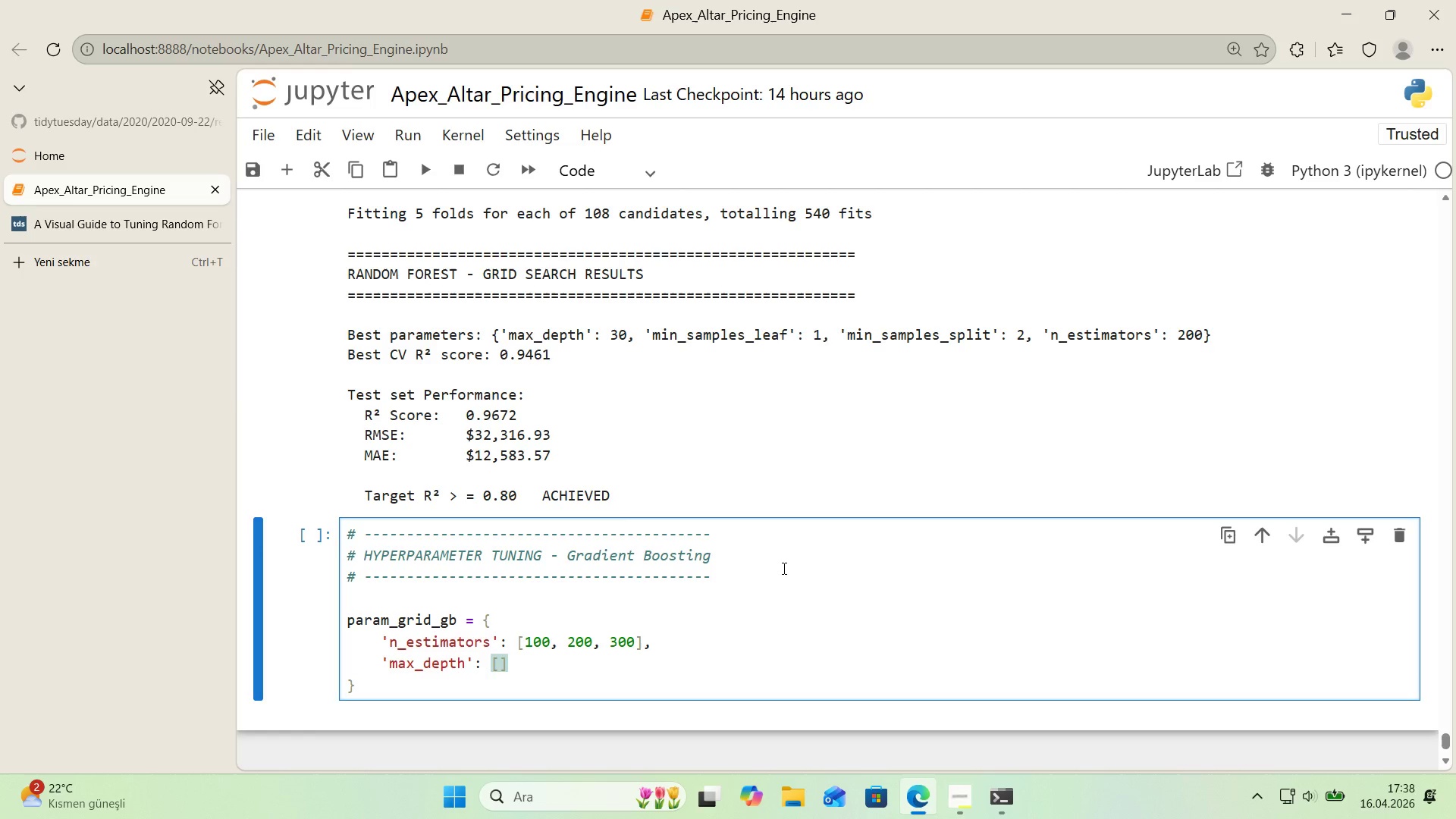 
type(3, 5, 7, 10)
 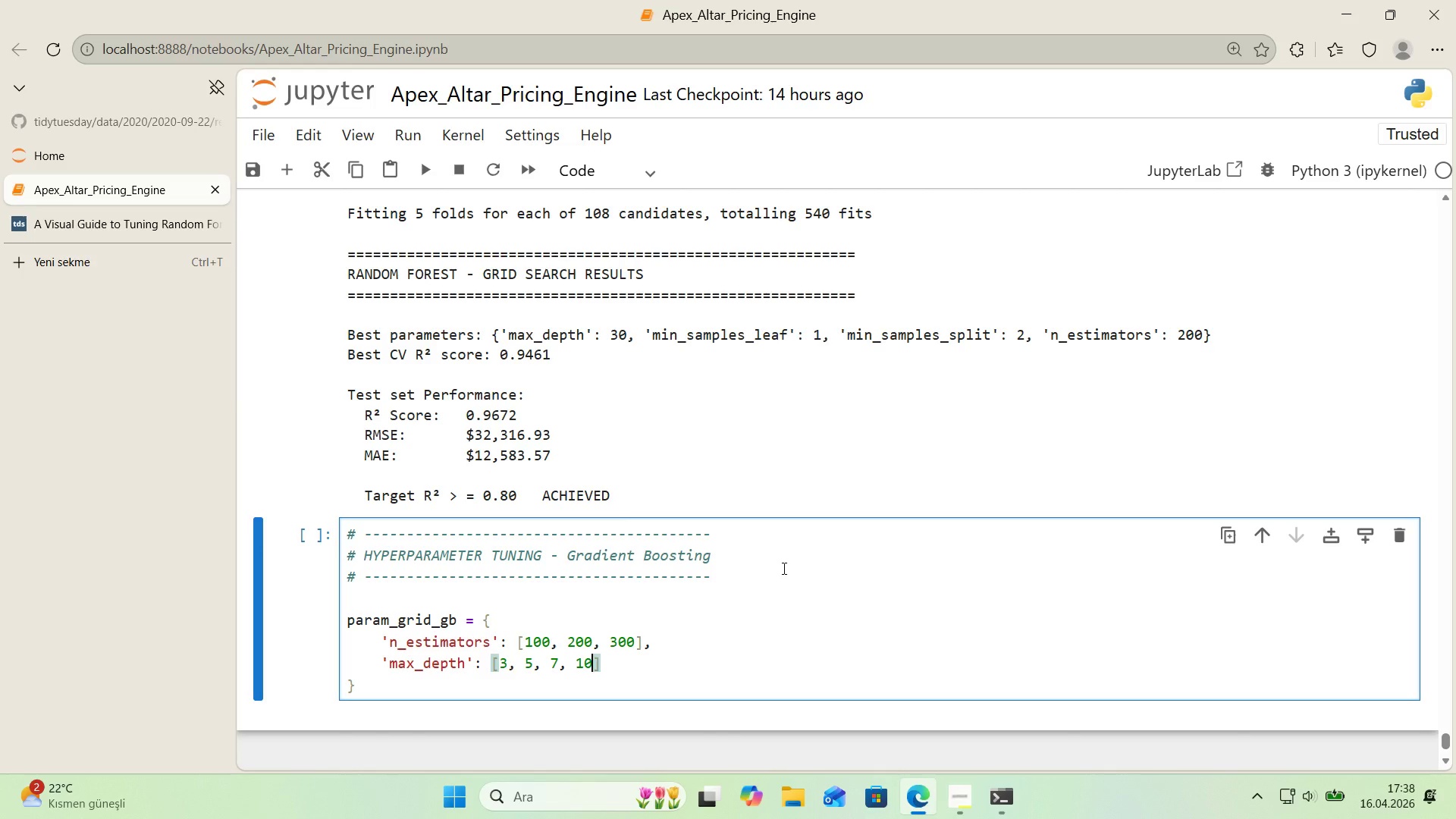 
key(ArrowRight)
 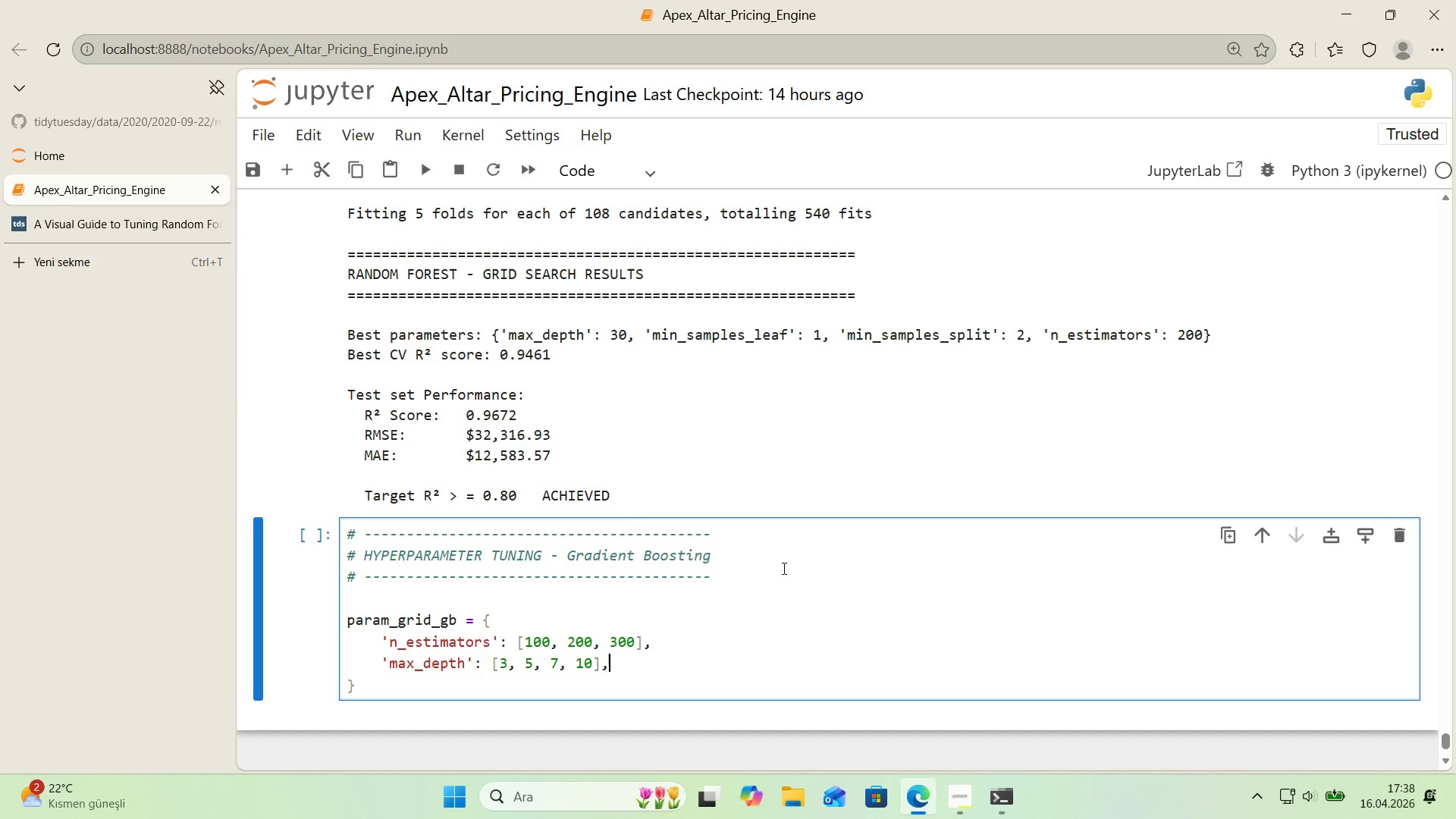 
key(Comma)
 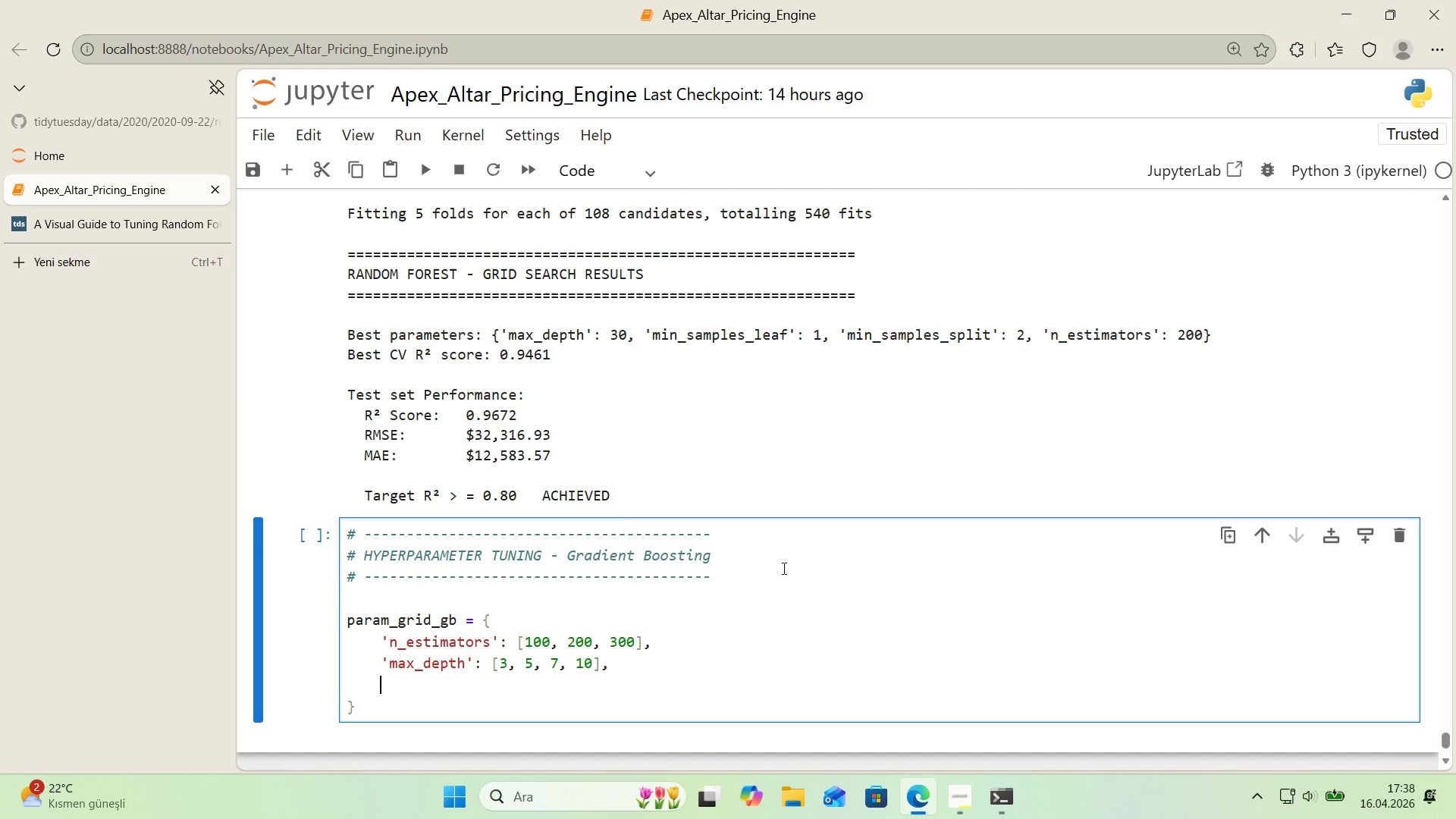 
key(Enter)
 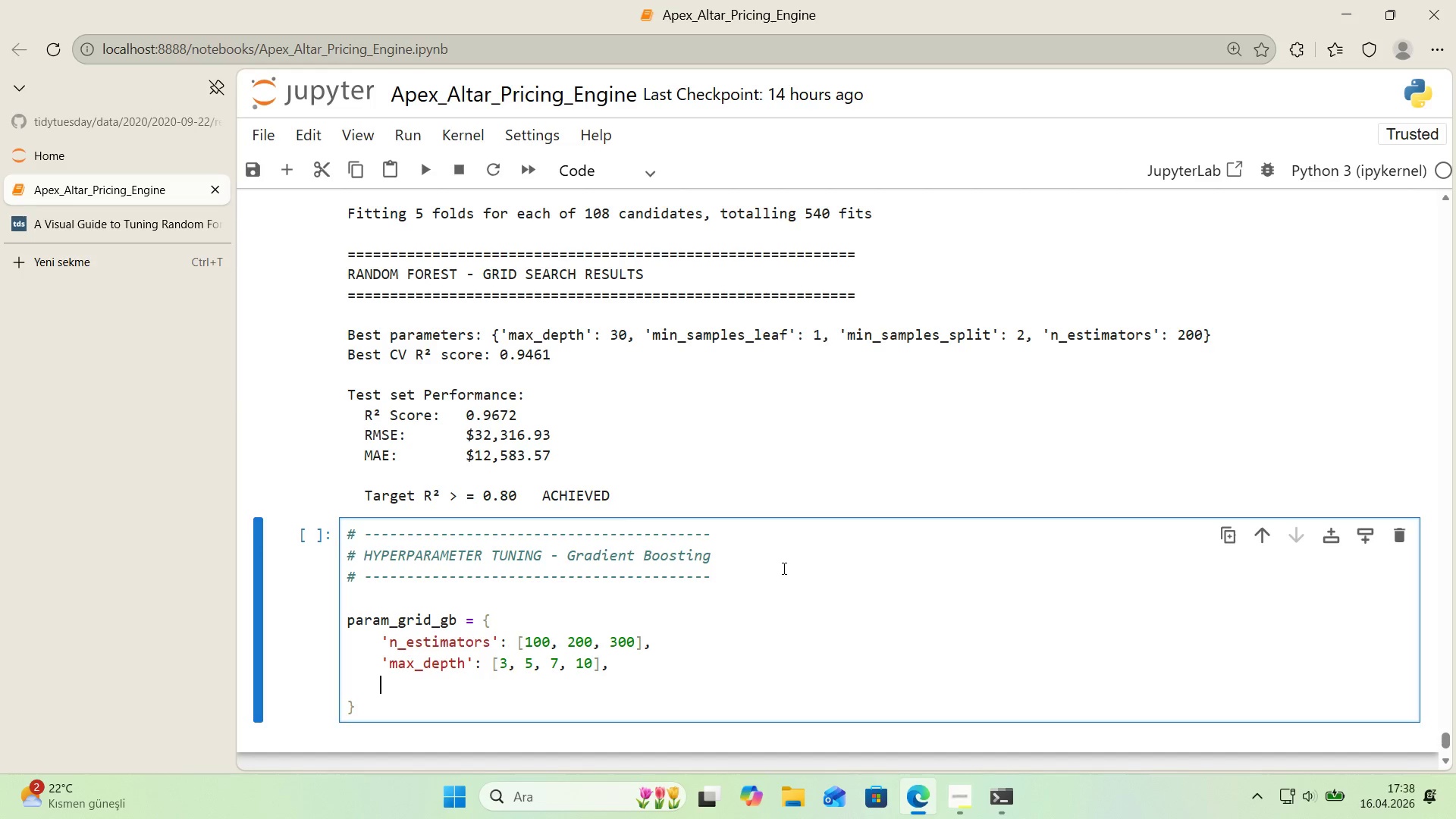 
type(@@)
 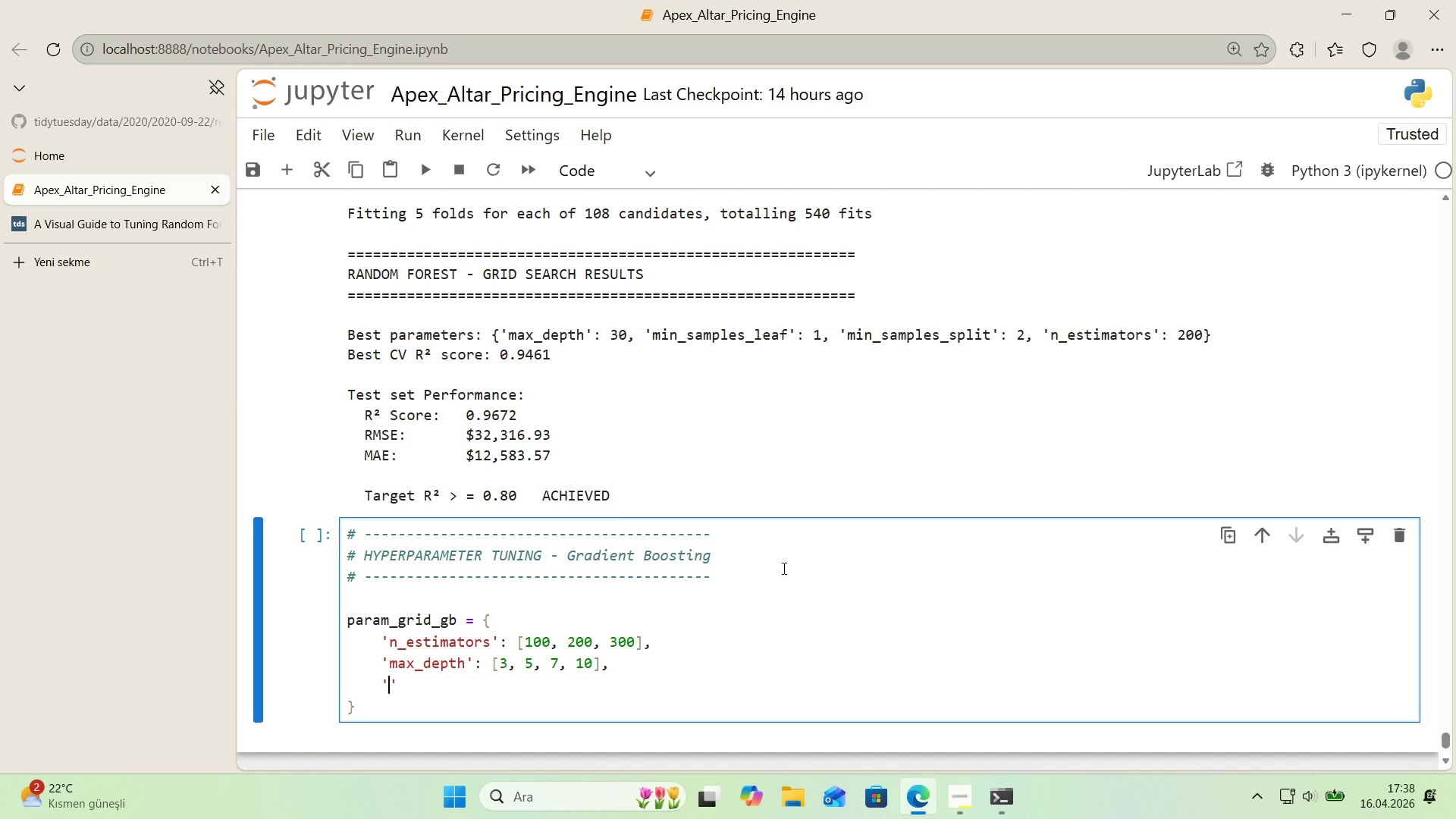 
key(ArrowLeft)
 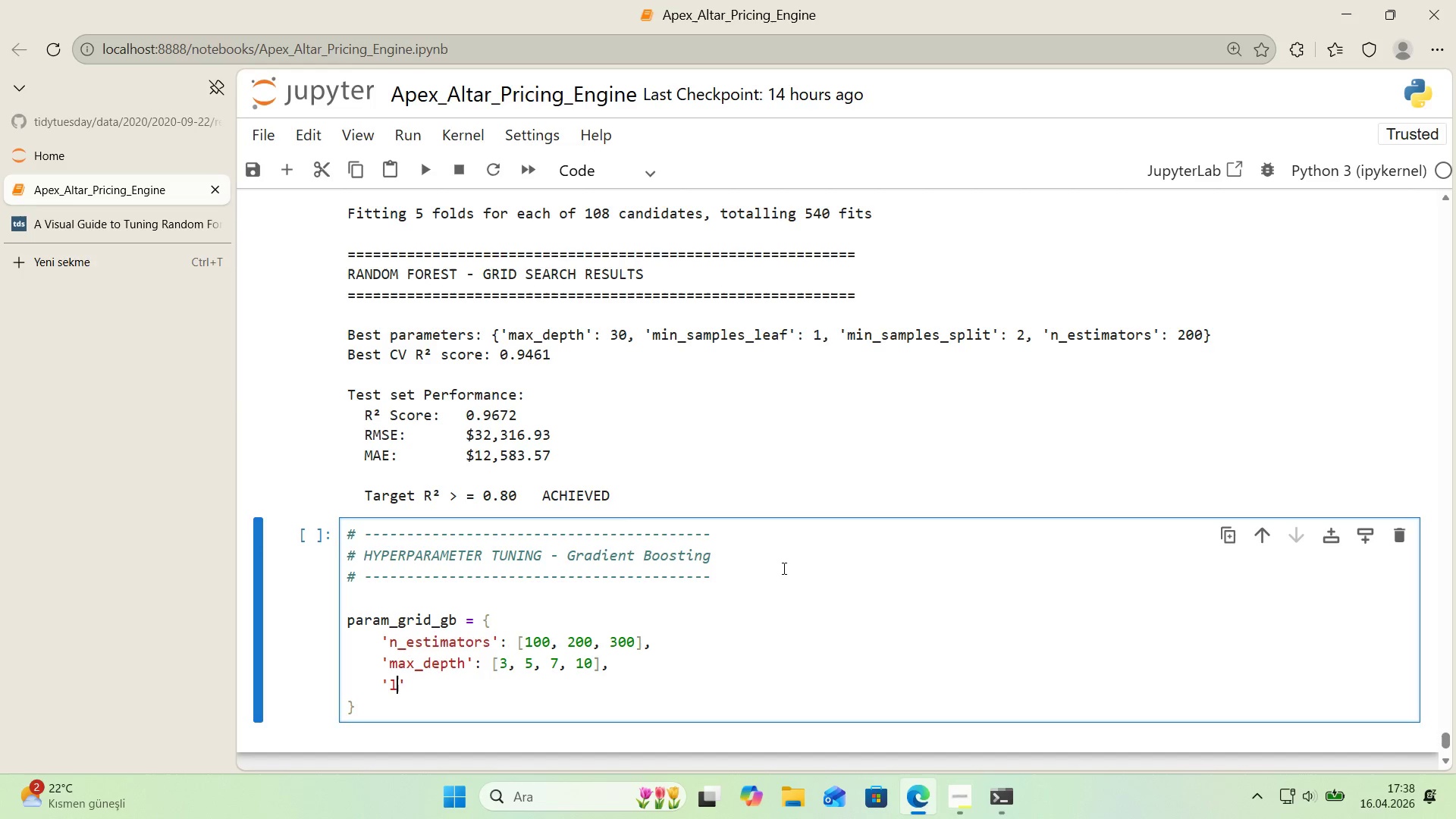 
type(learn'ng_rate)
 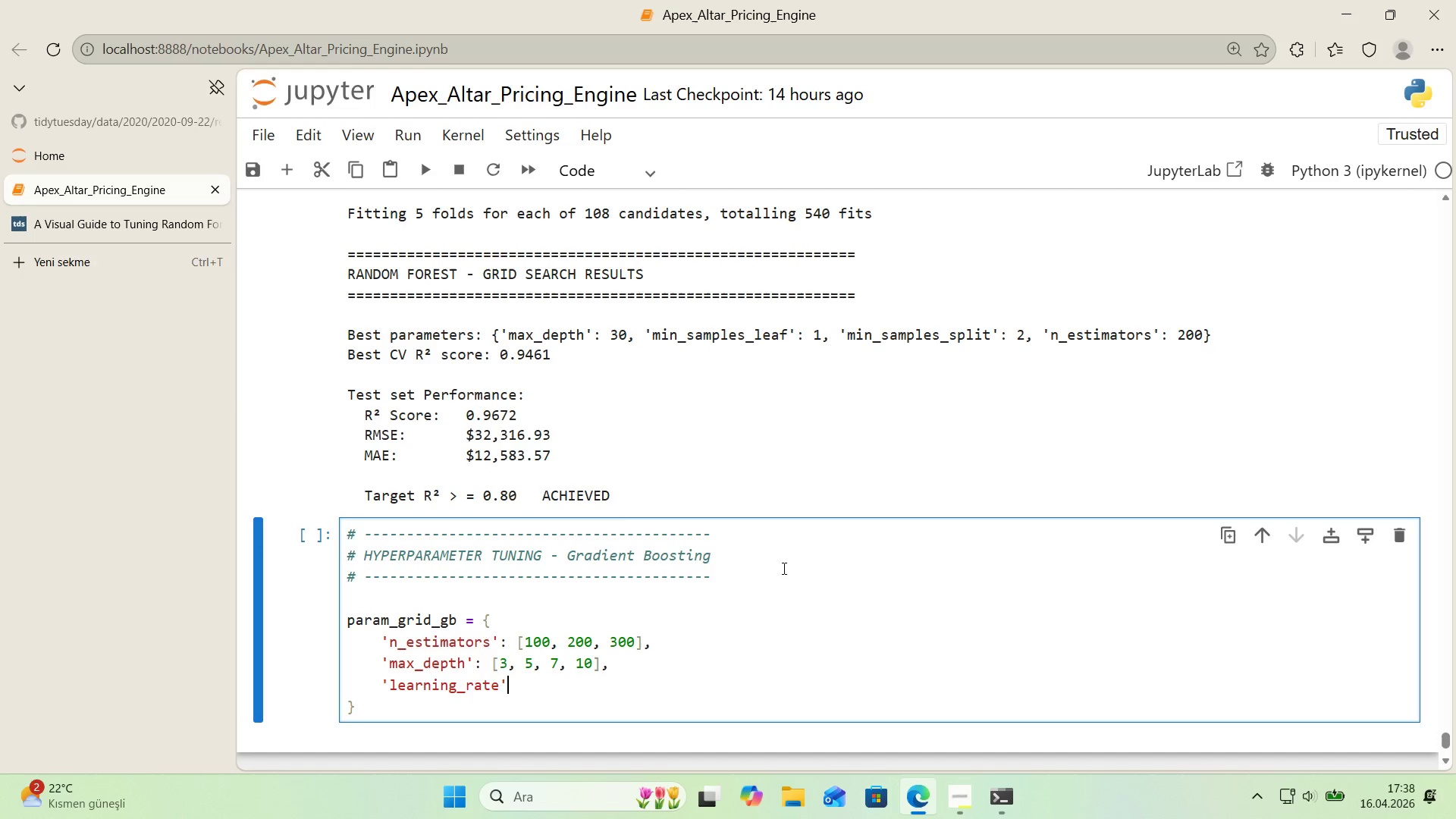 
 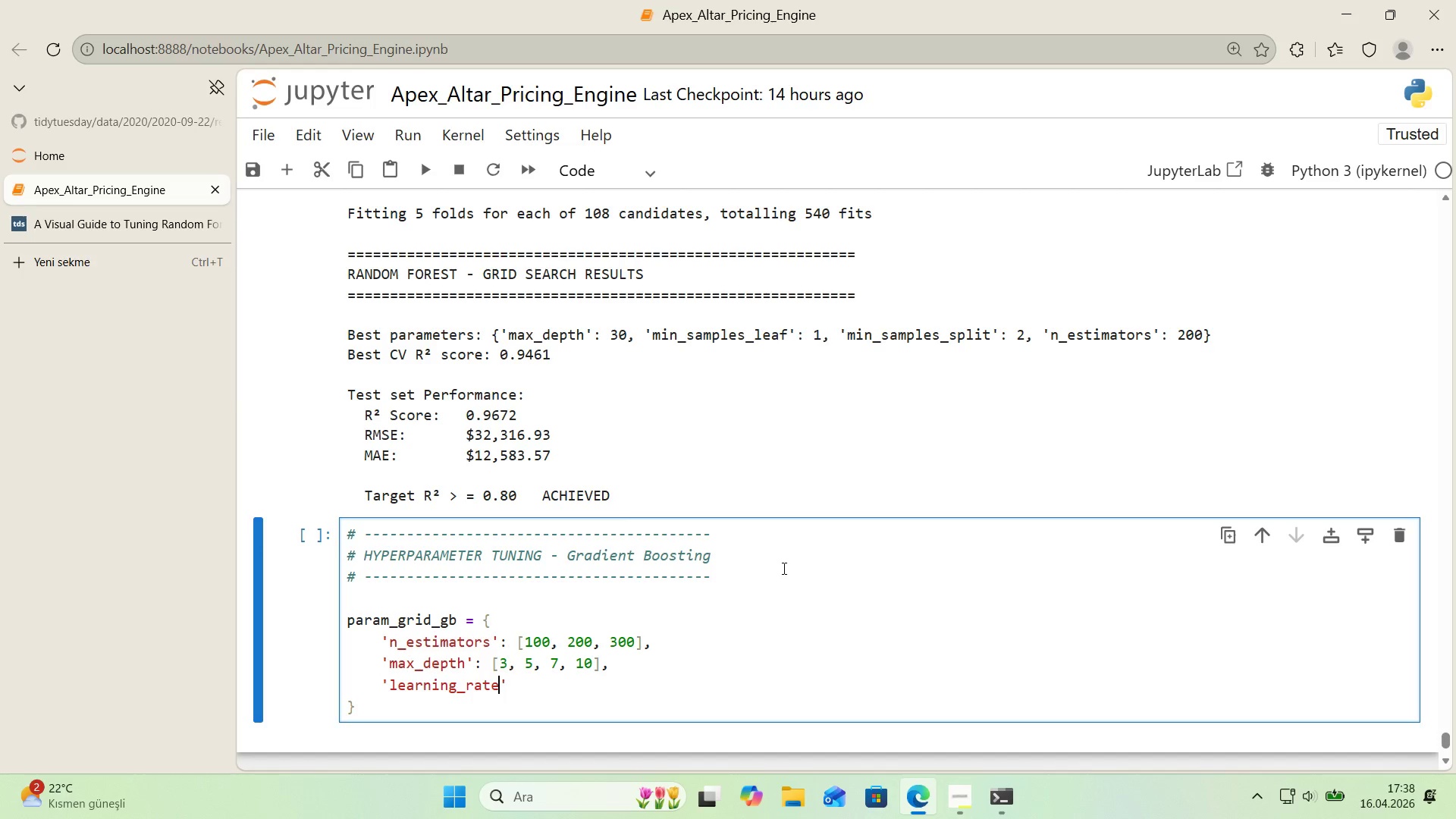 
key(ArrowRight)
 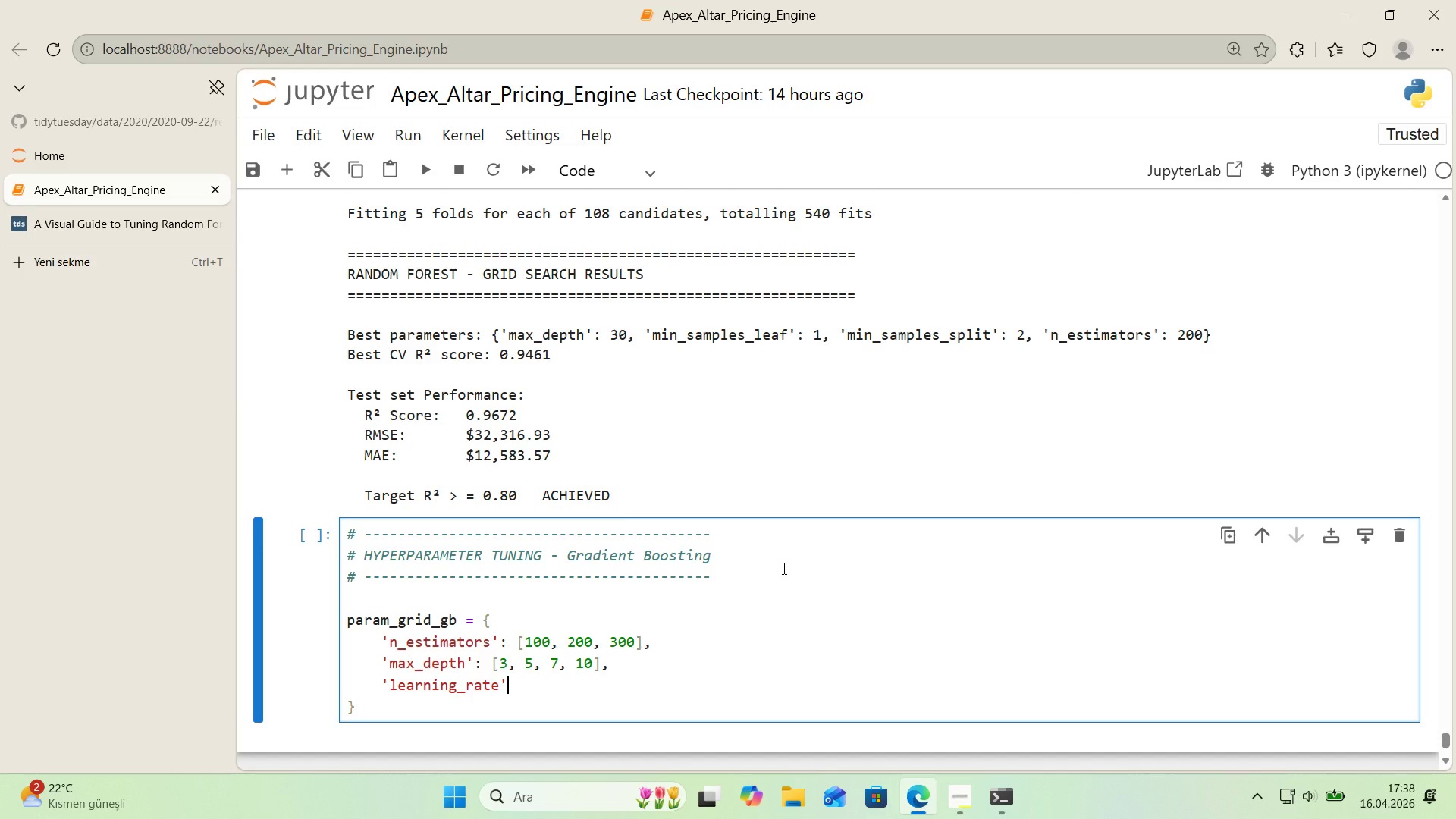 
key(Shift+ShiftRight)
 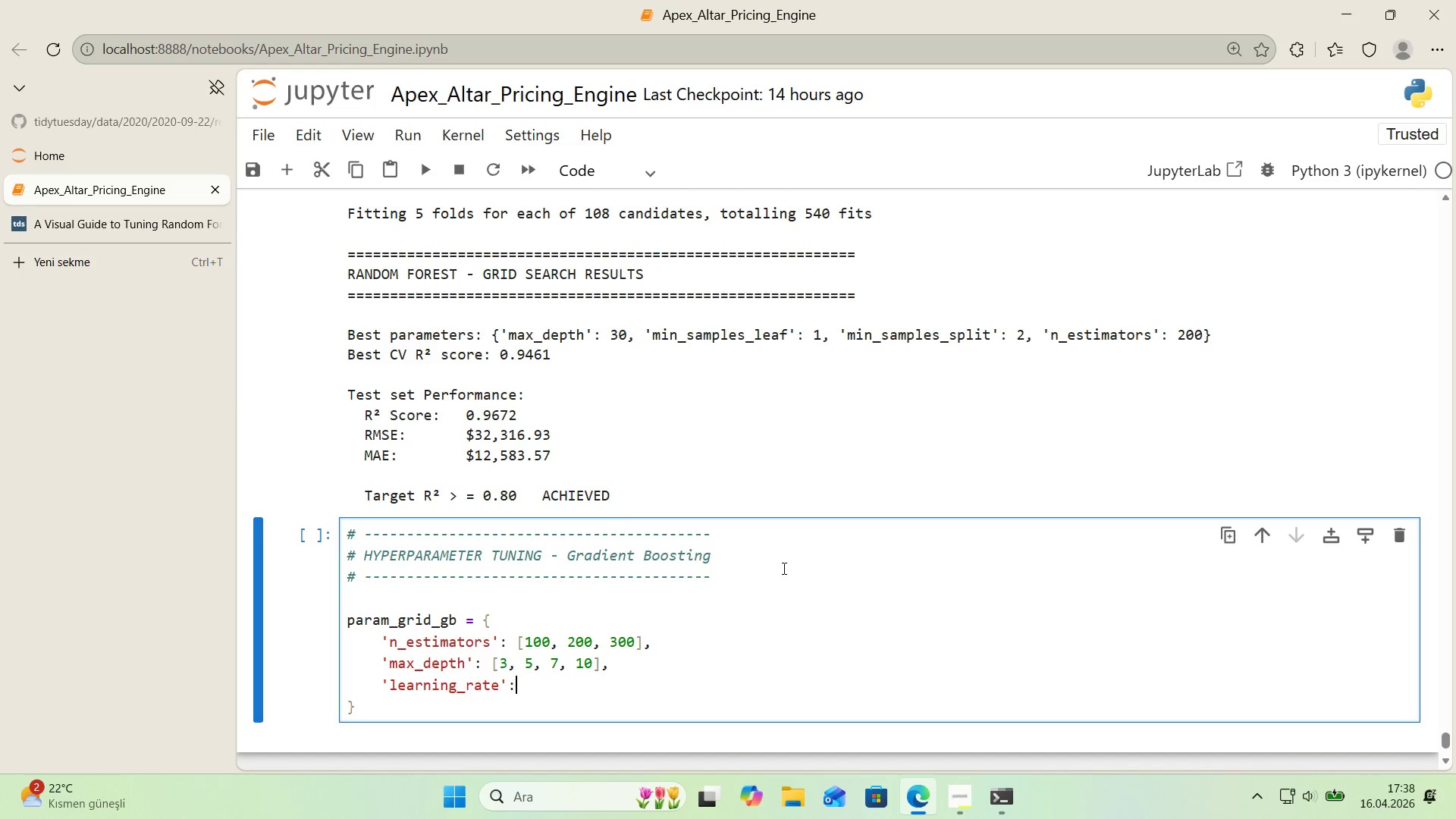 
key(Shift+Period)
 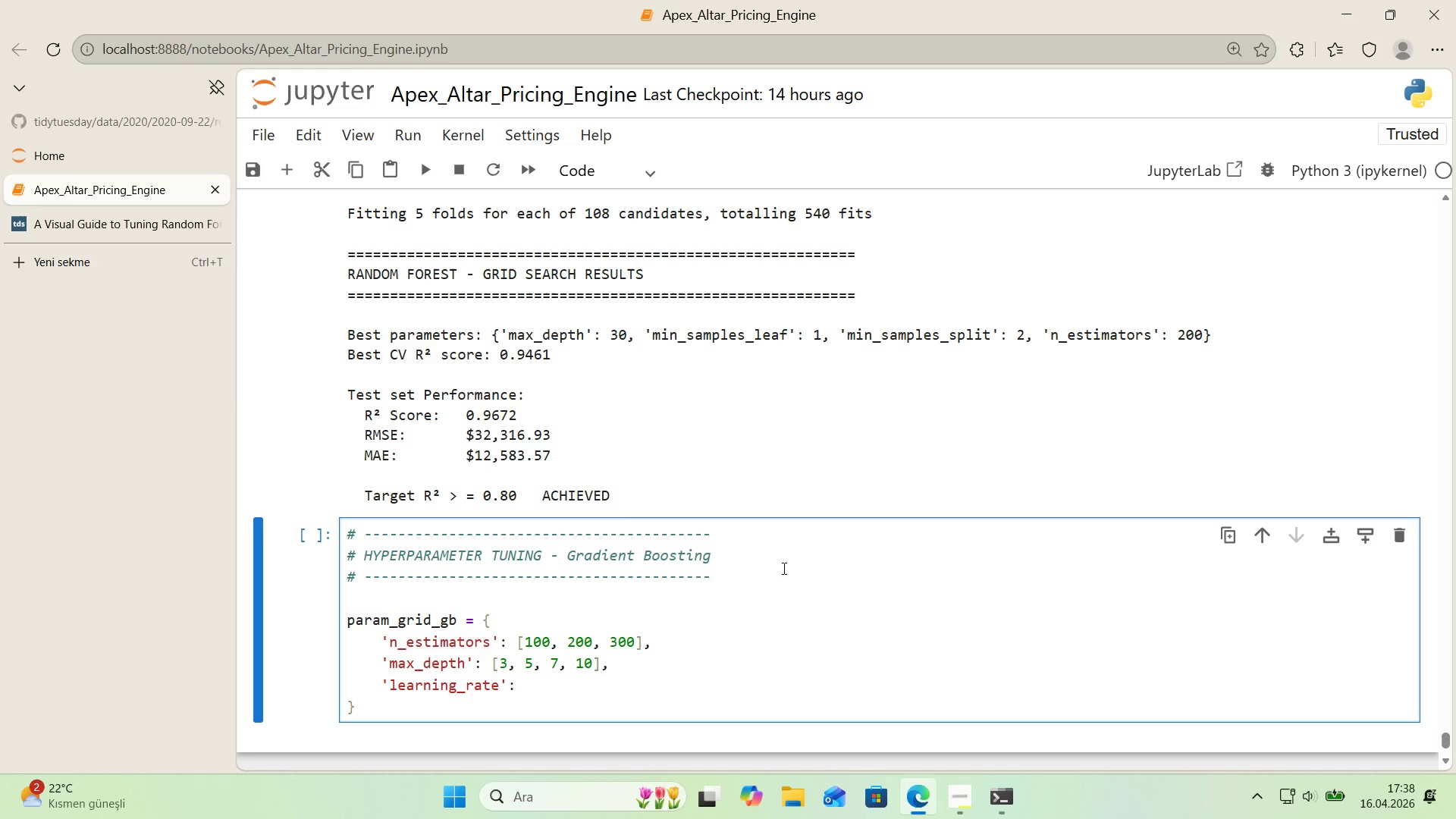 
key(Space)
 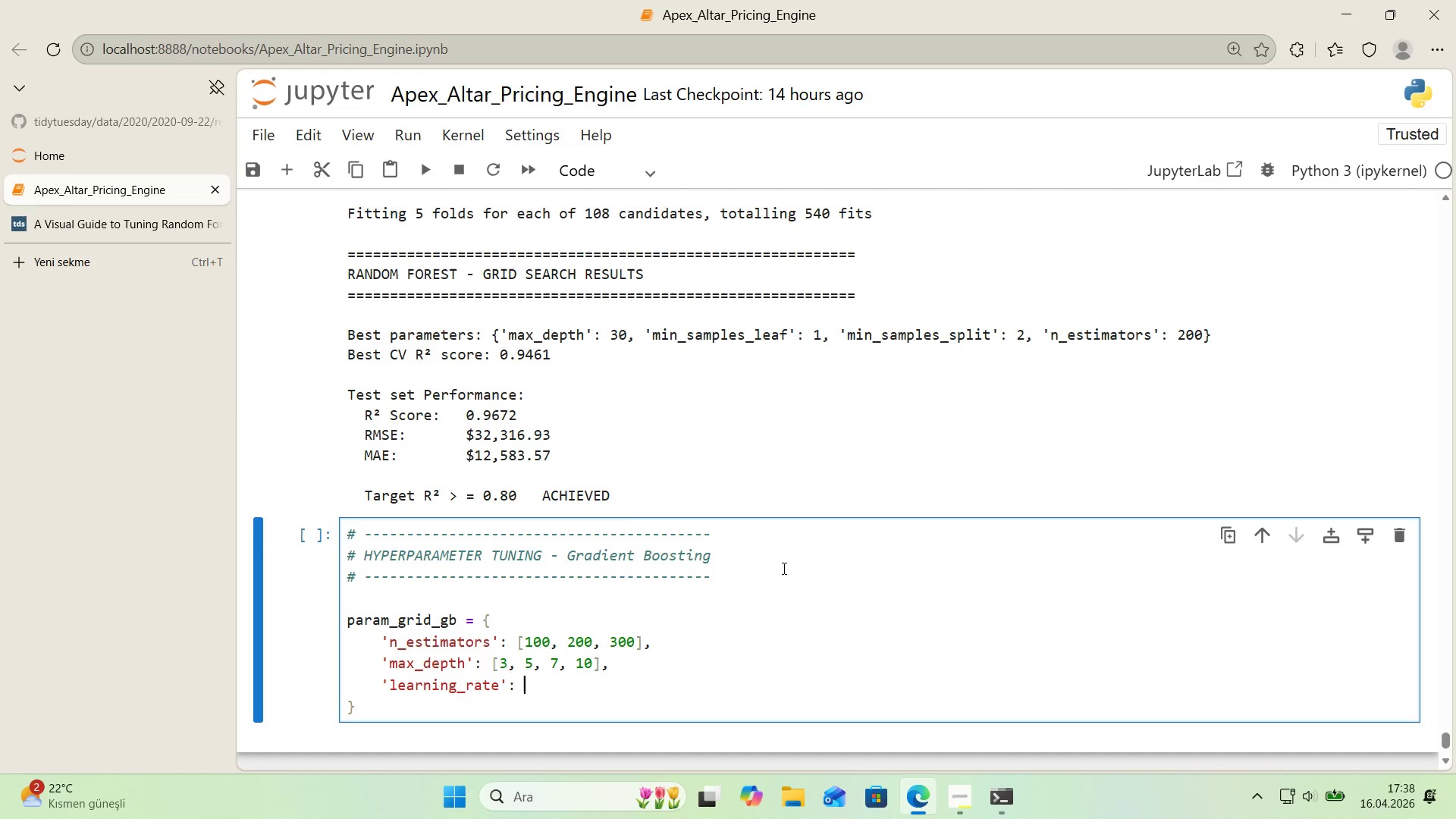 
key(Alt+Control+8)
 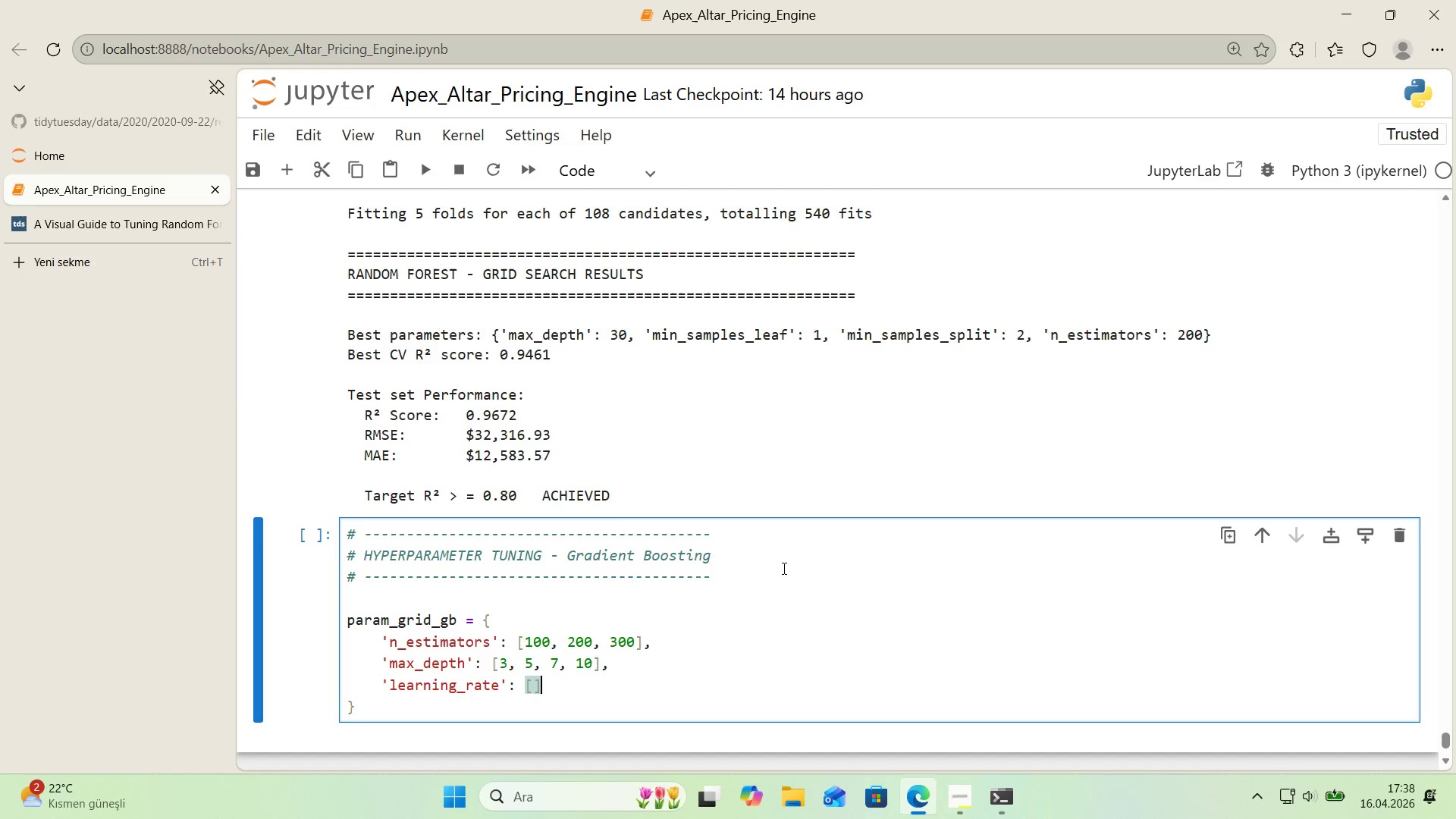 
key(Alt+Control+9)
 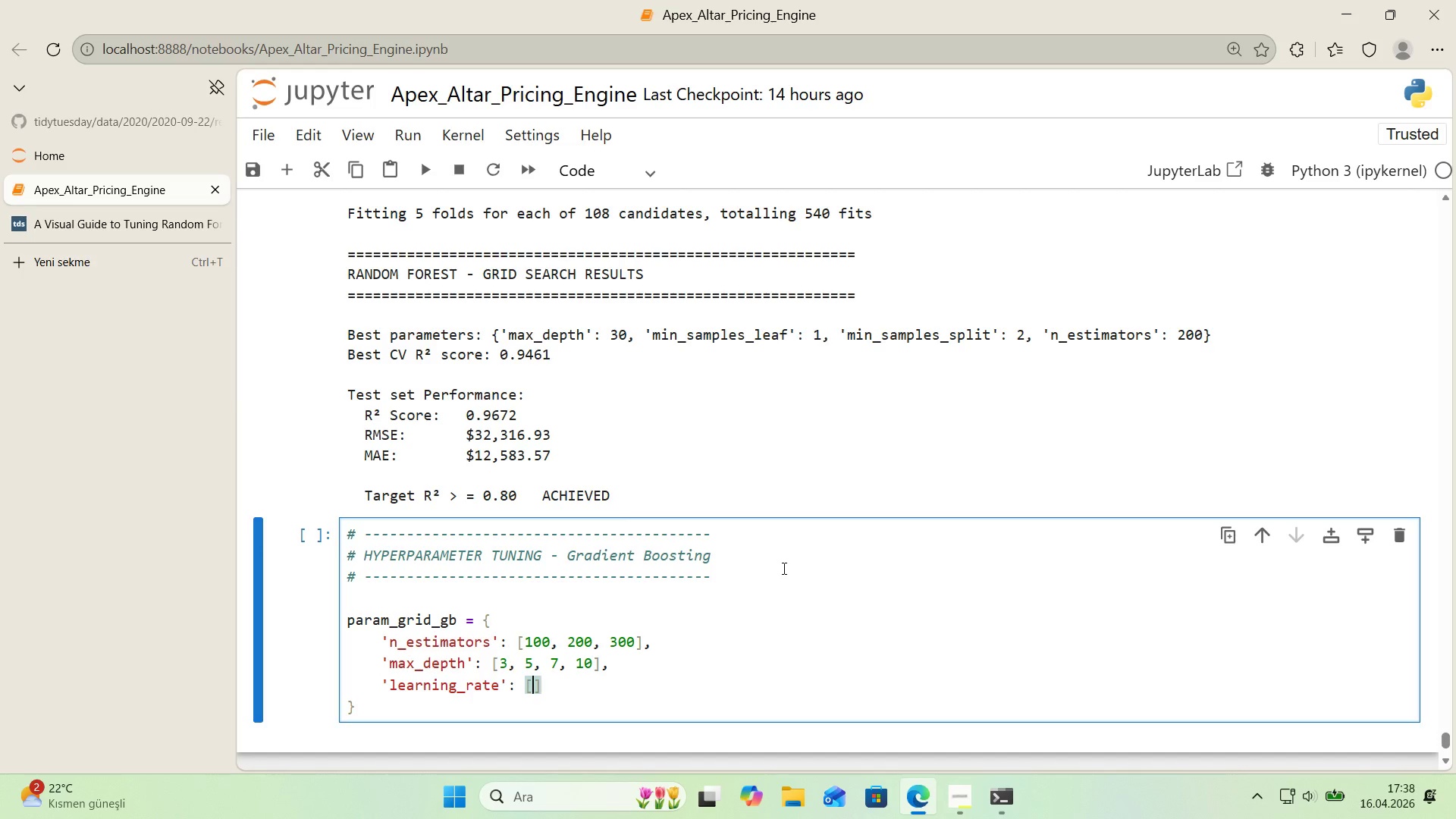 
key(ArrowLeft)
 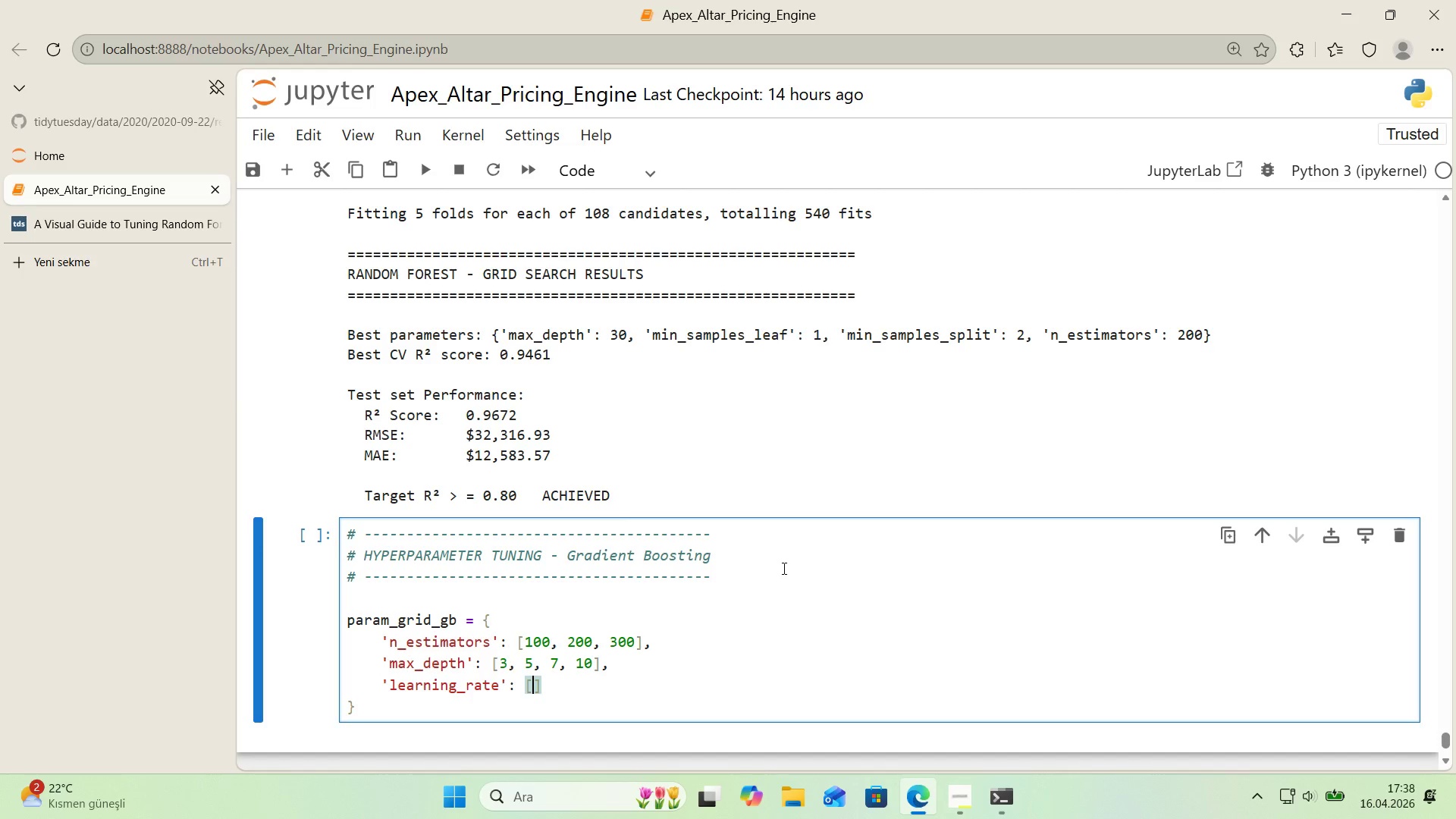 
type(0.01, 0.05, 0.1, 0.2)
 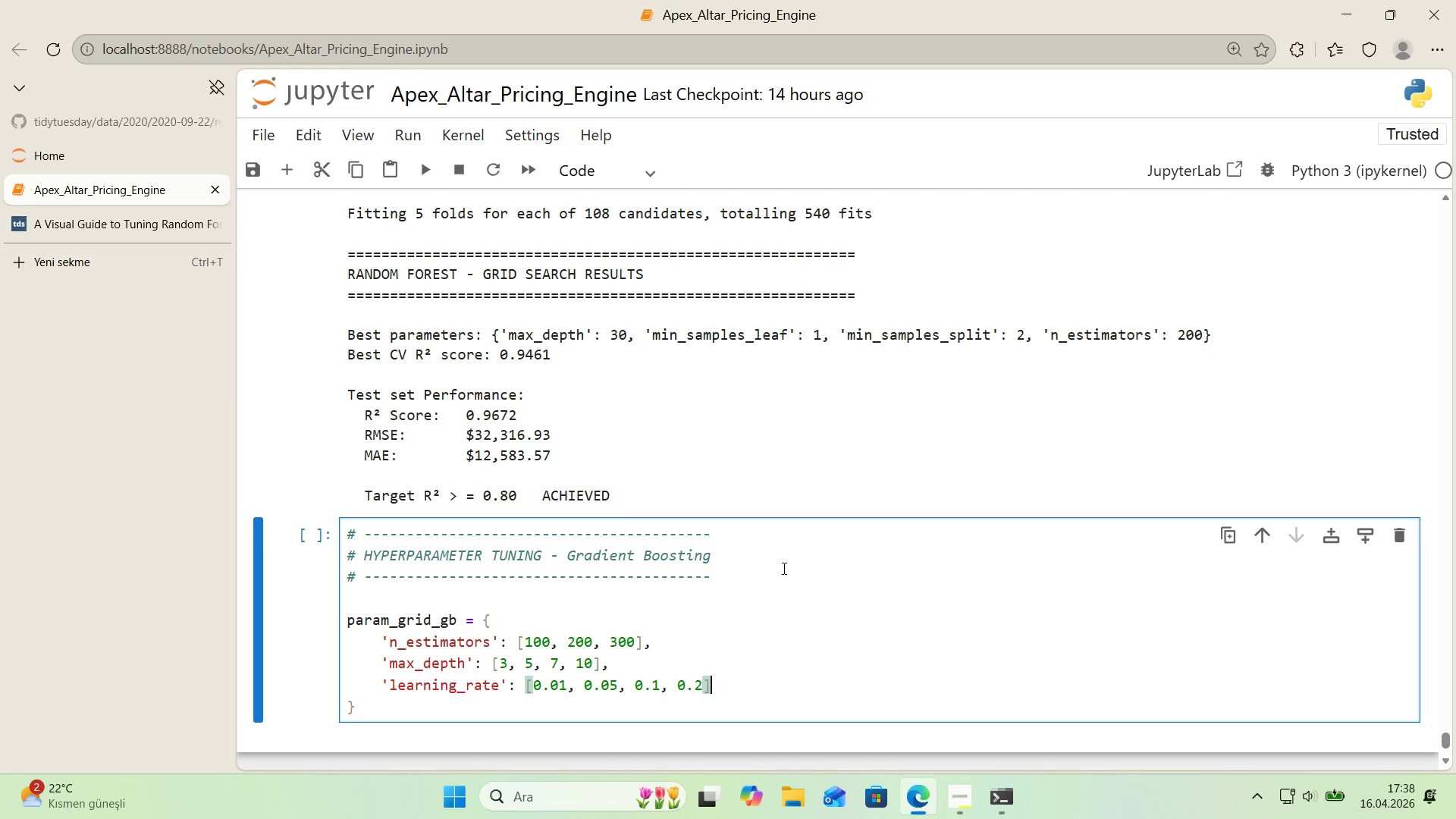 
key(ArrowRight)
 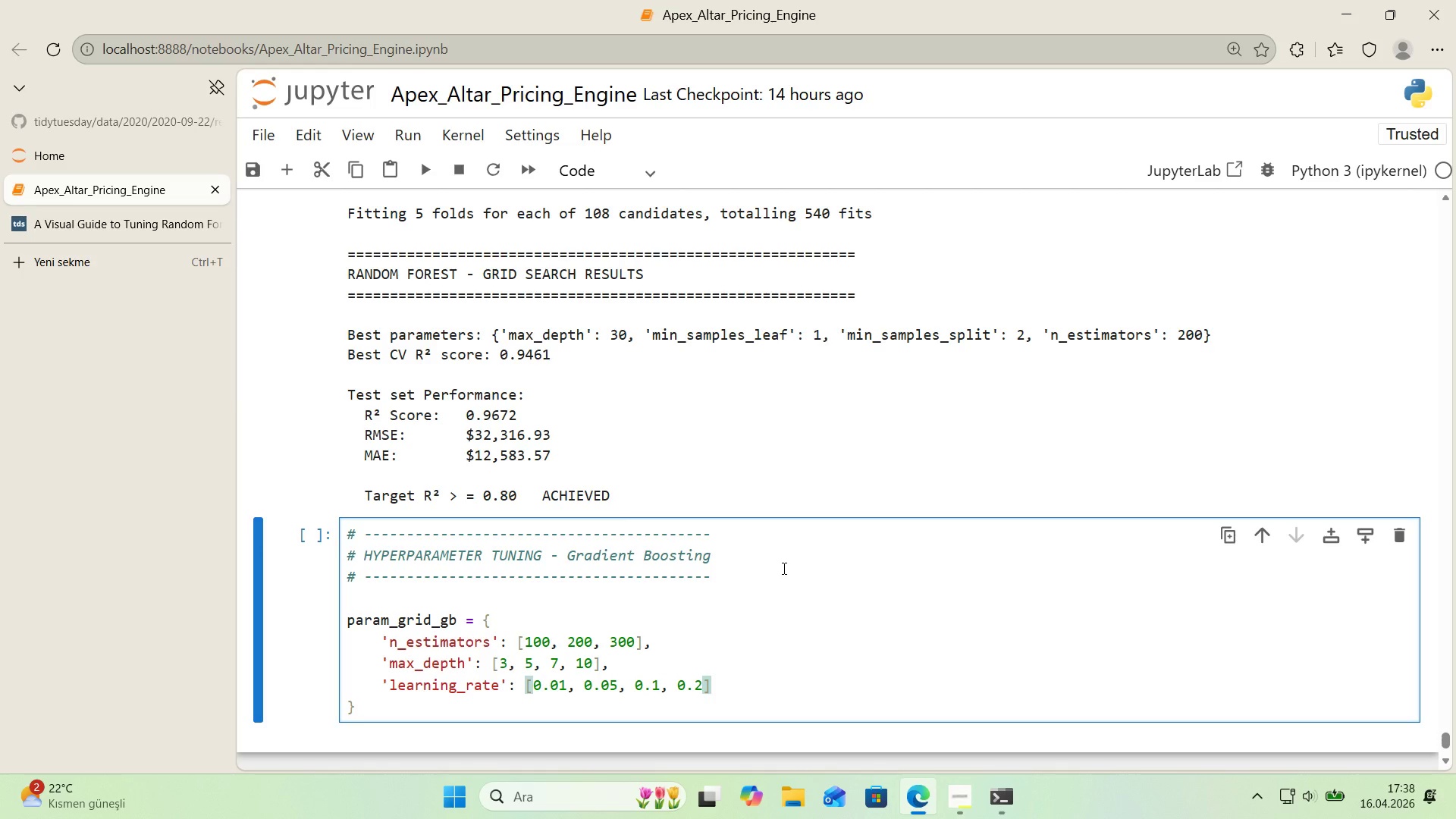 
key(Comma)
 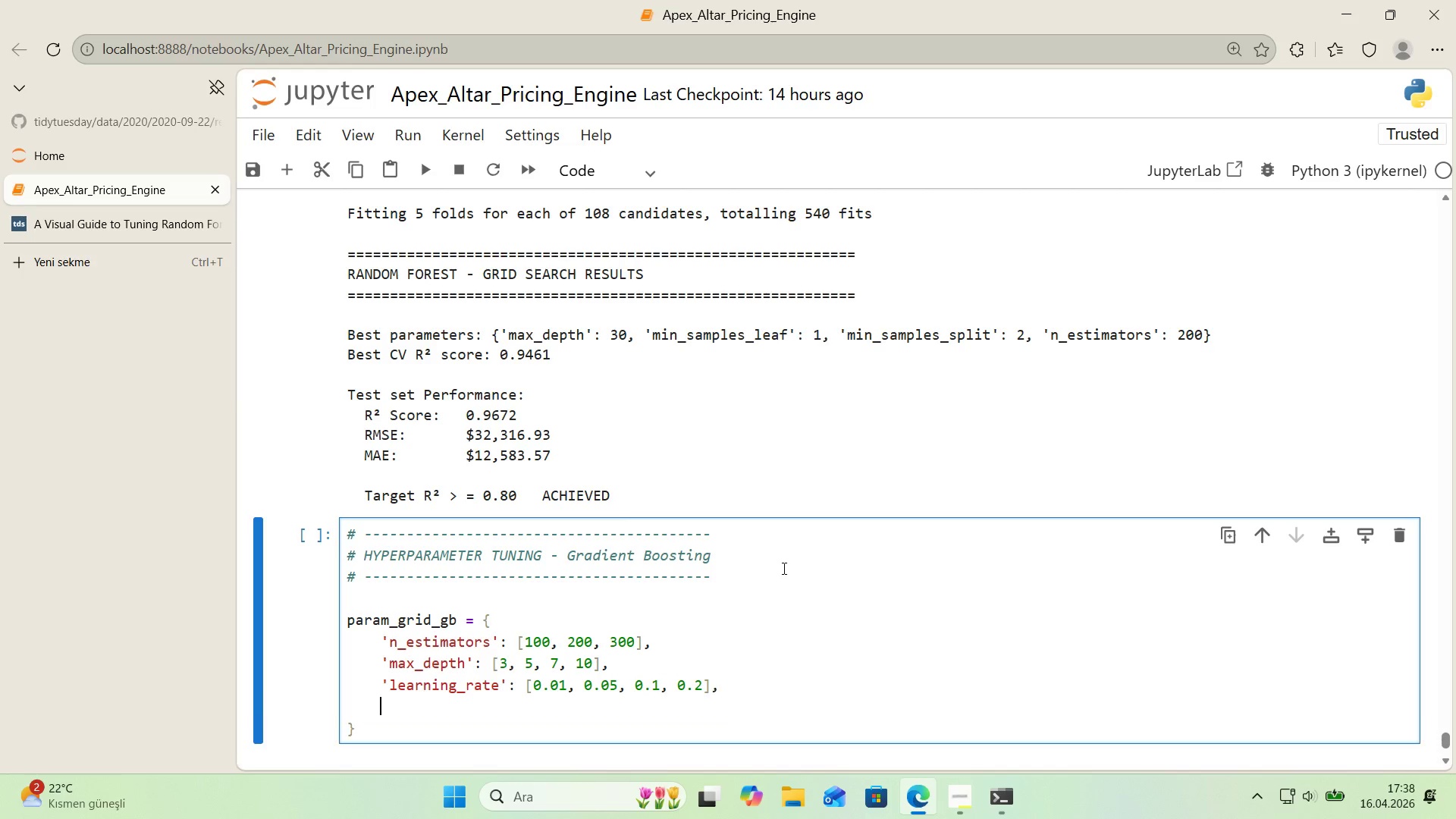 
key(Enter)
 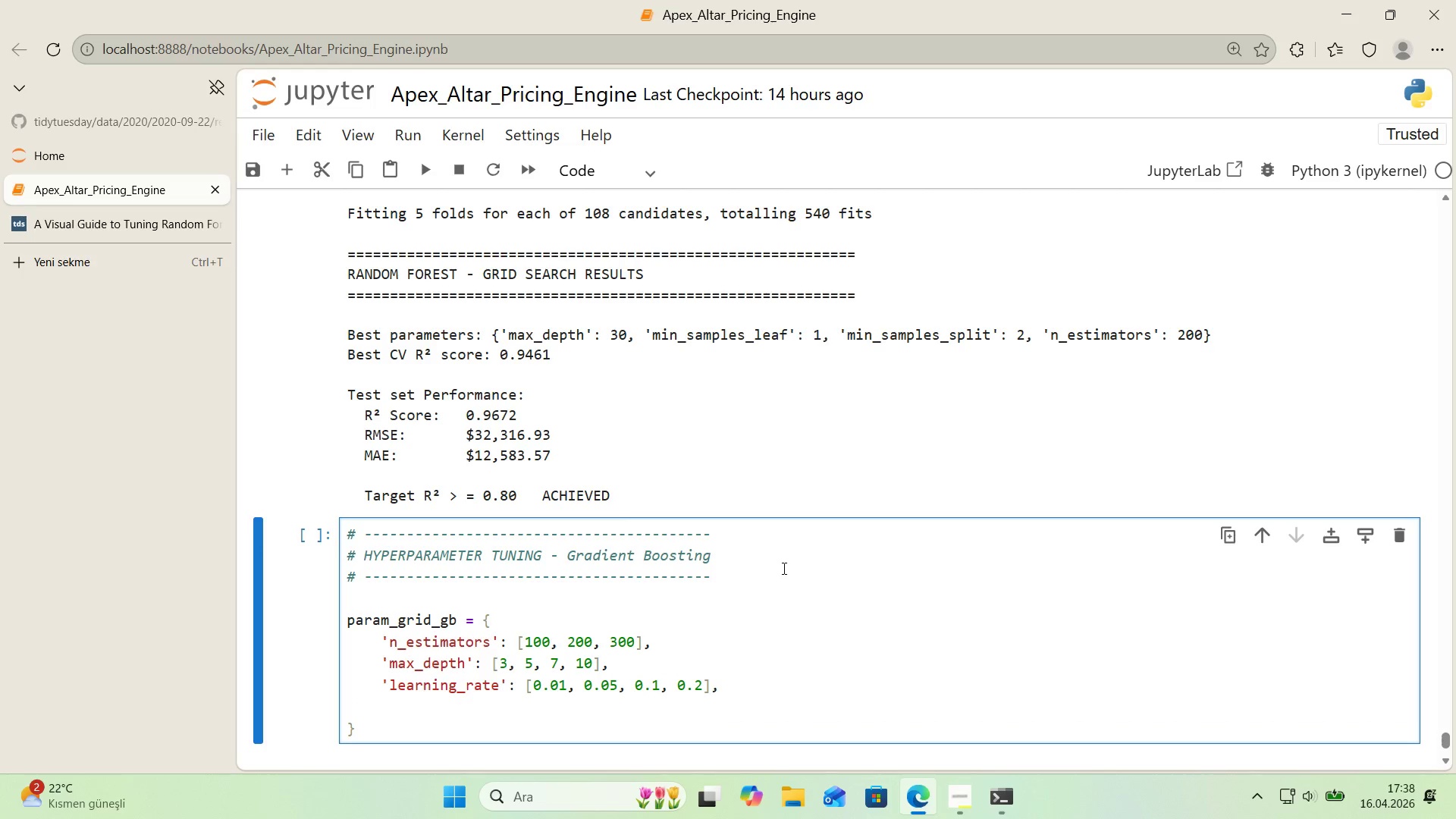 
type(@@)
 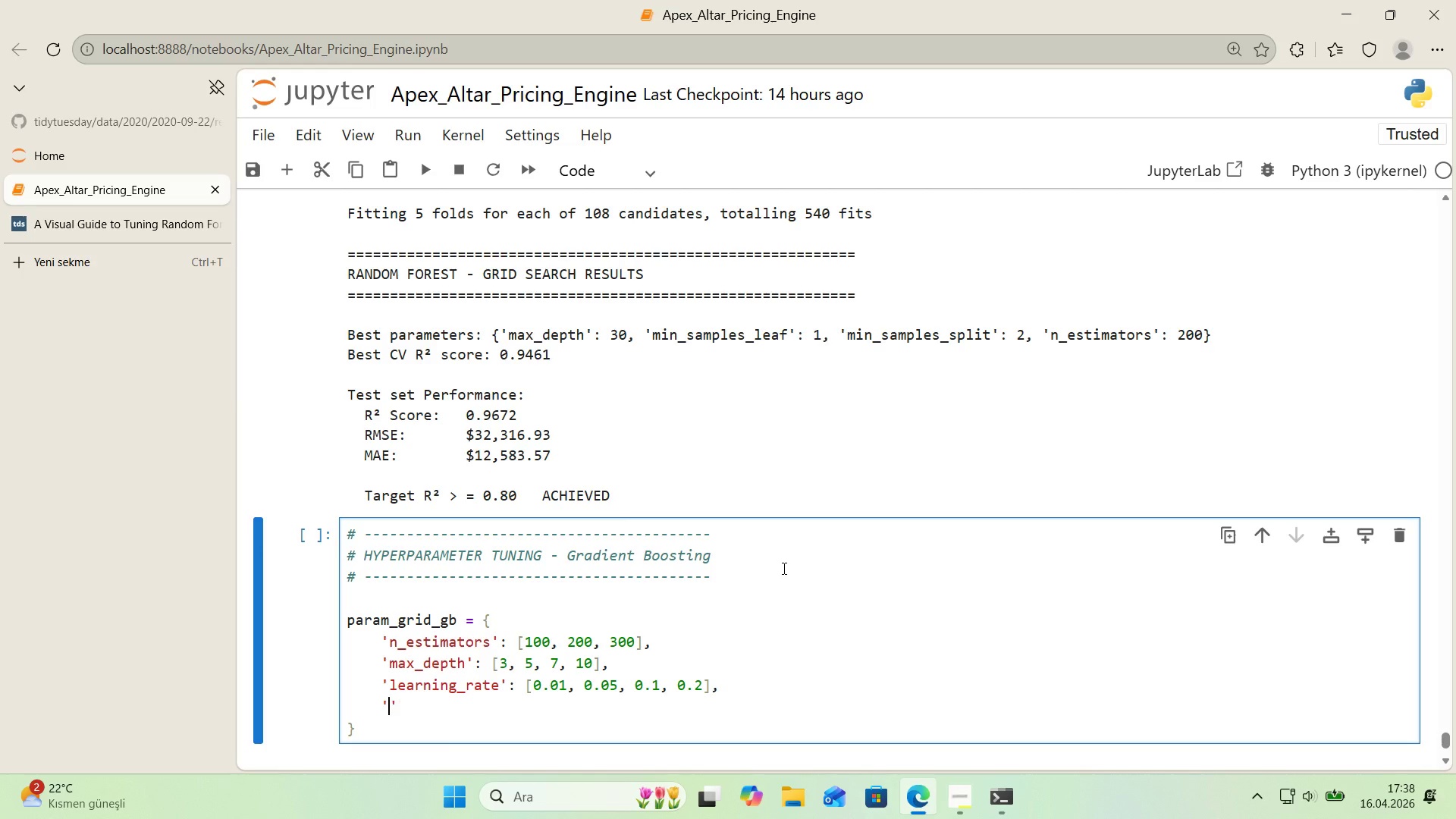 
key(ArrowLeft)
 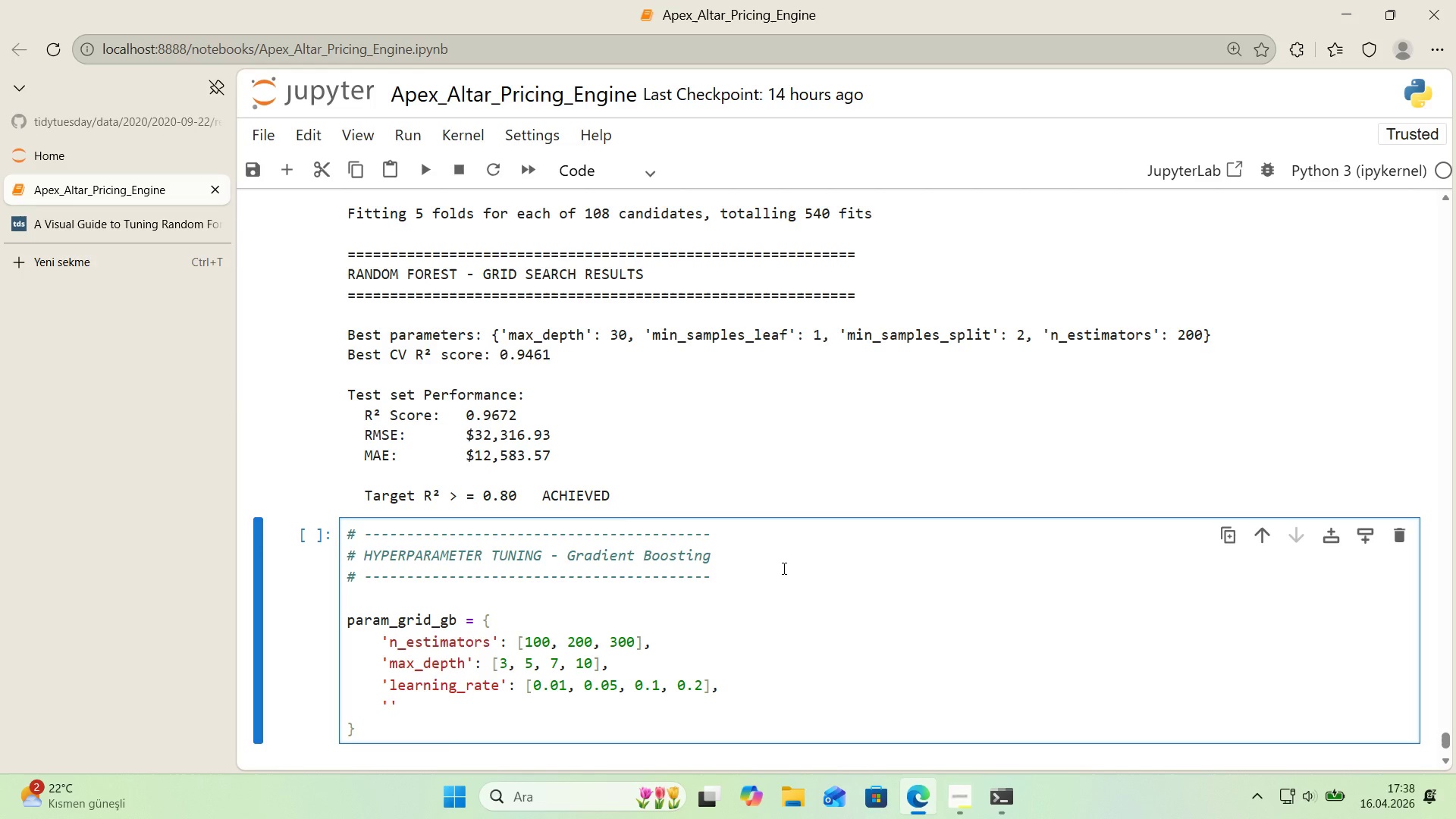 
type(m'n_samples_spl't)
 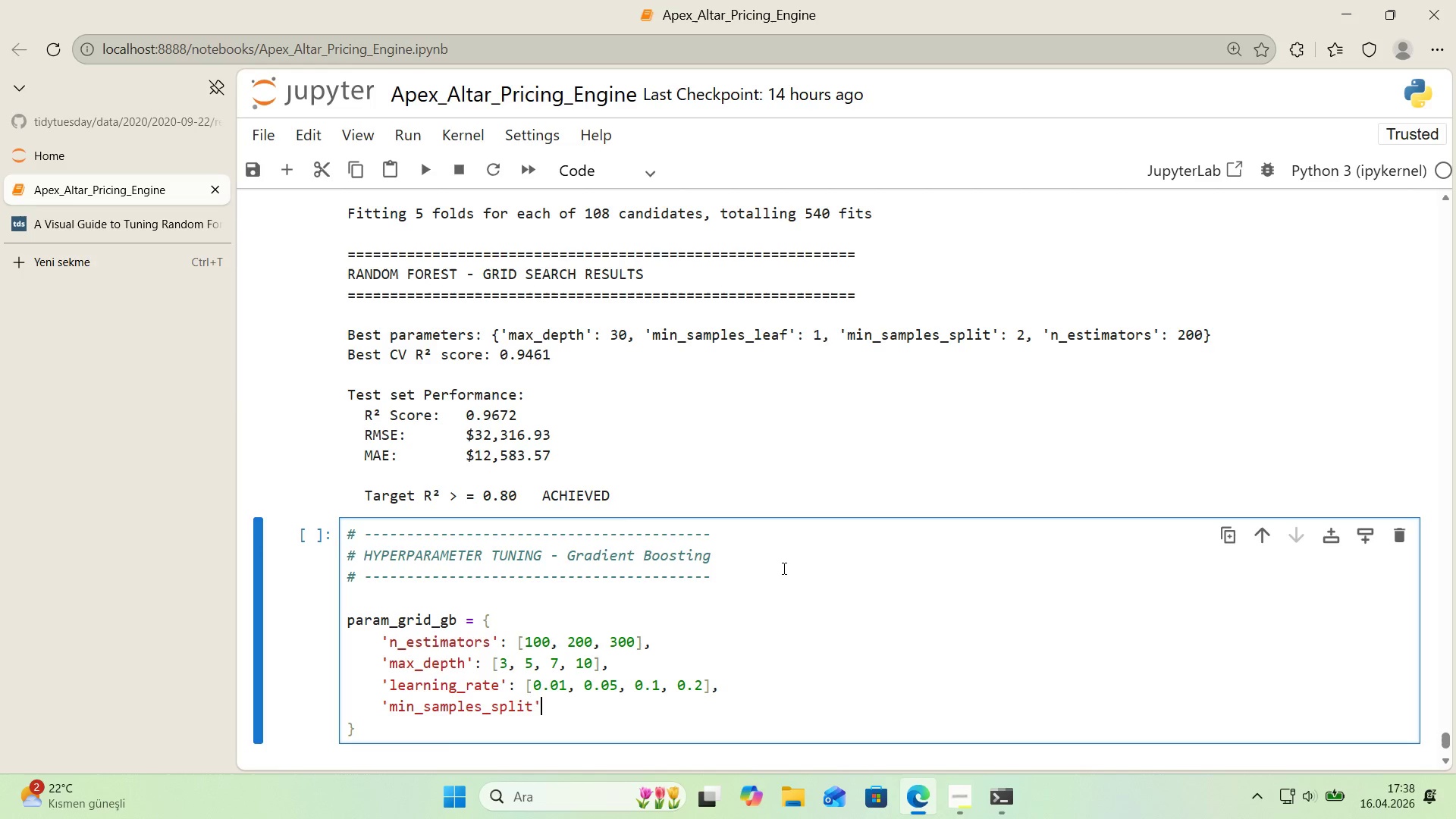 
 